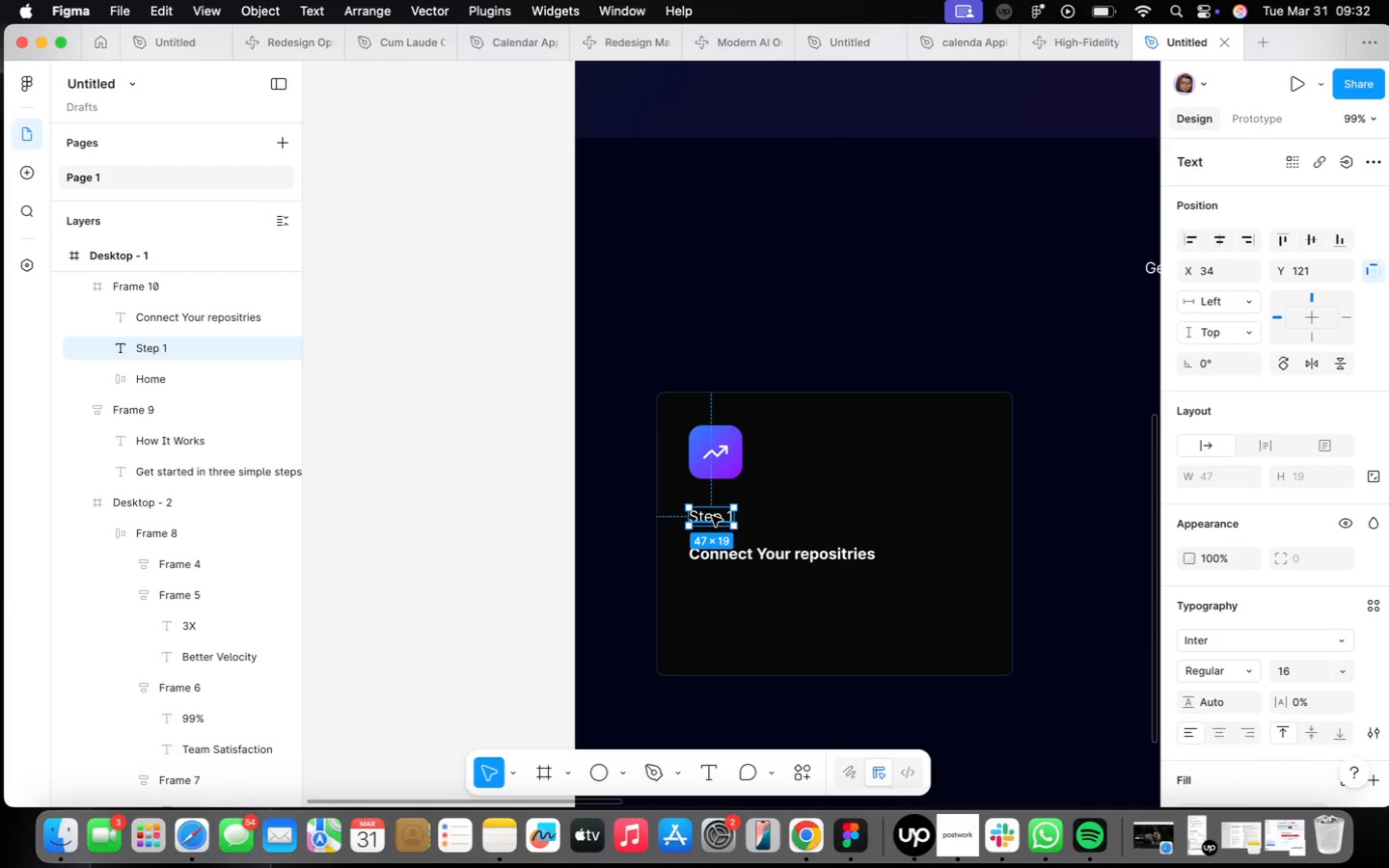 
hold_key(key=OptionLeft, duration=1.16)
left_click_drag(start_coordinate=[712, 516], to_coordinate=[715, 599])
 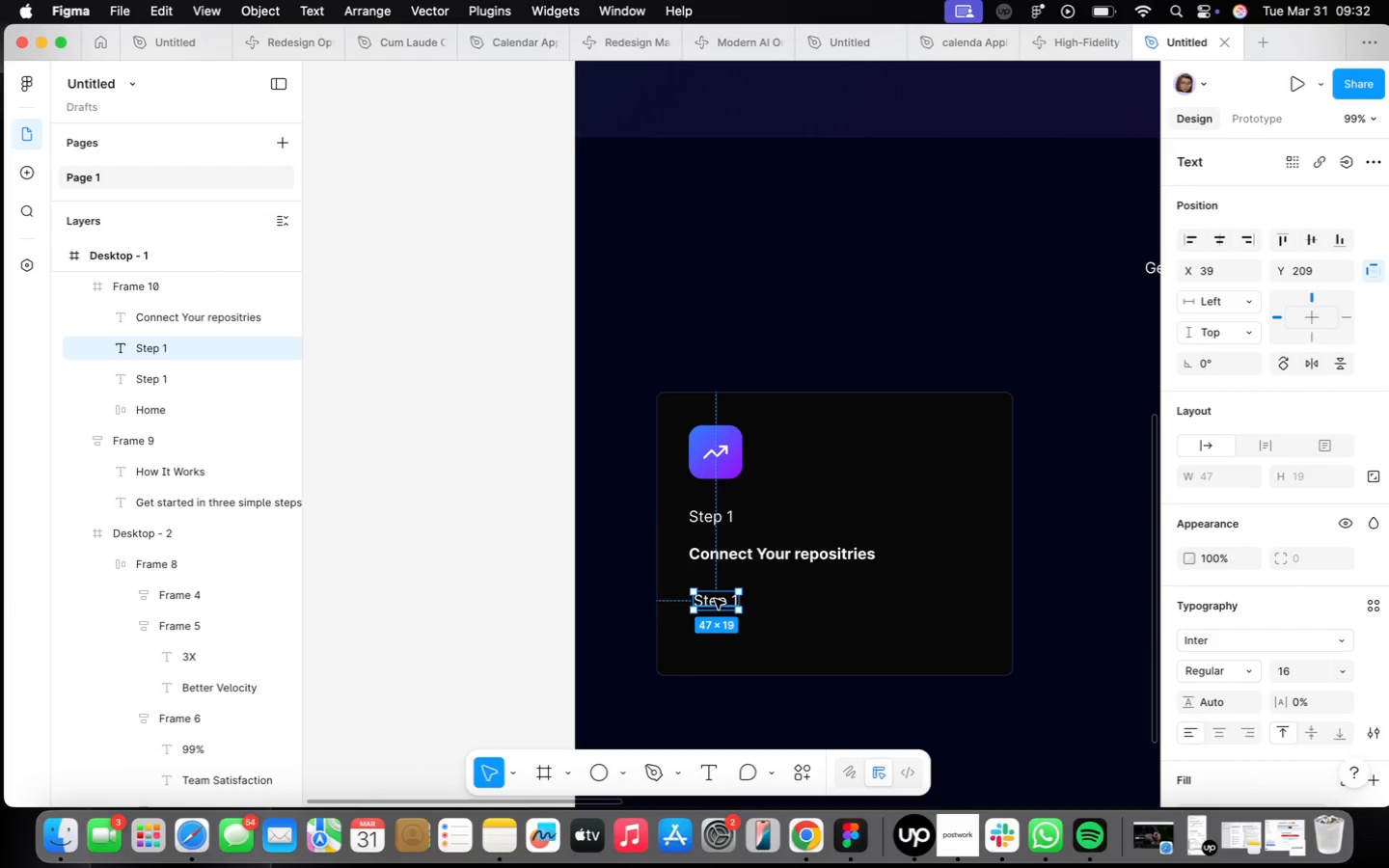 
scroll: coordinate [715, 599], scroll_direction: up, amount: 2.0
 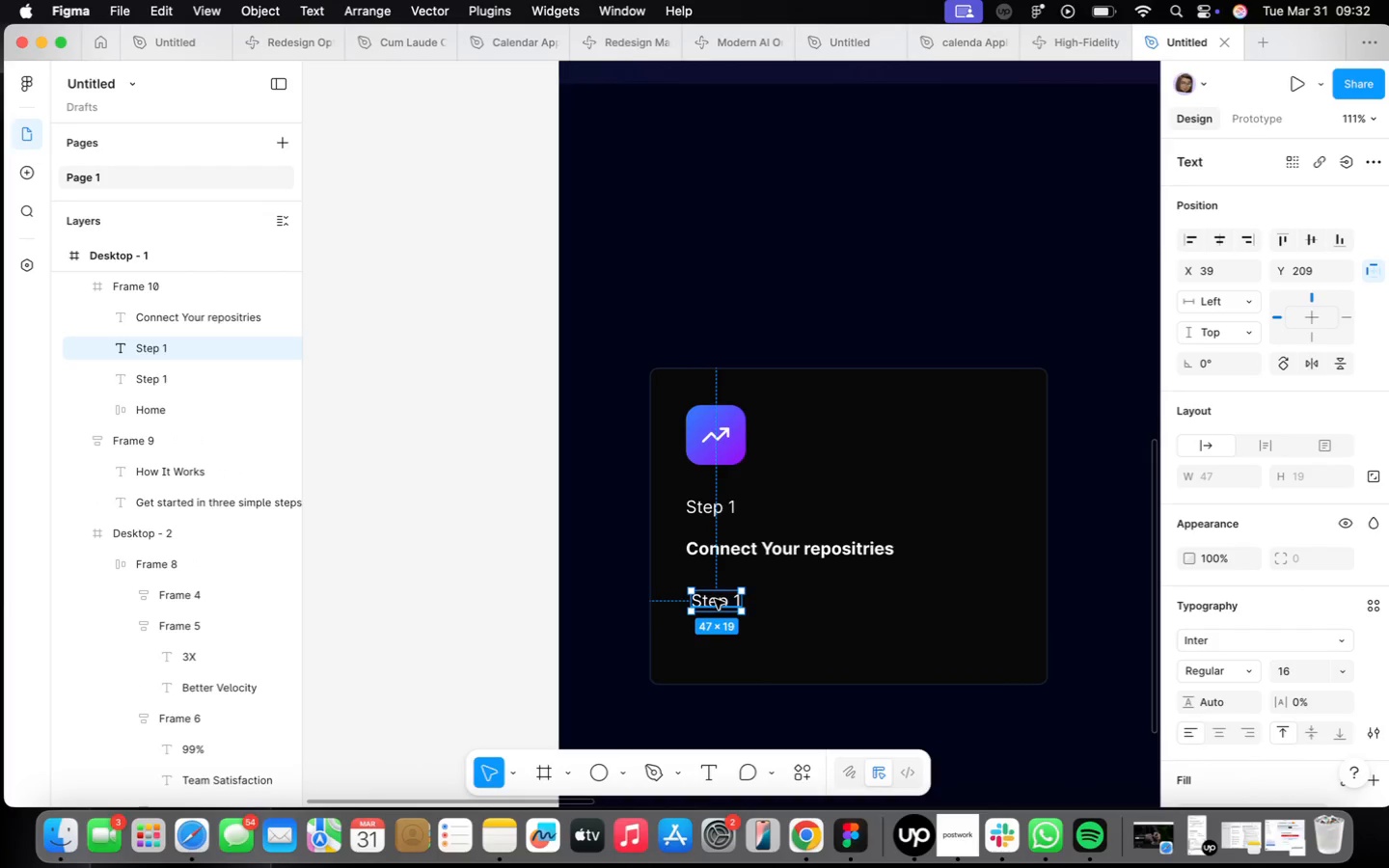 
left_click([715, 599])
 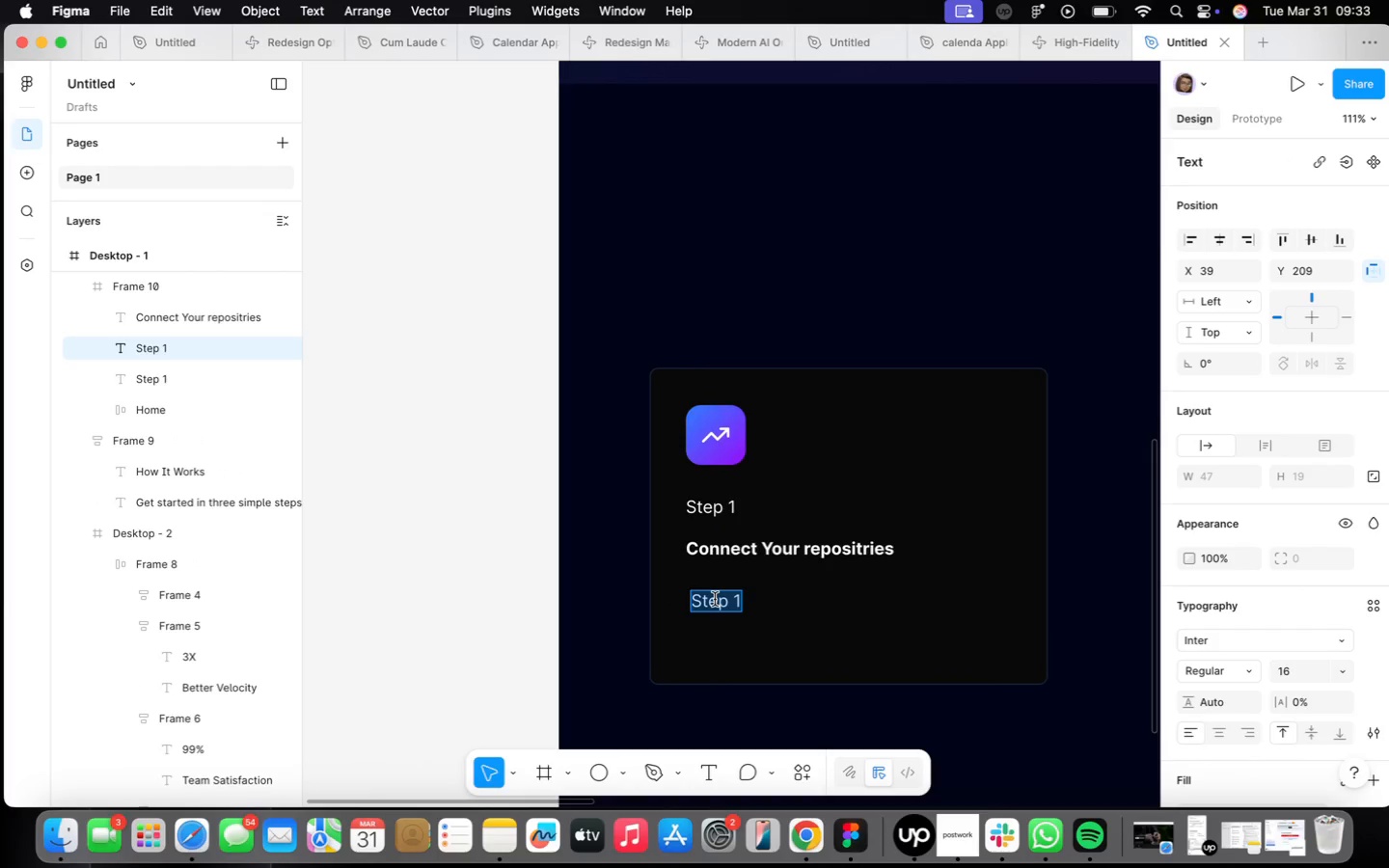 
type(Securely integrate with your GitHub,)
key(Backspace)
type( in minutes)
 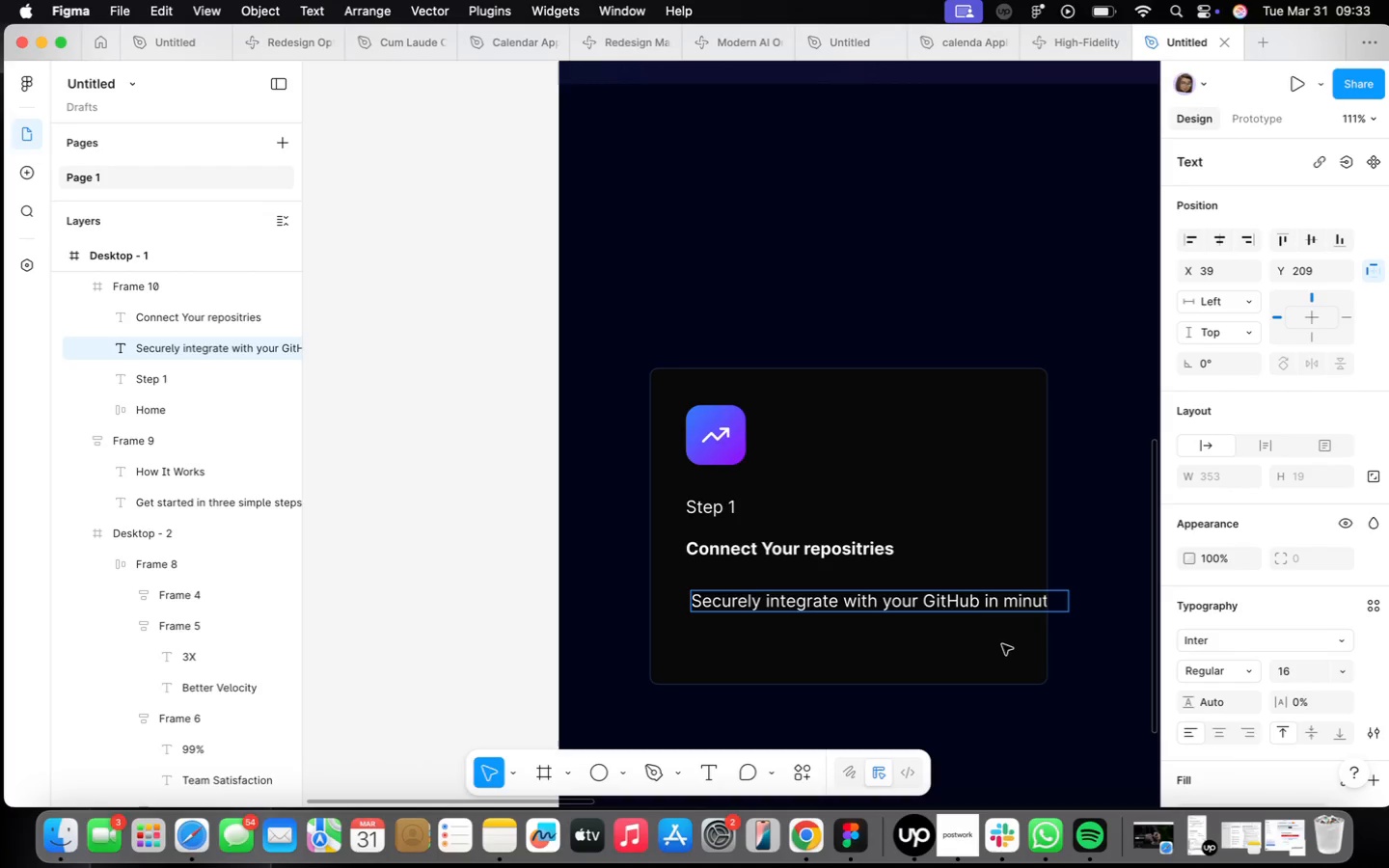 
left_click([1092, 640])
 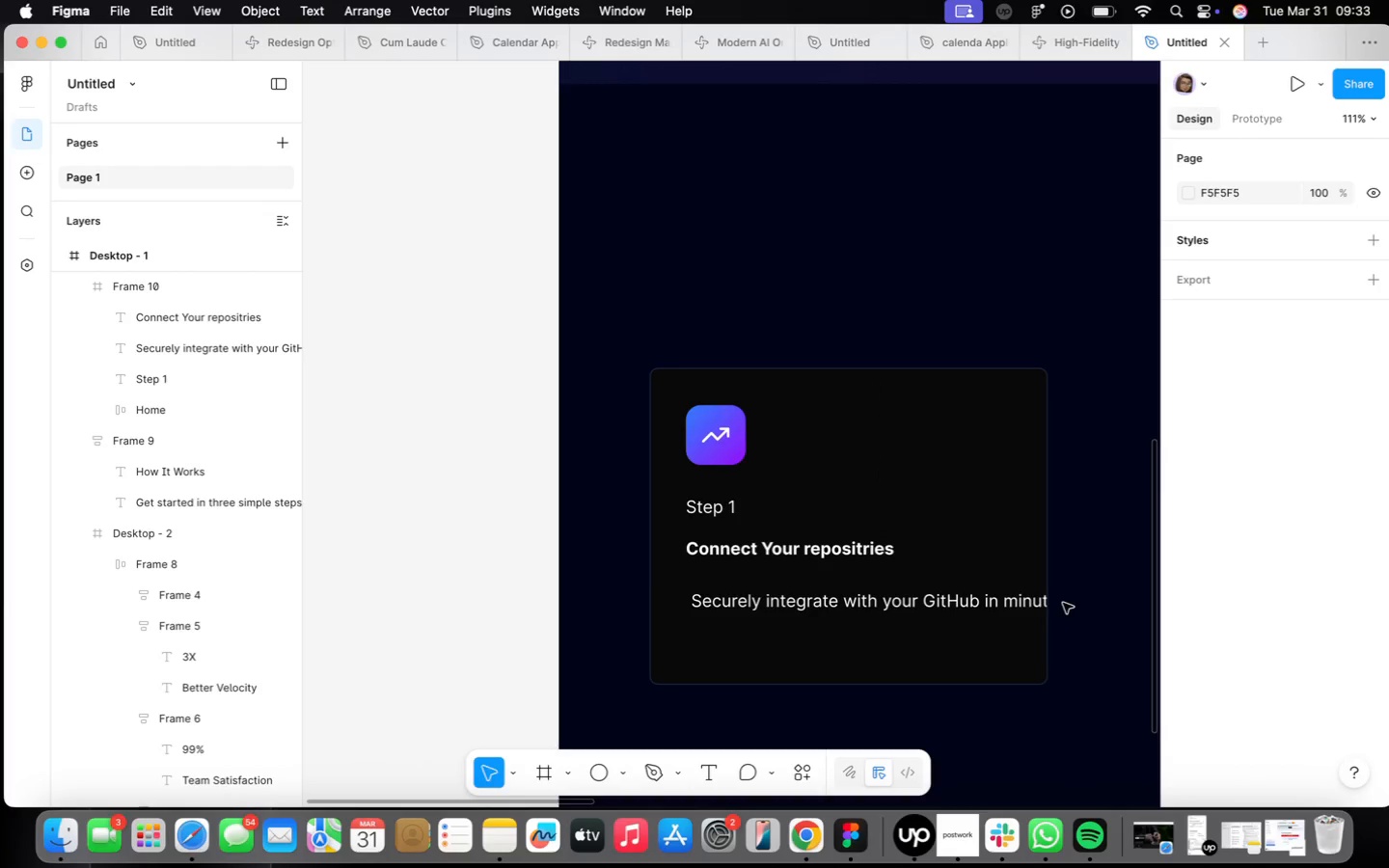 
left_click([1030, 599])
 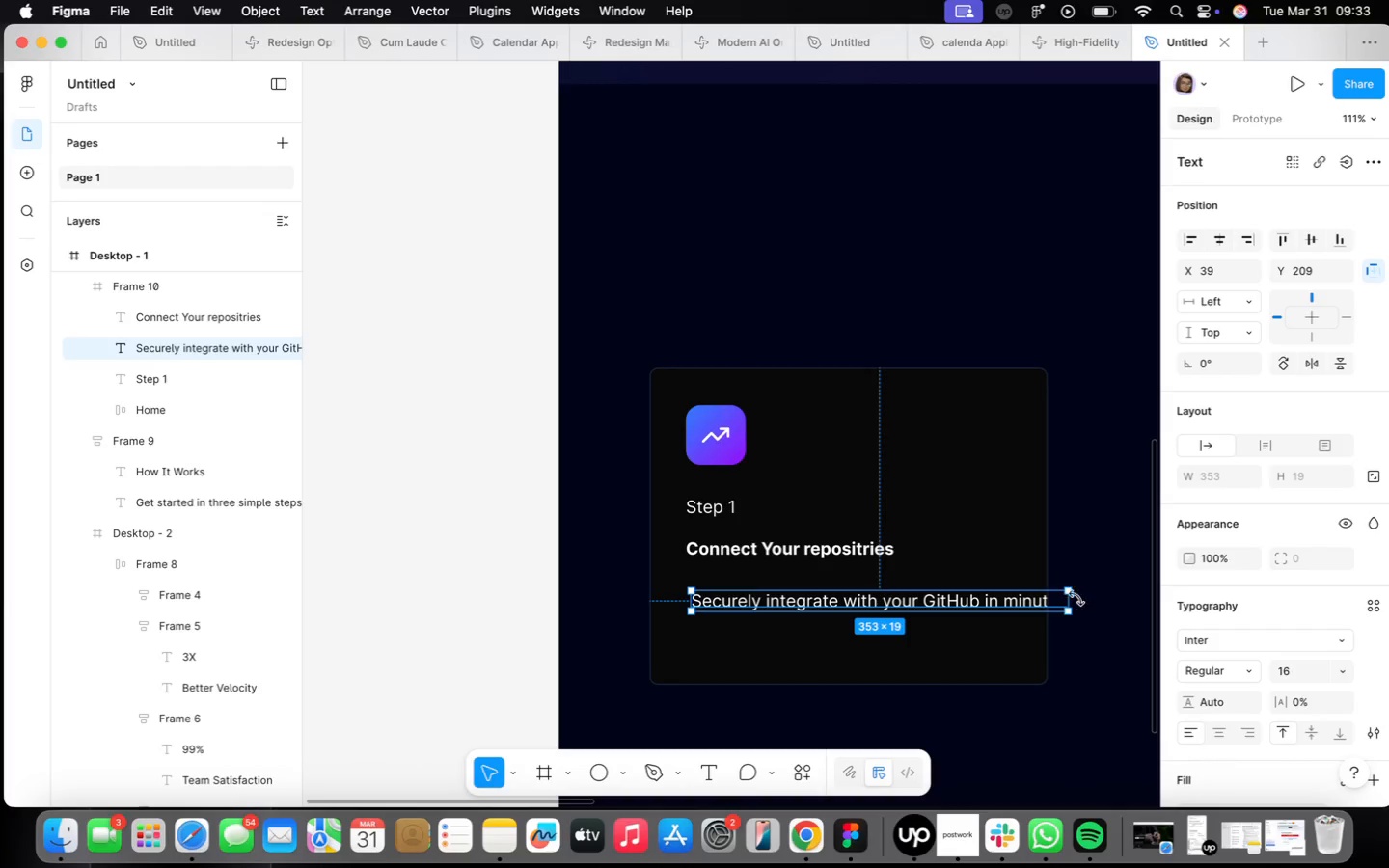 
left_click_drag(start_coordinate=[1074, 597], to_coordinate=[998, 595])
 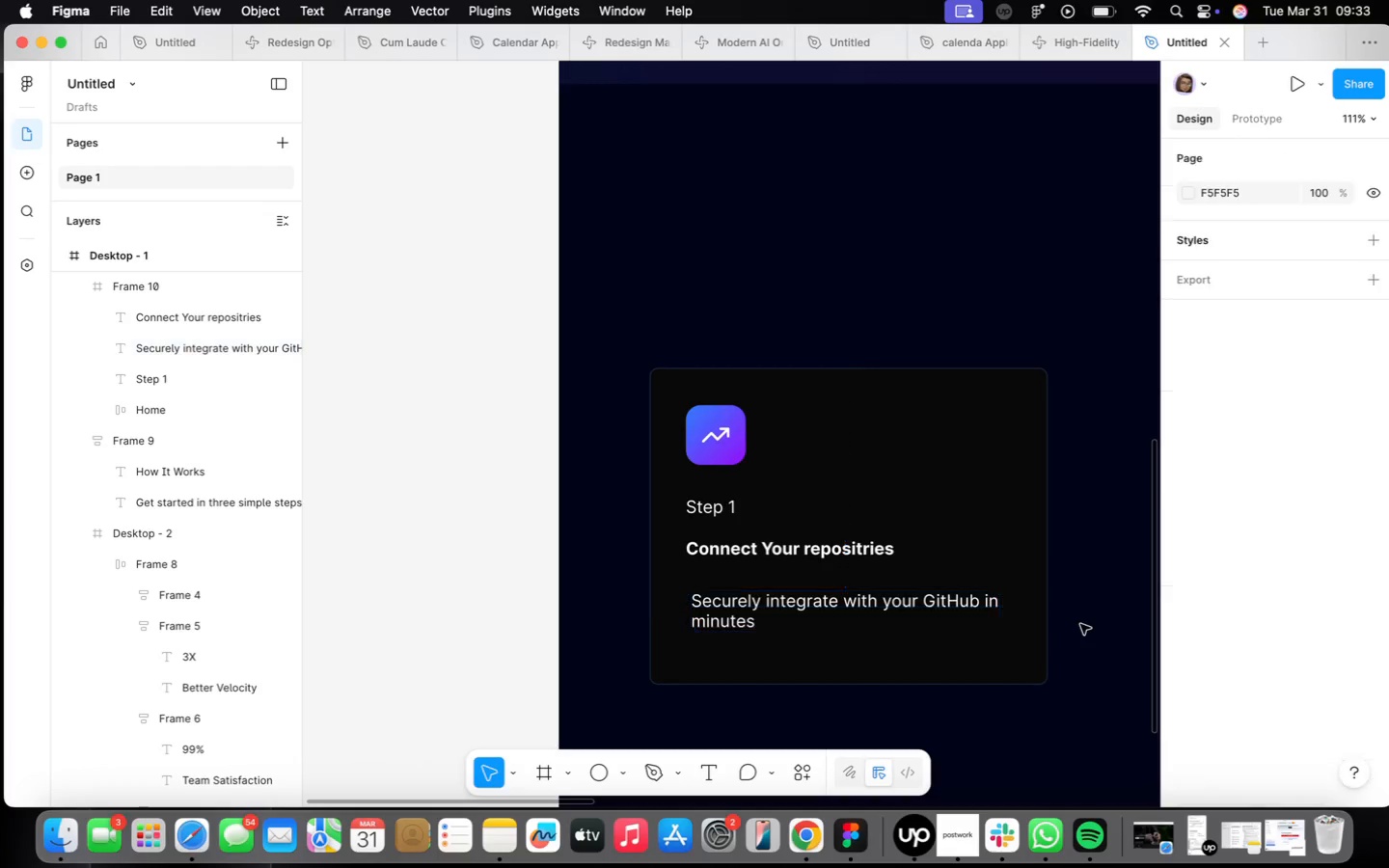 
scroll: coordinate [1070, 626], scroll_direction: down, amount: 10.0
 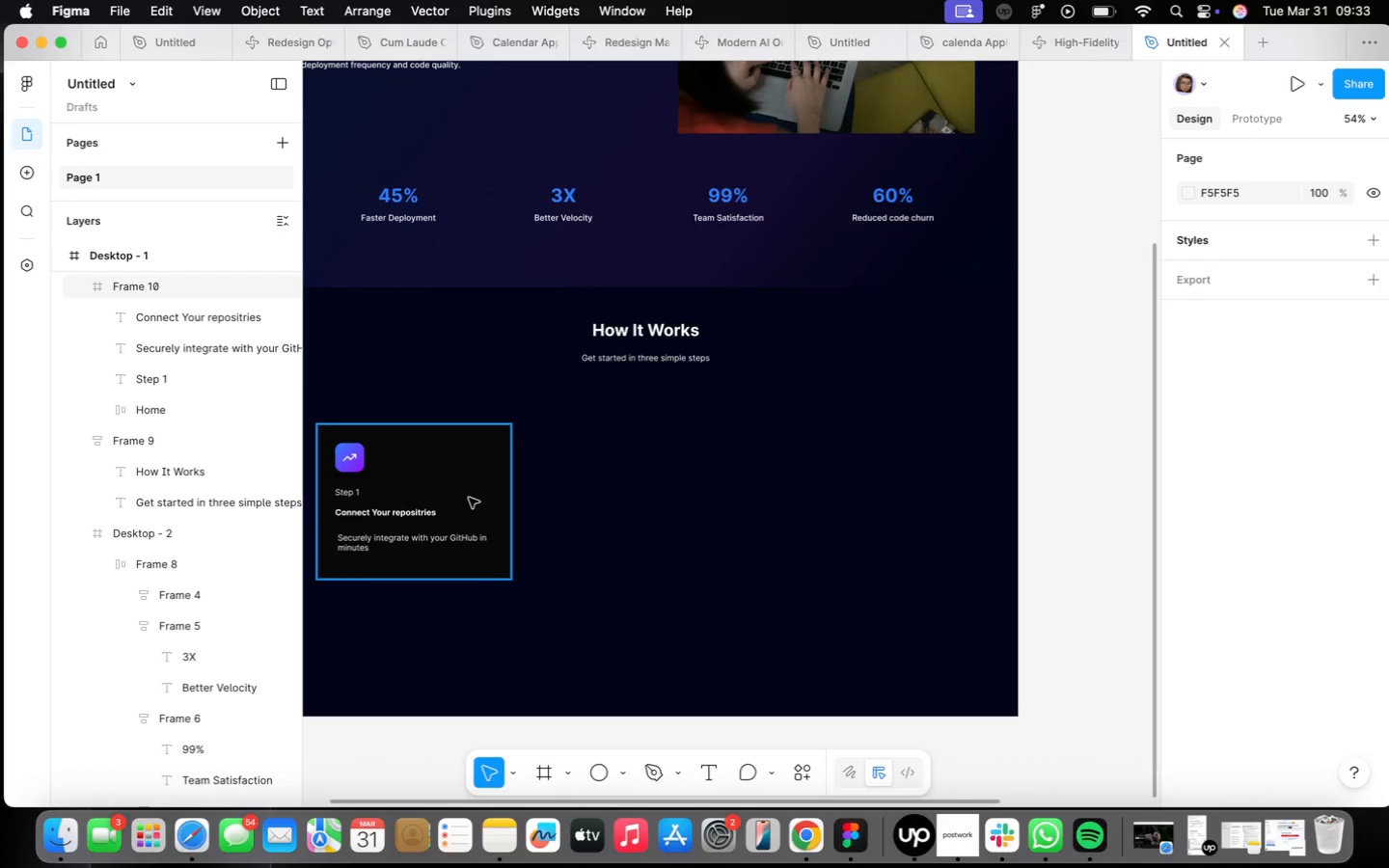 
hold_key(key=OptionLeft, duration=4.75)
left_click_drag(start_coordinate=[460, 498], to_coordinate=[712, 500])
 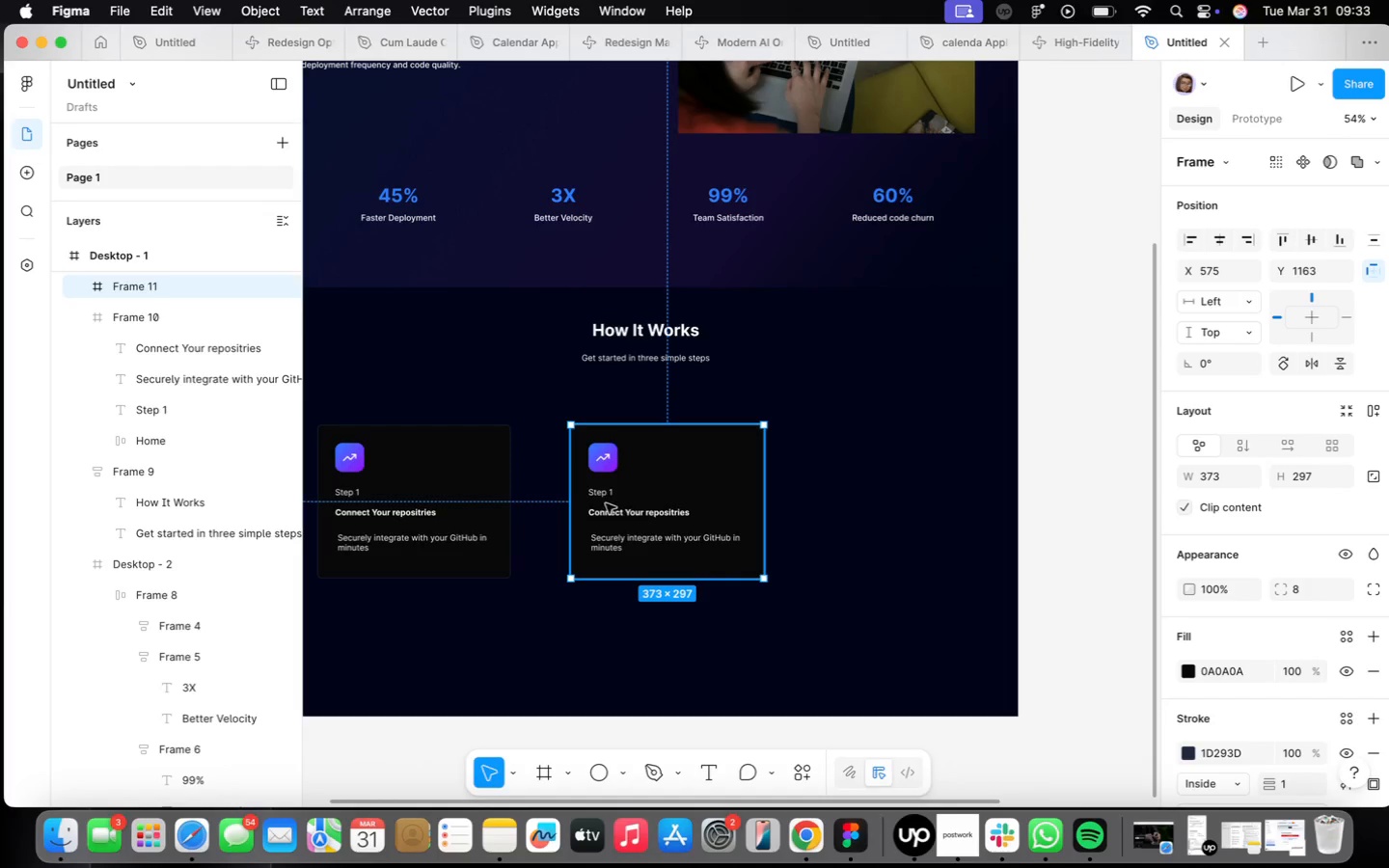 
scroll: coordinate [609, 508], scroll_direction: up, amount: 3.0
 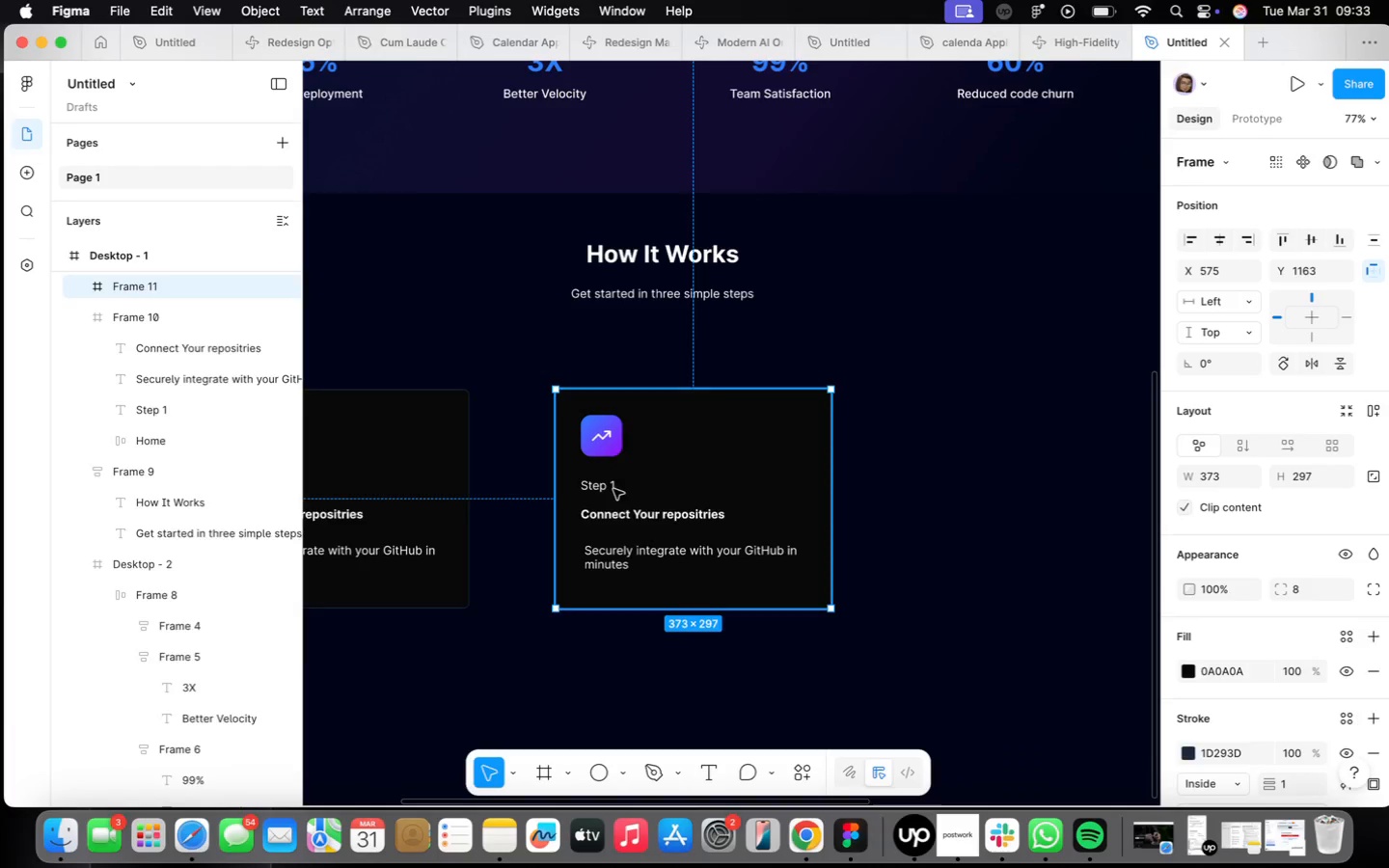 
triple_click([608, 485])
 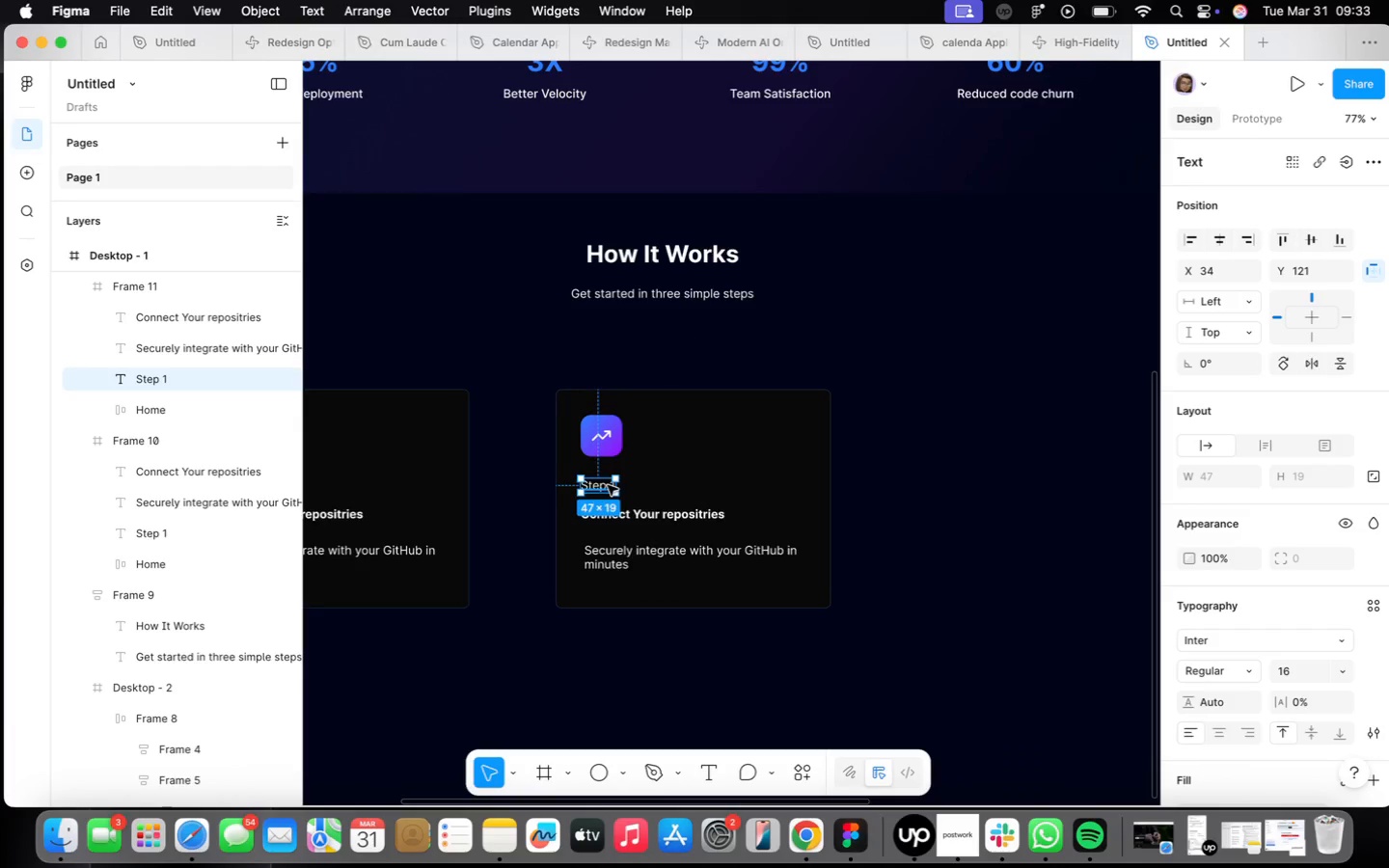 
triple_click([608, 485])
 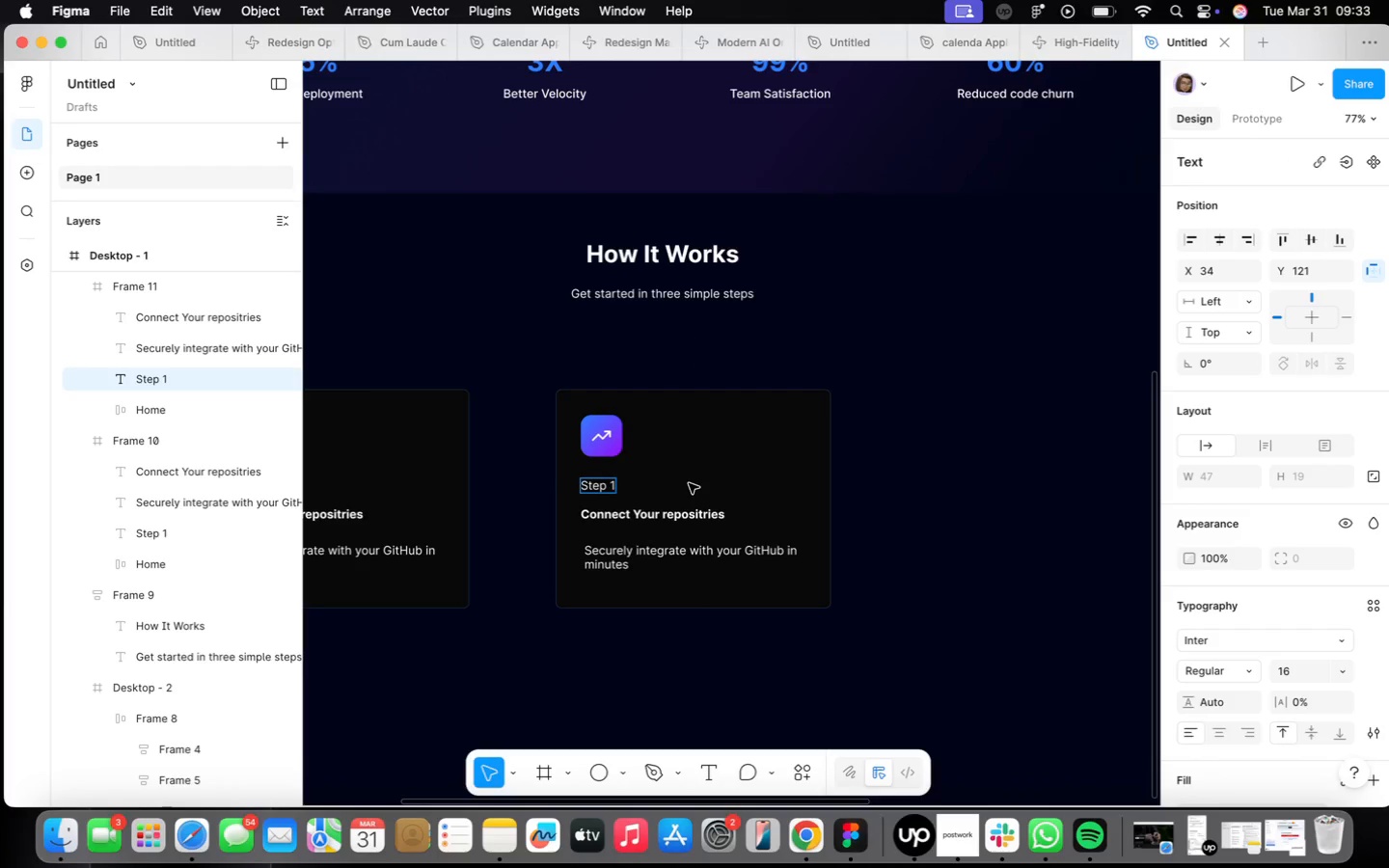 
key(ArrowRight)
 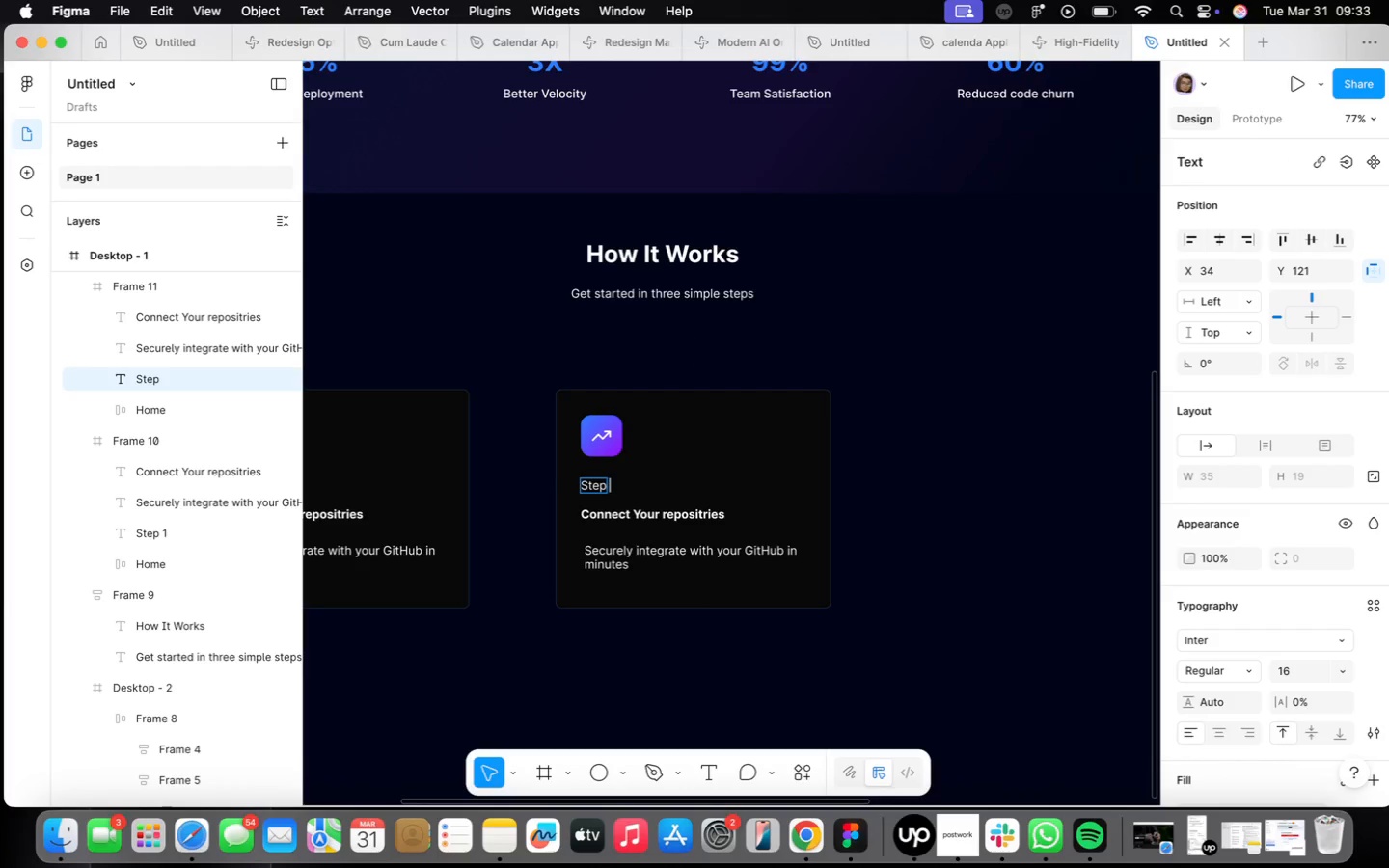 
key(Backspace)
type(23)
key(Backspace)
 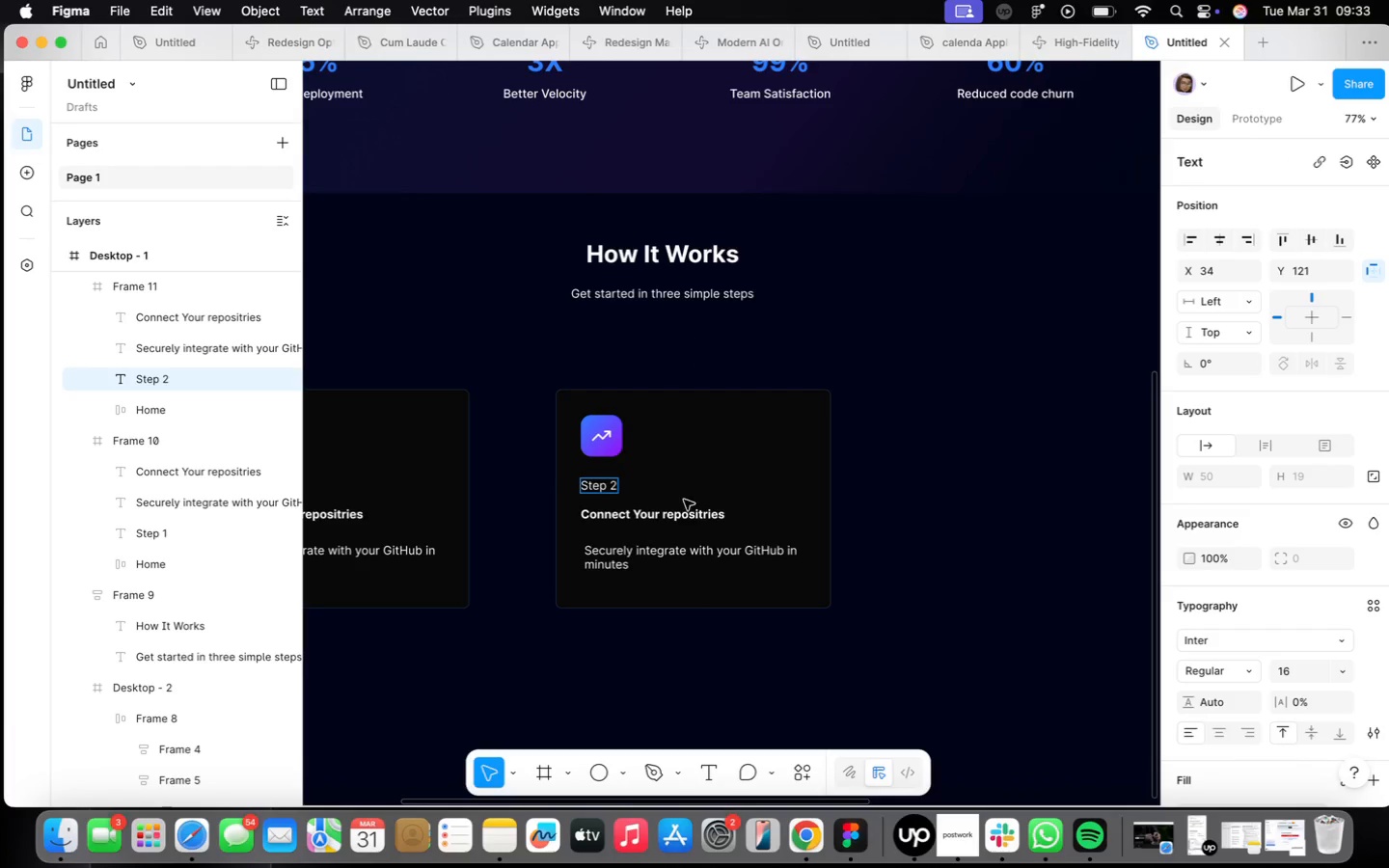 
double_click([686, 519])
 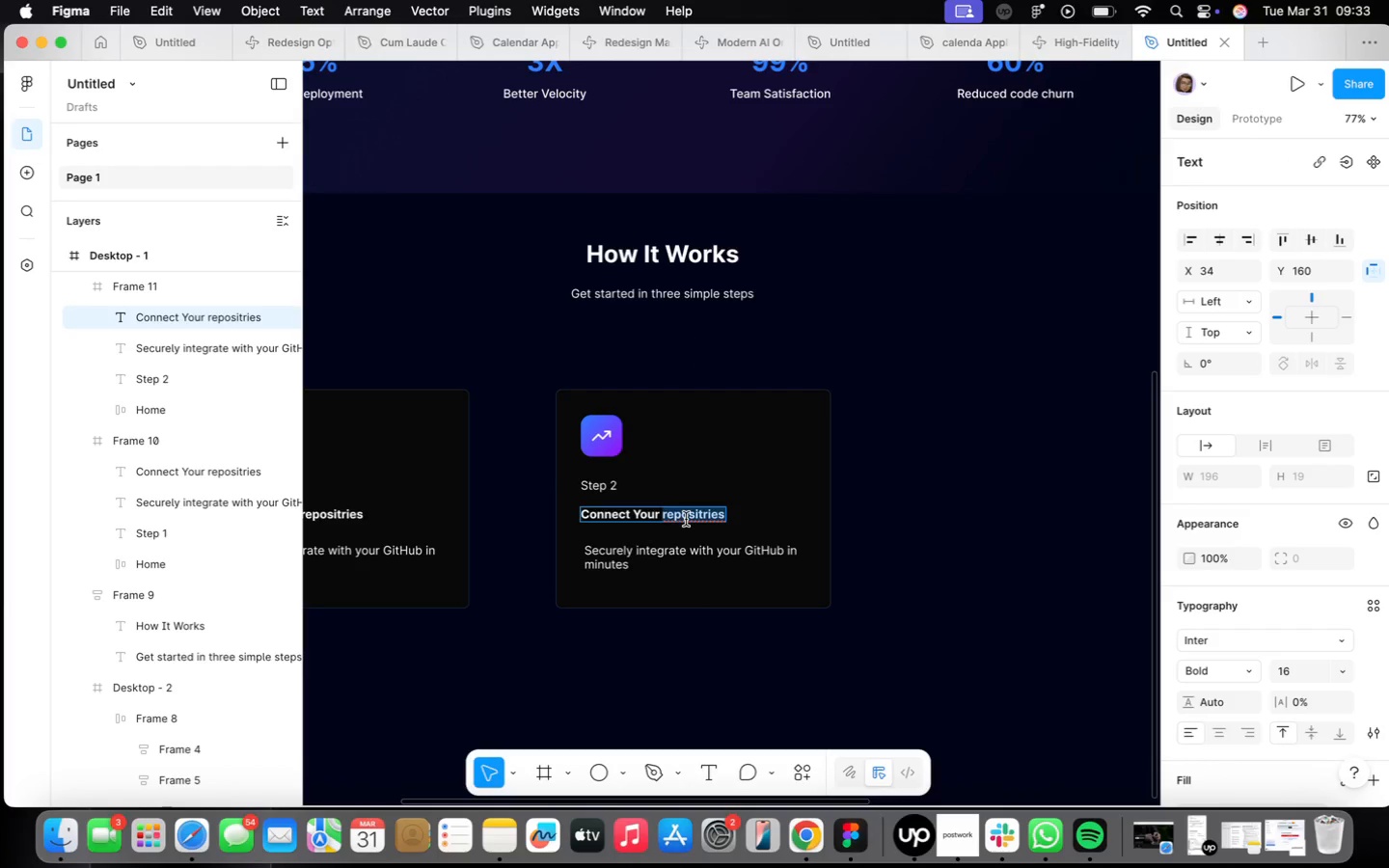 
triple_click([686, 519])
 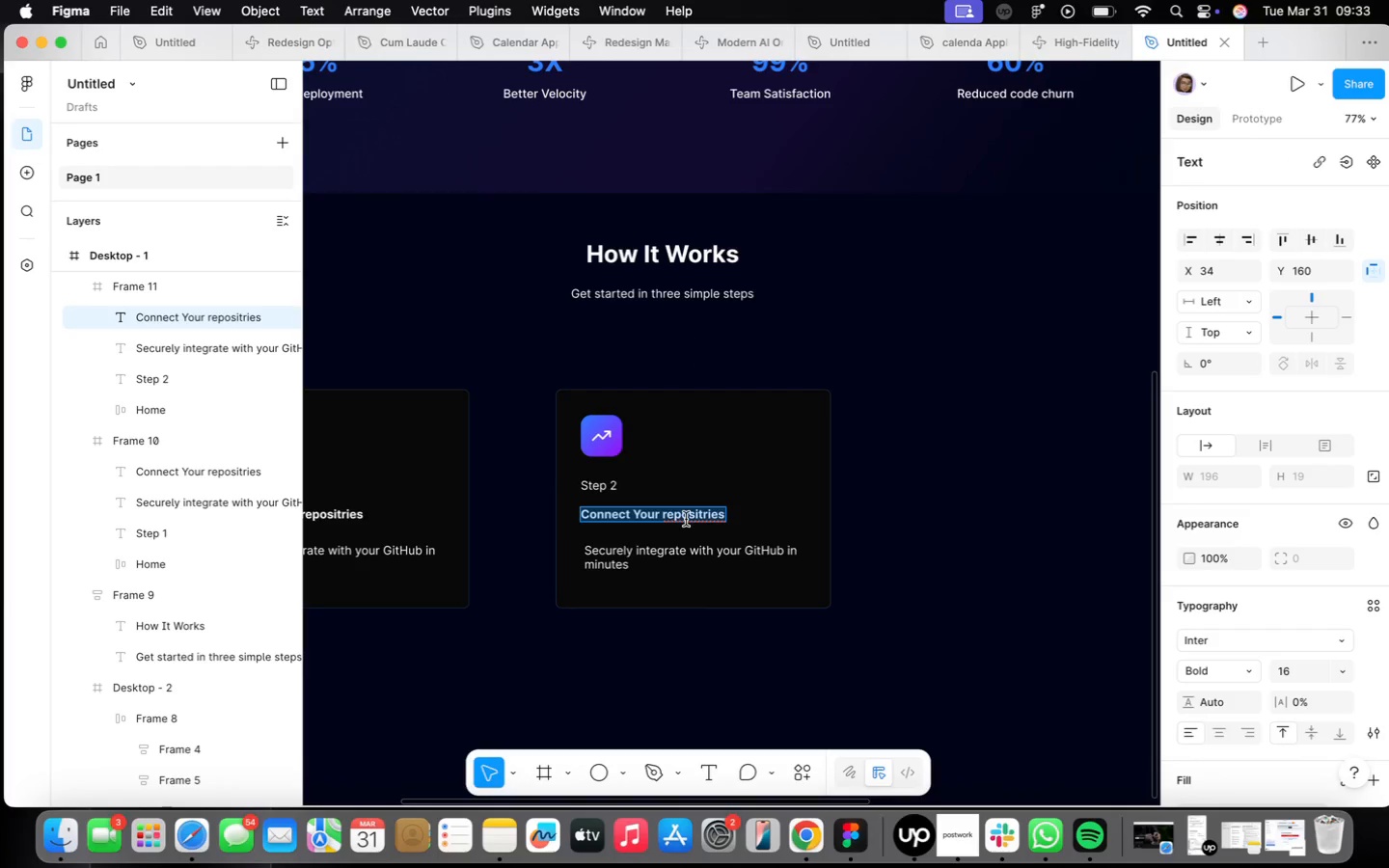 
type(Analyze Your Metrics)
 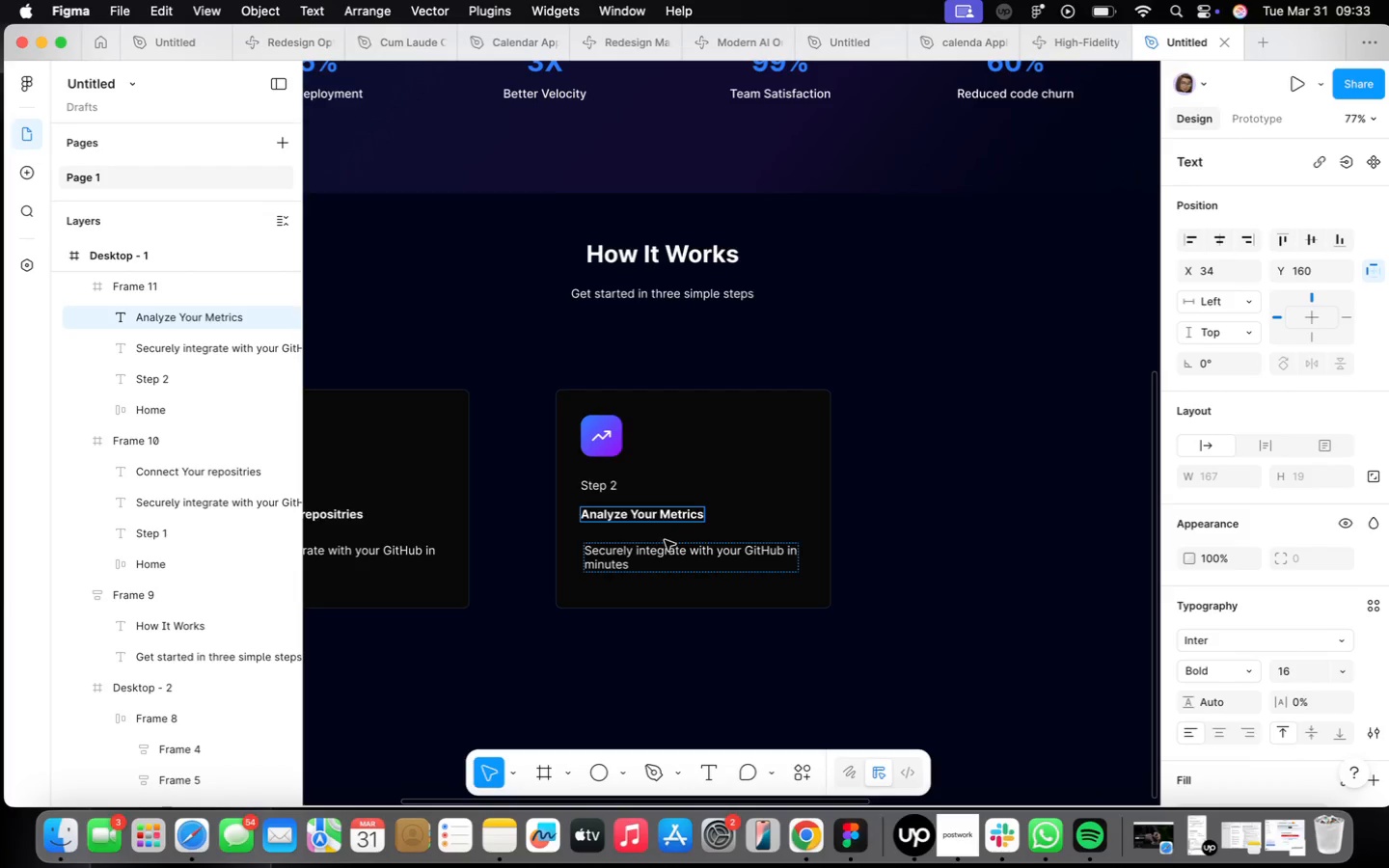 
type(Devpulse automatically tracks DORA METRICS)
key(Backspace)
key(Backspace)
key(Backspace)
key(Backspace)
key(Backspace)
key(Backspace)
key(Backspace)
type(Metrica)
key(Backspace)
type(s and developer productivity.)
 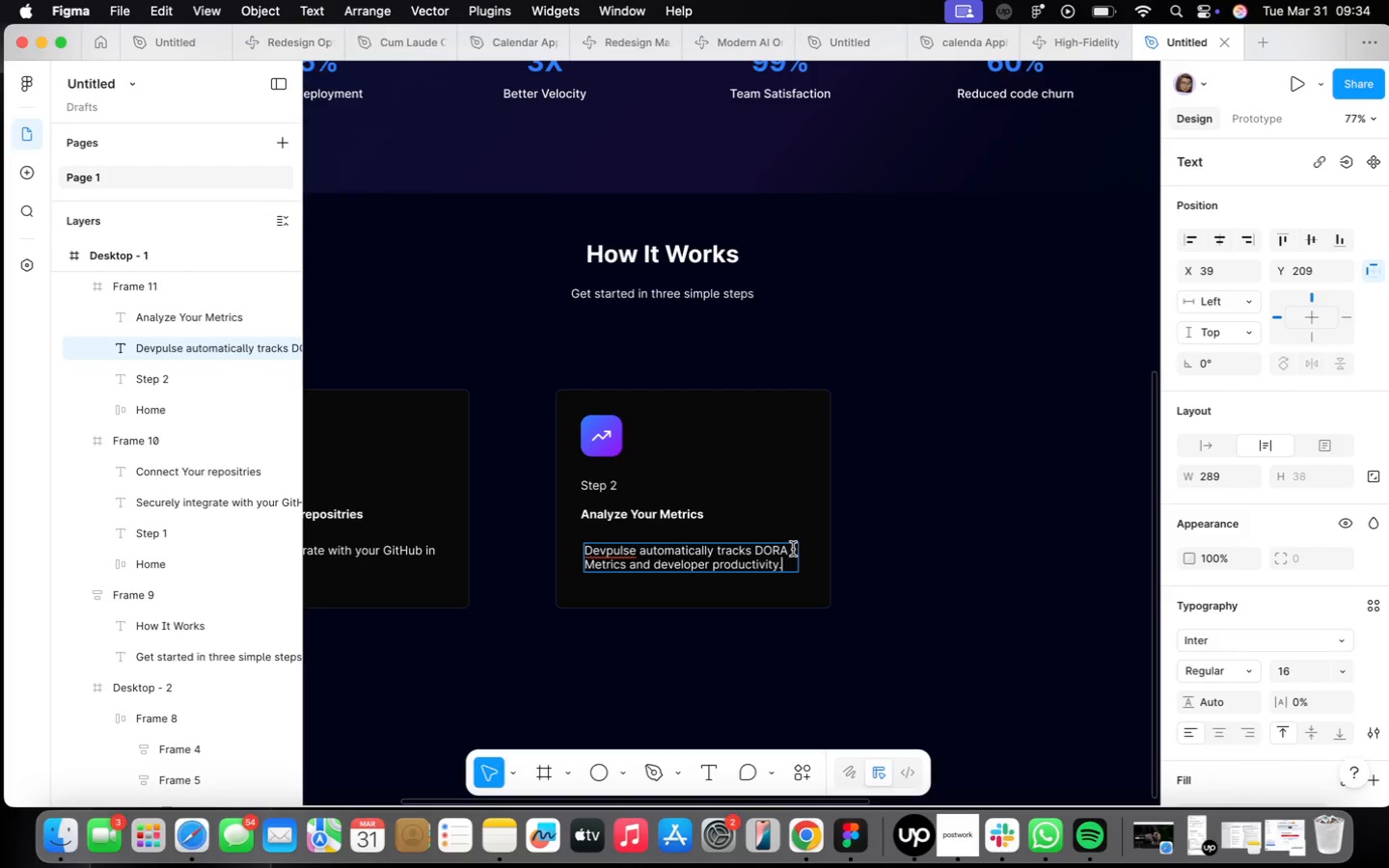 
scroll: coordinate [796, 549], scroll_direction: down, amount: 5.0
 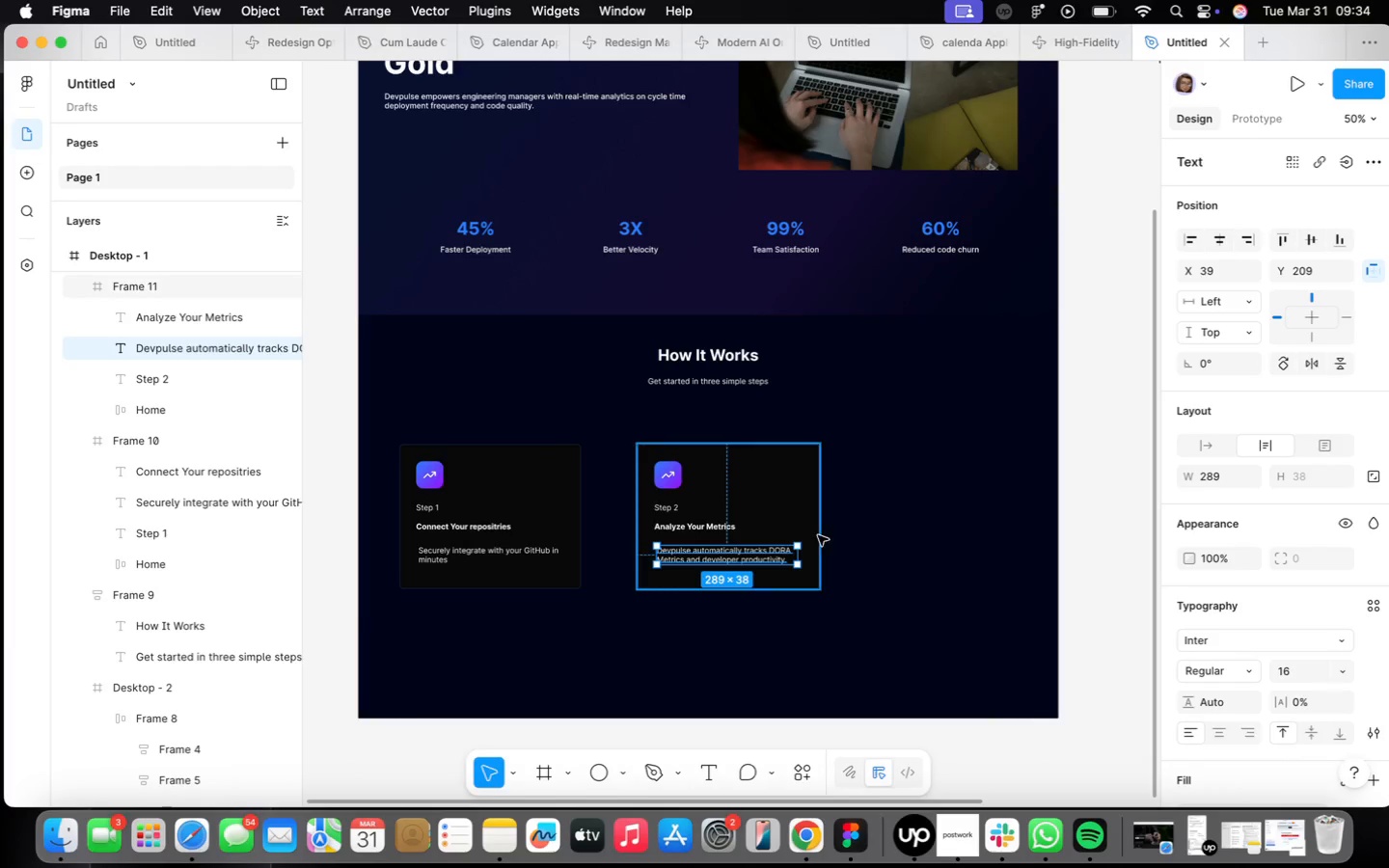 
left_click([766, 507])
 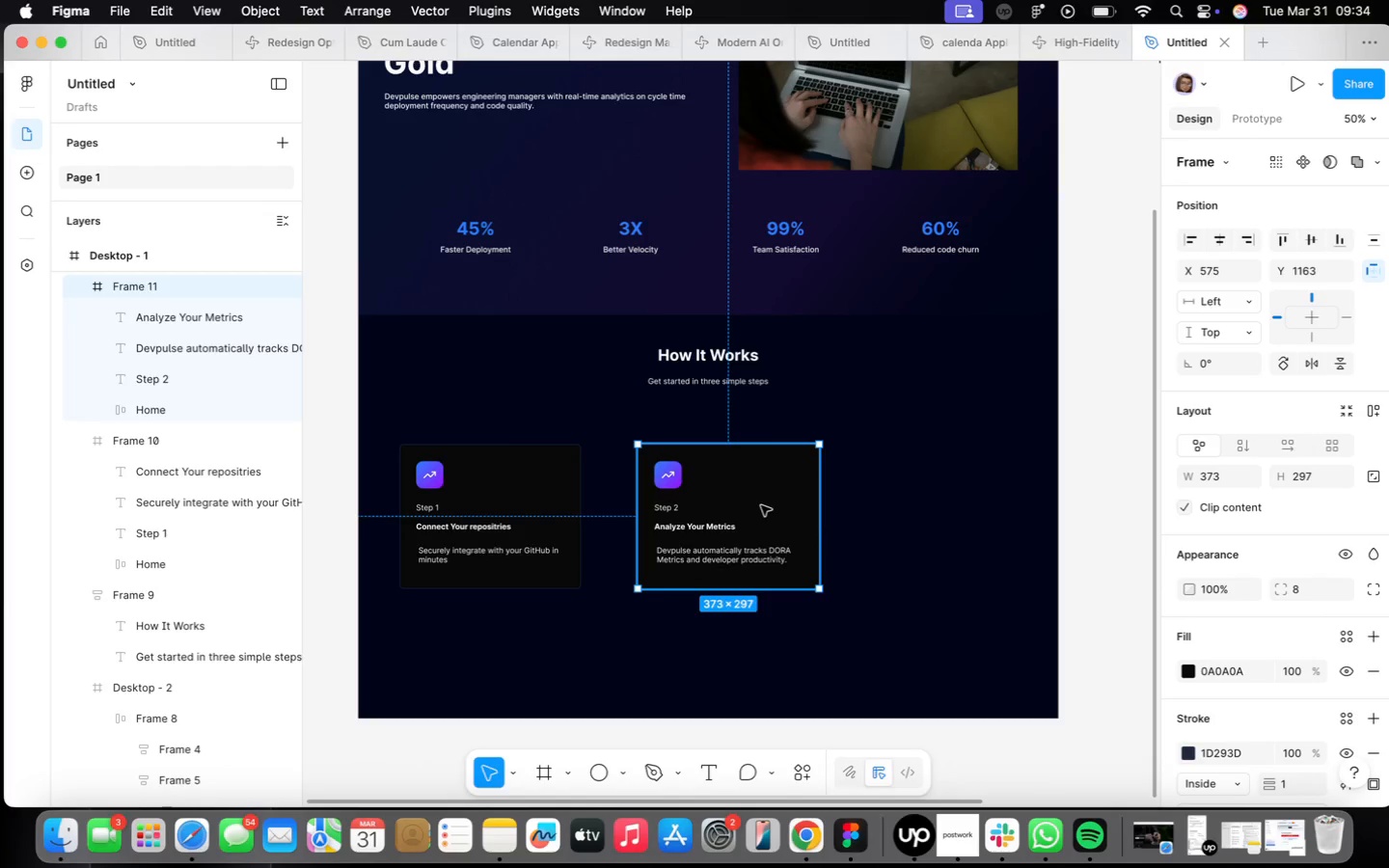 
hold_key(key=OptionLeft, duration=1.46)
left_click_drag(start_coordinate=[762, 506], to_coordinate=[979, 507])
 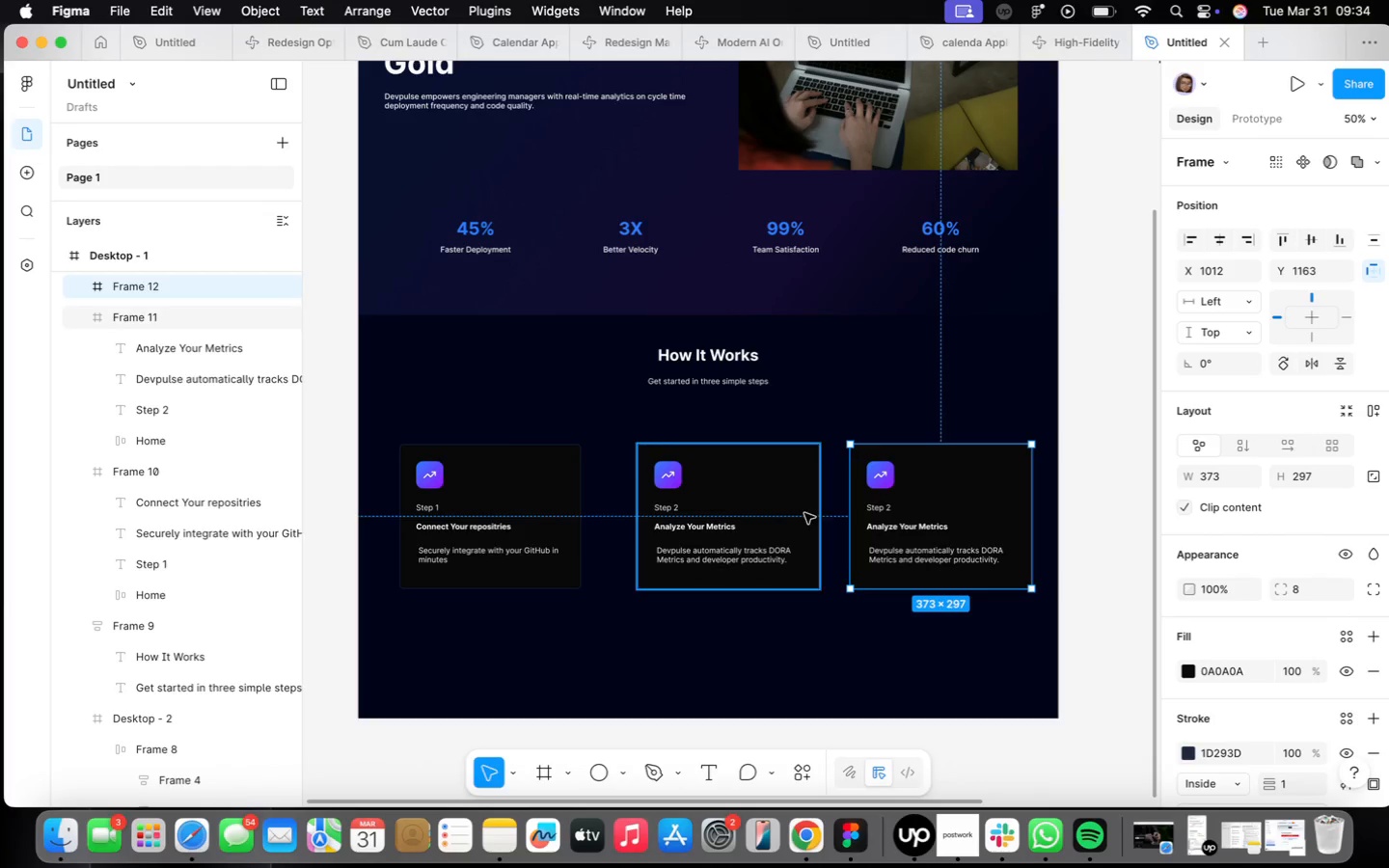 
left_click([803, 513])
 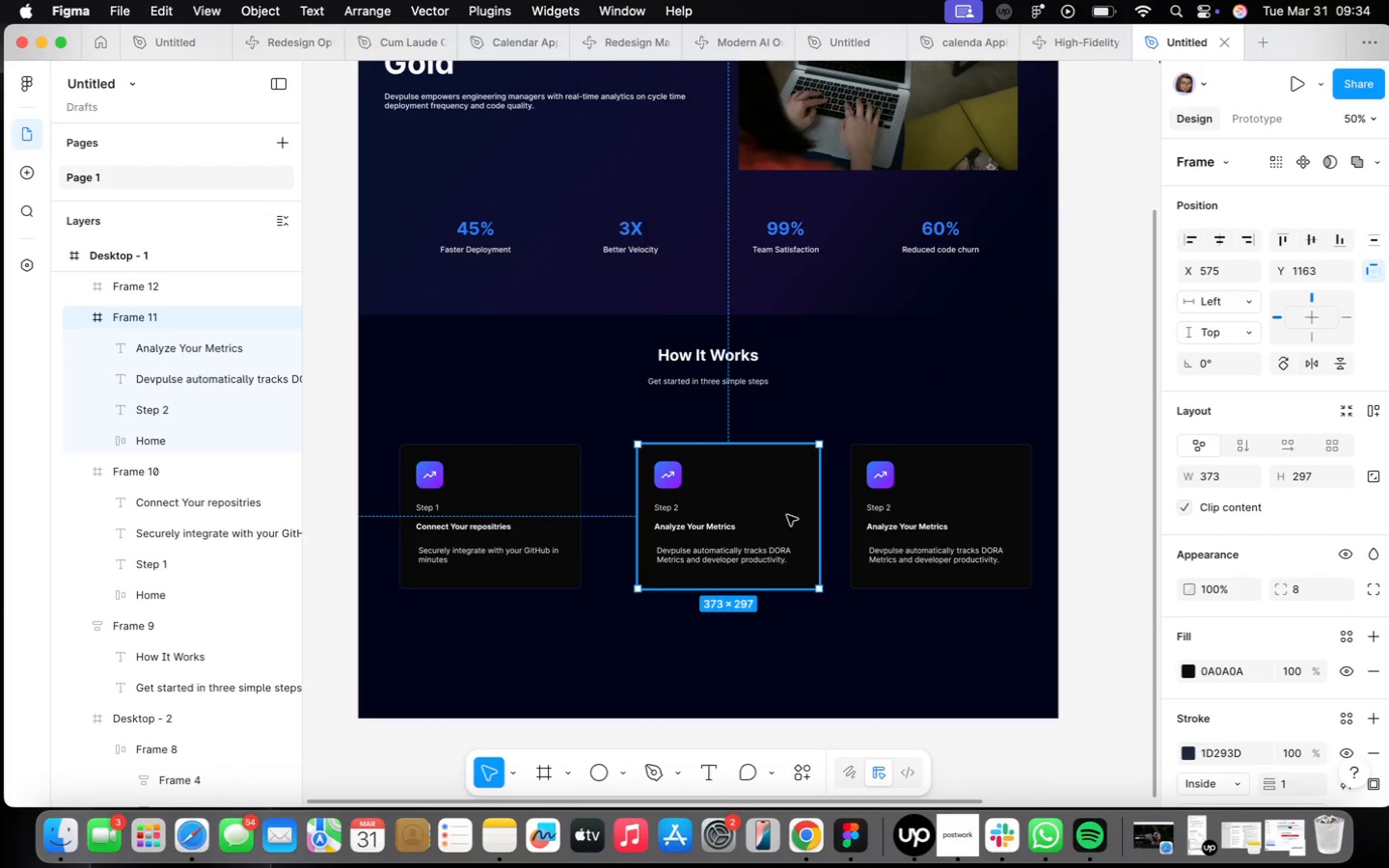 
left_click_drag(start_coordinate=[787, 515], to_coordinate=[775, 512])
 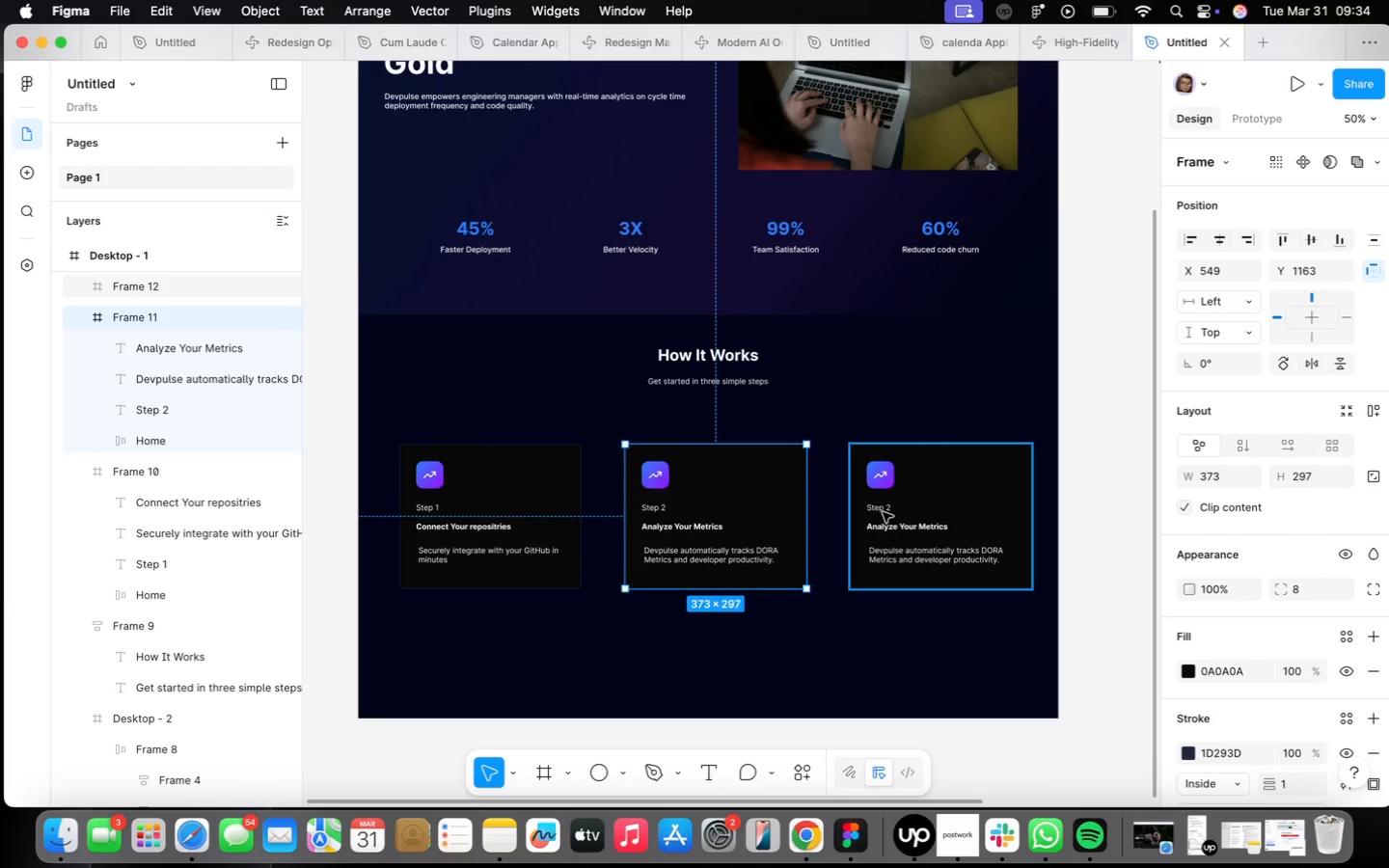 
double_click([883, 512])
 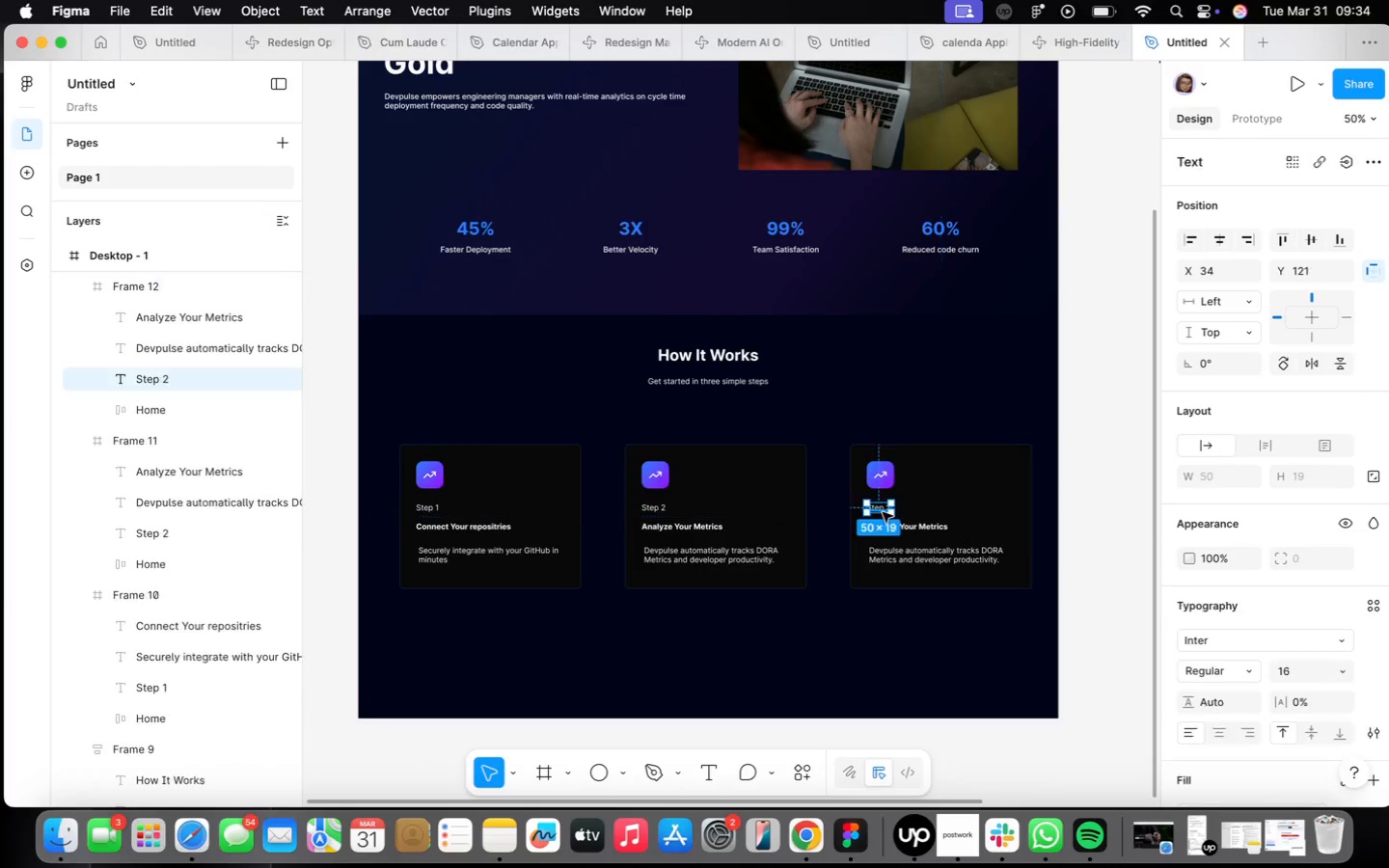 
triple_click([883, 512])
 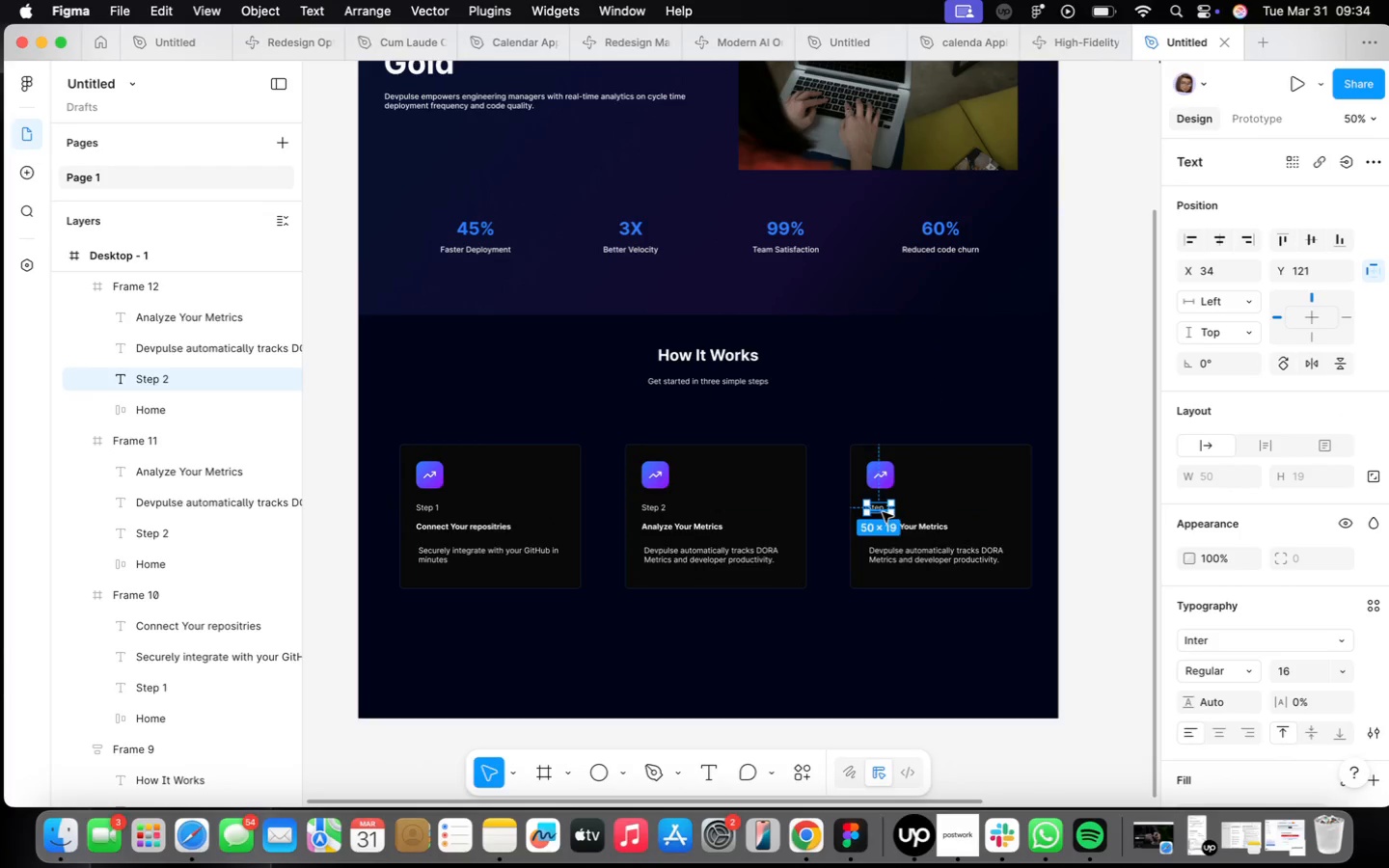 
triple_click([883, 512])
 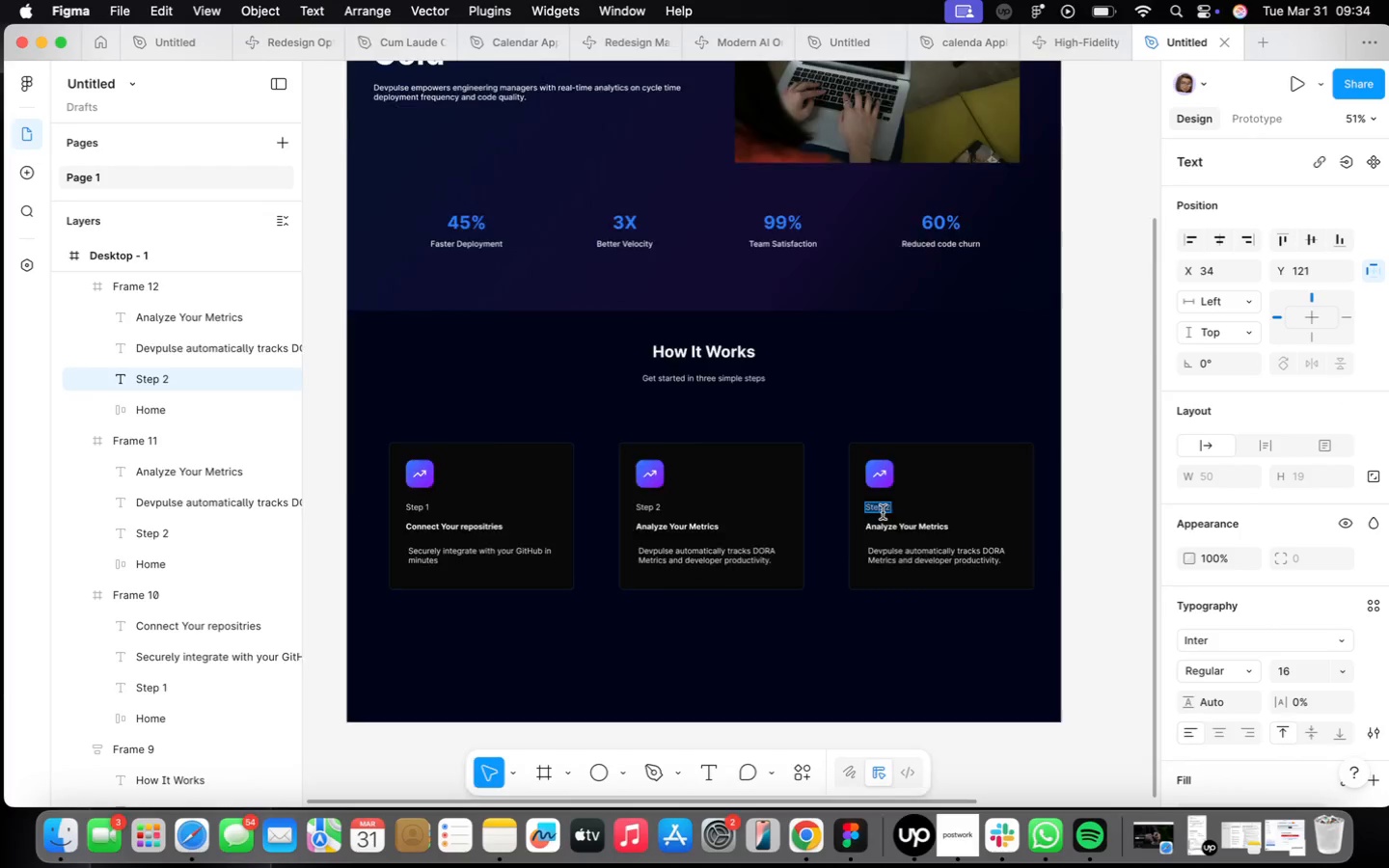 
scroll: coordinate [882, 512], scroll_direction: up, amount: 13.0
 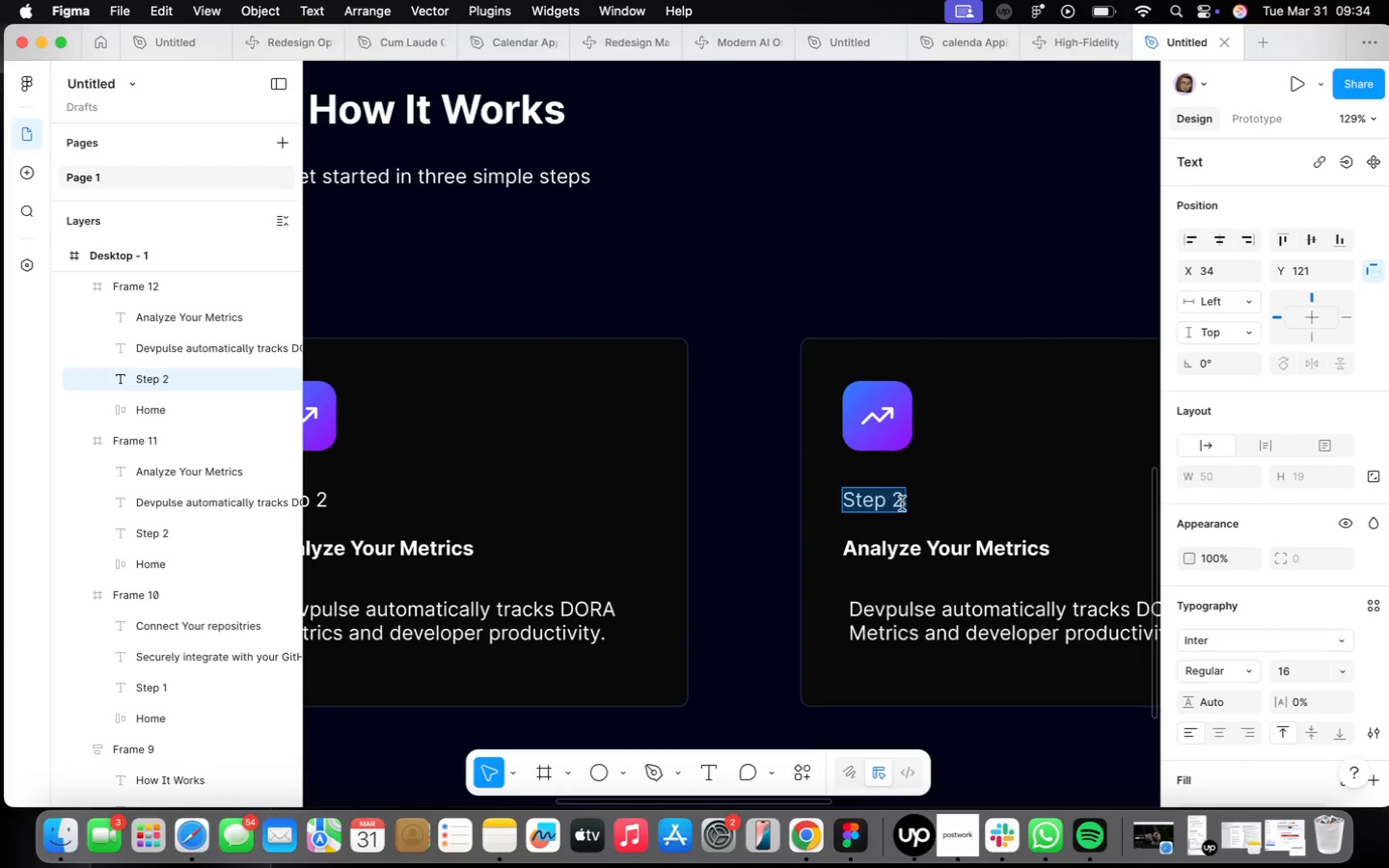 
left_click([906, 502])
 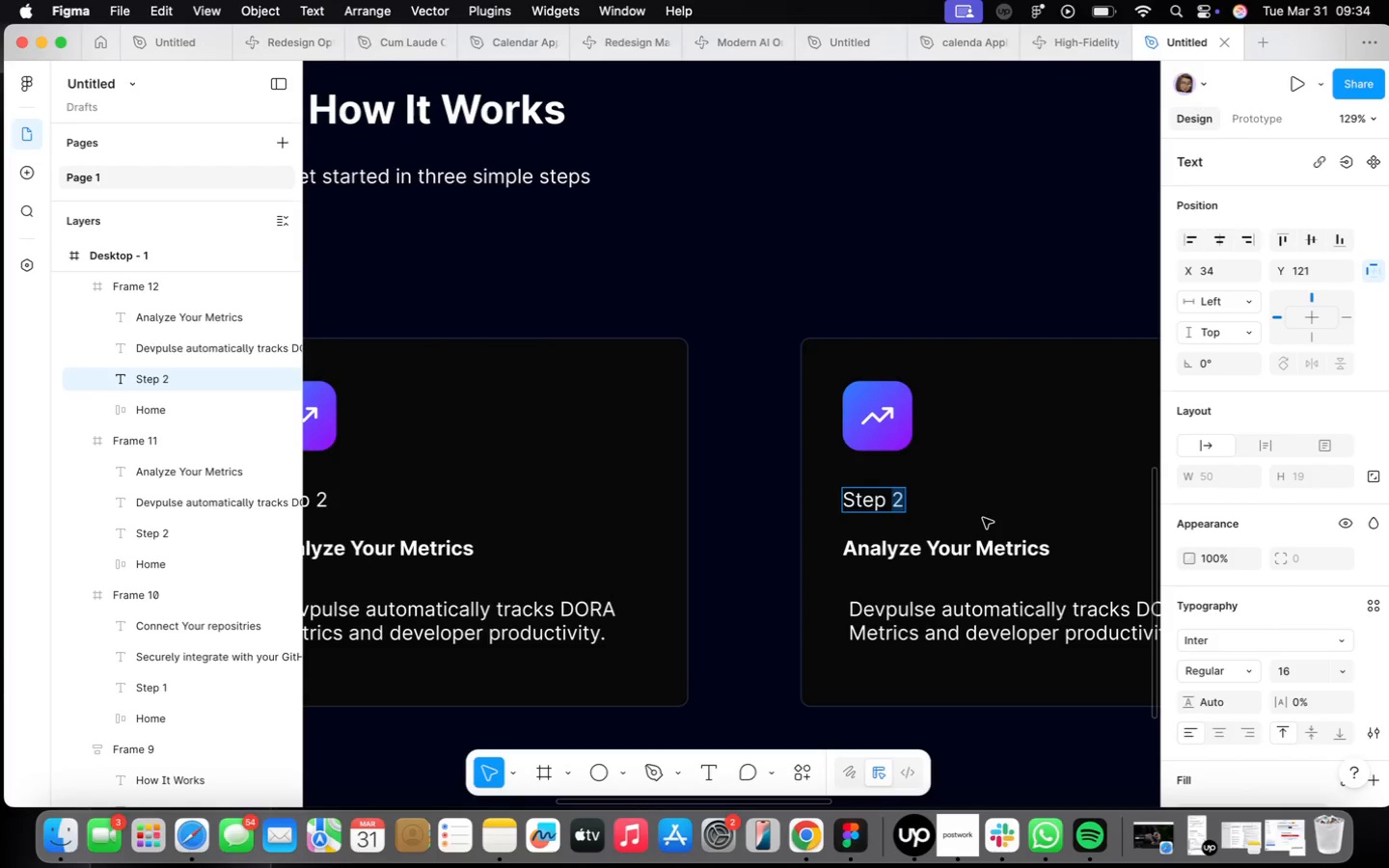 
key(3)
 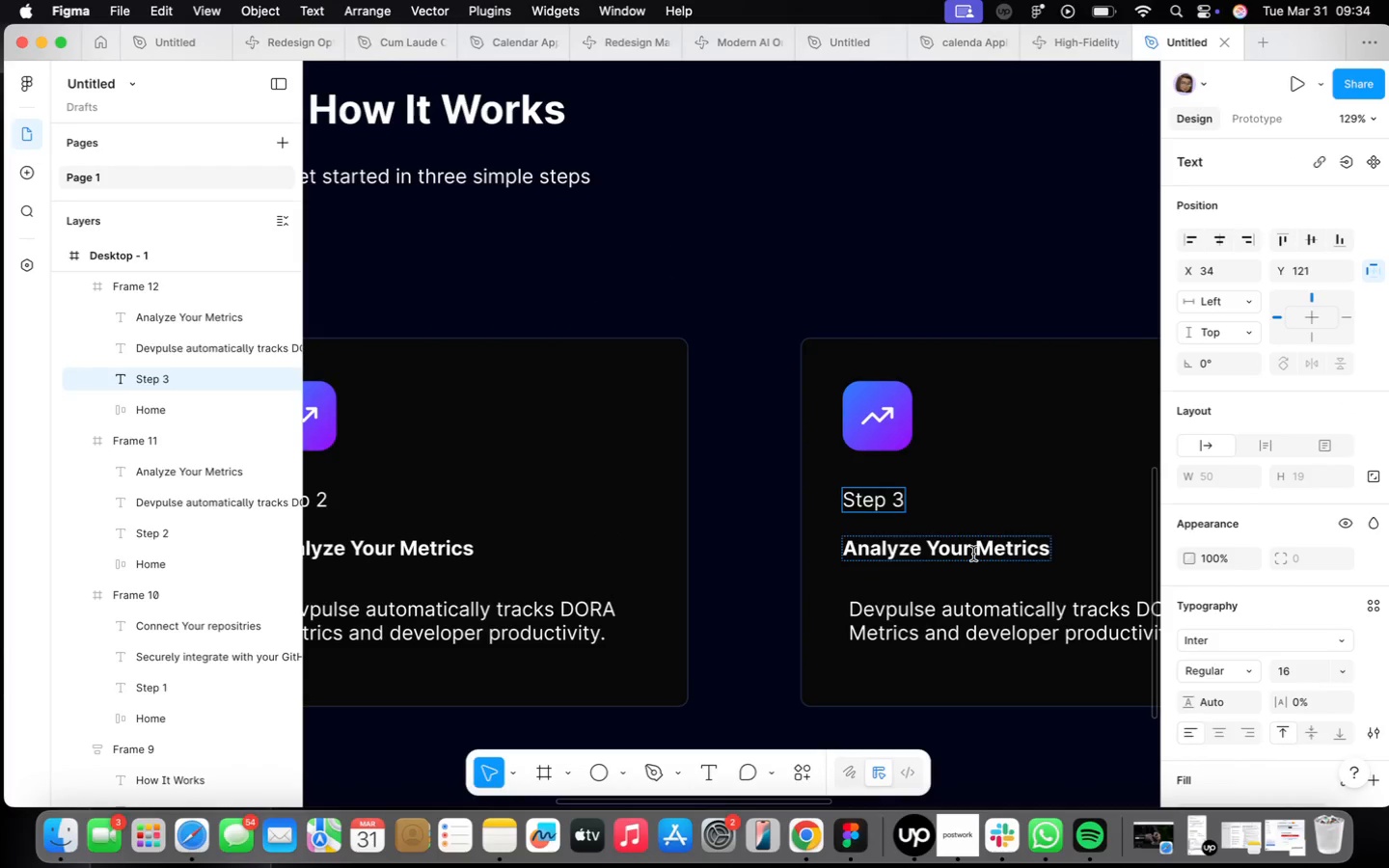 
double_click([973, 554])
 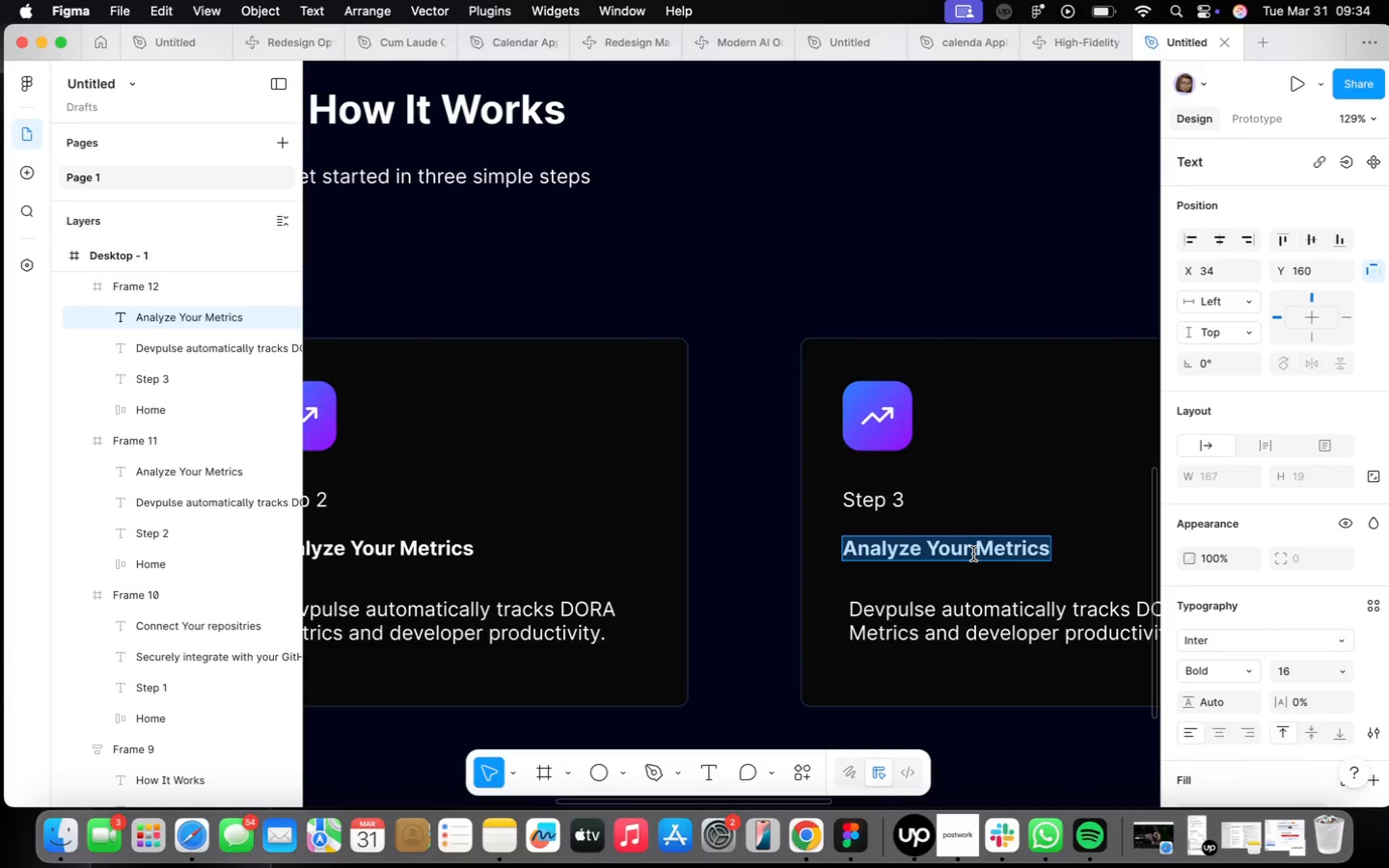 
triple_click([973, 554])
 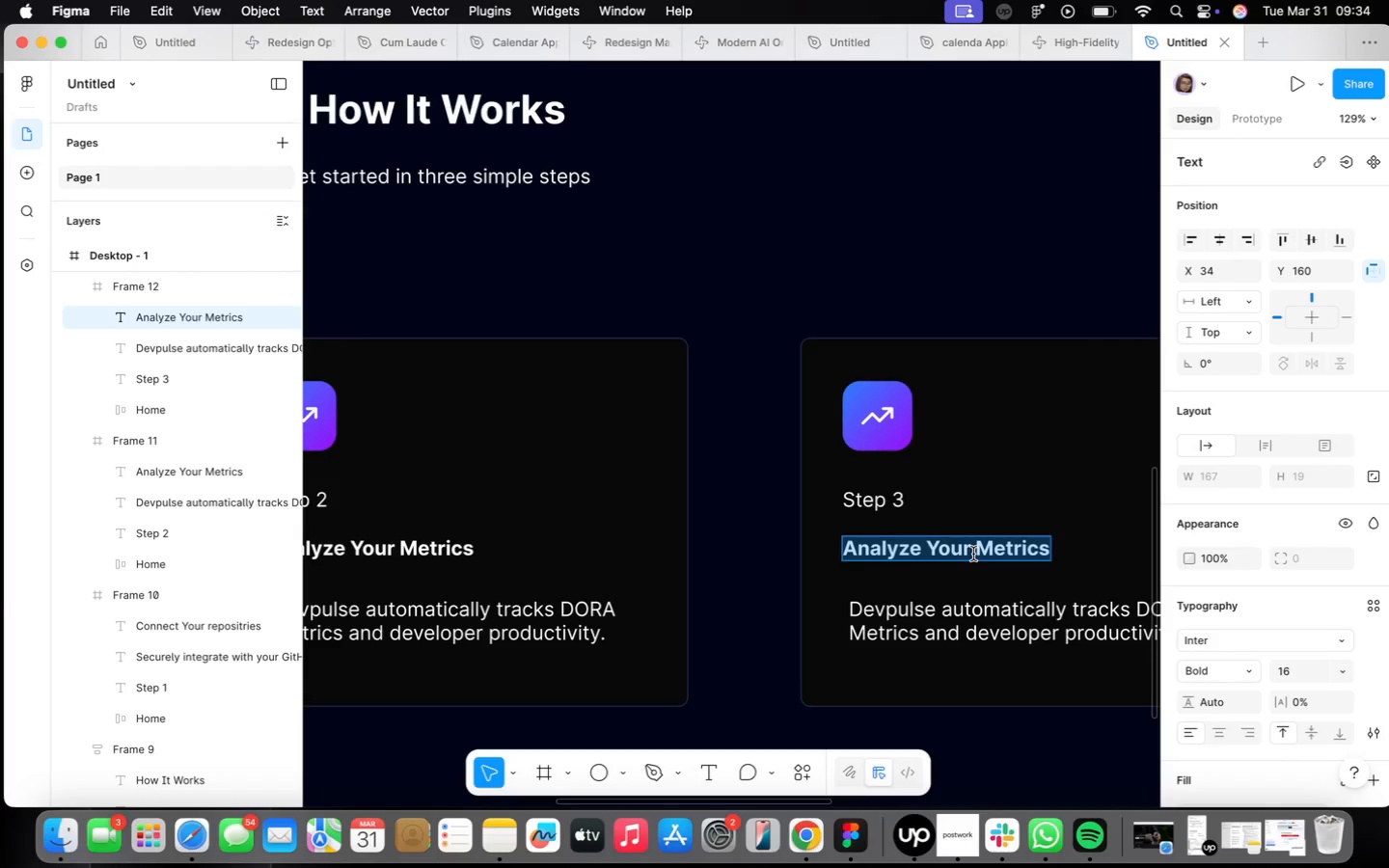 
type(Drive )
 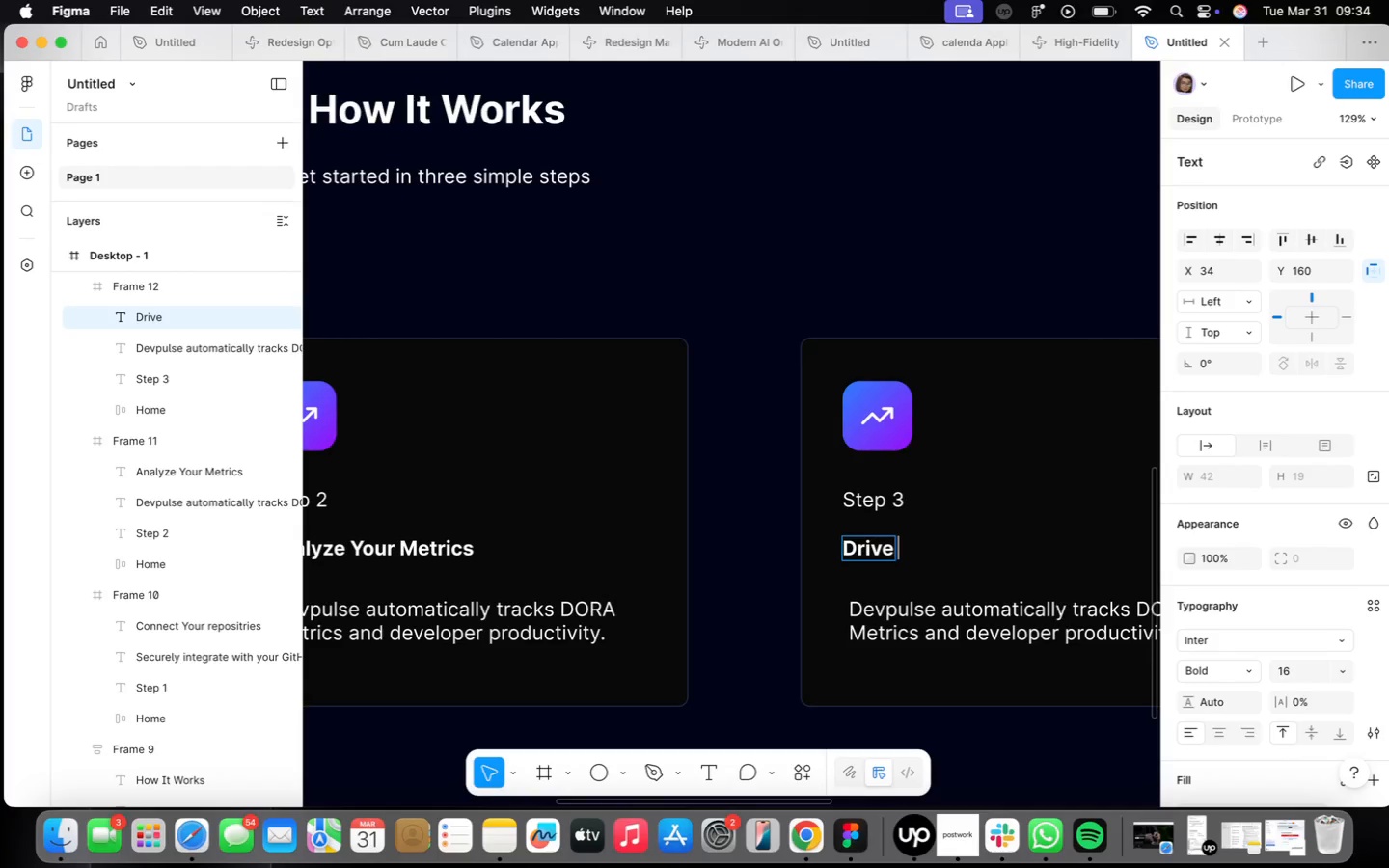 
wait(5.45)
 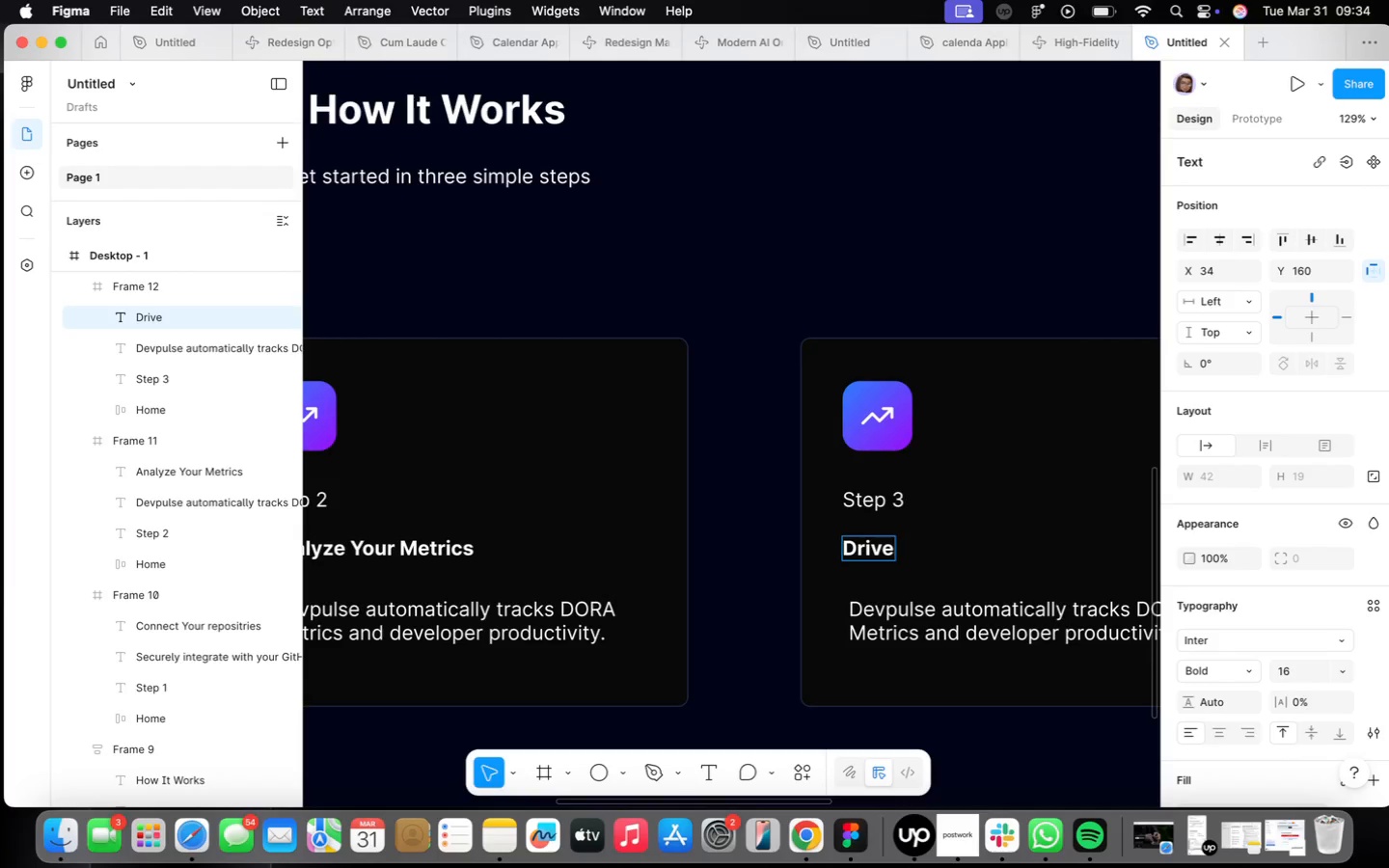 
type(i)
key(Backspace)
type(Improvements)
 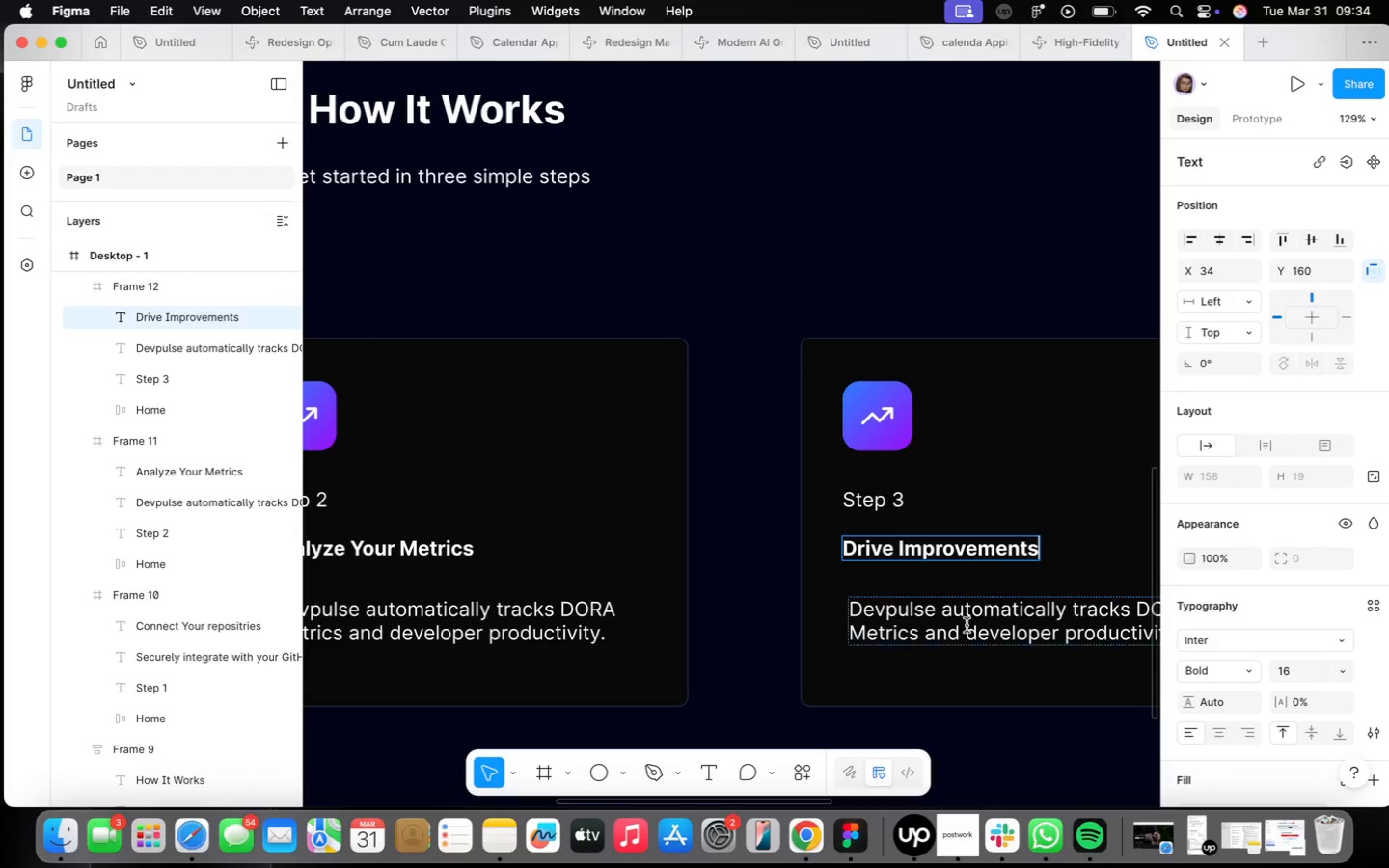 
double_click([967, 625])
 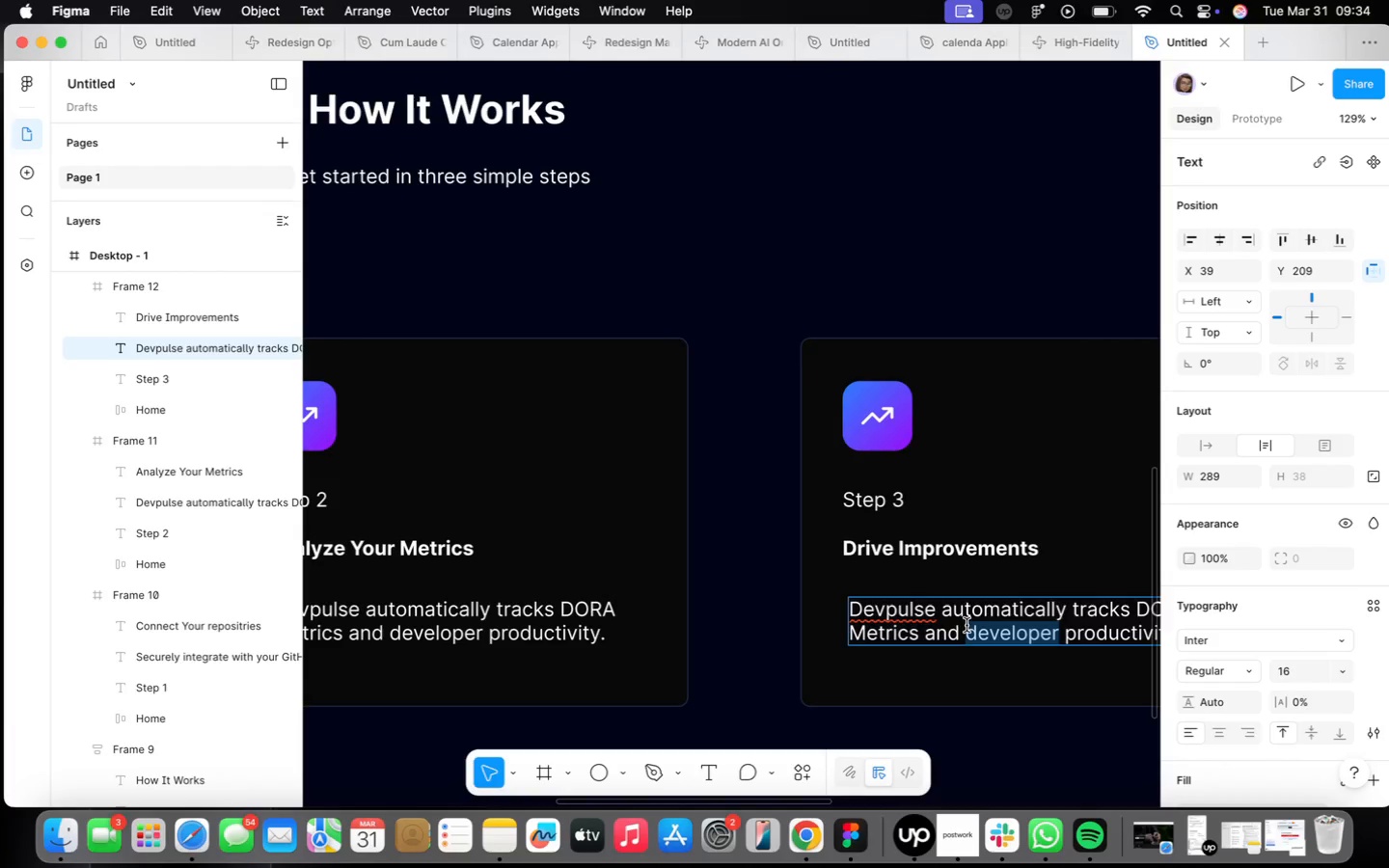 
triple_click([967, 625])
 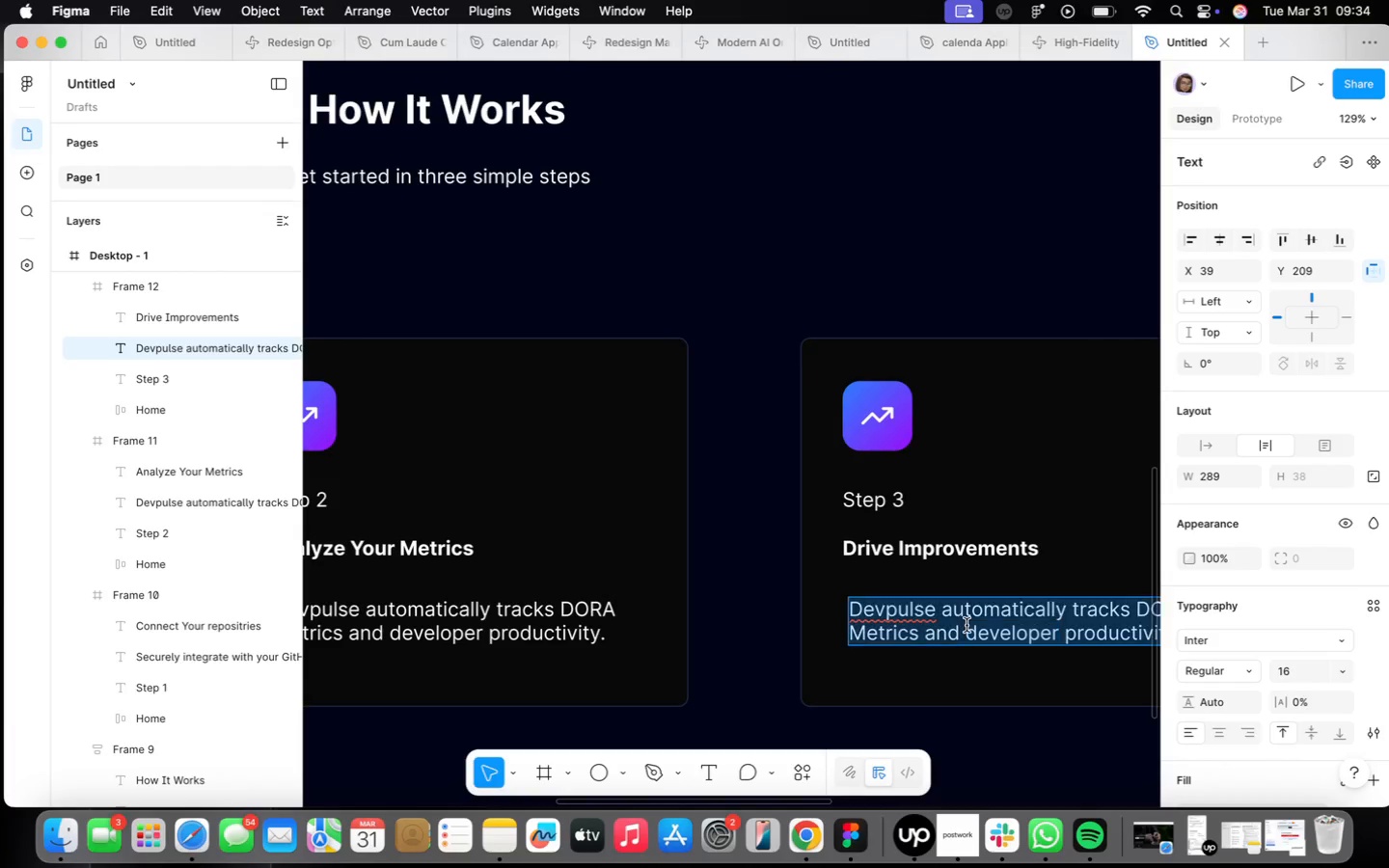 
triple_click([967, 625])
 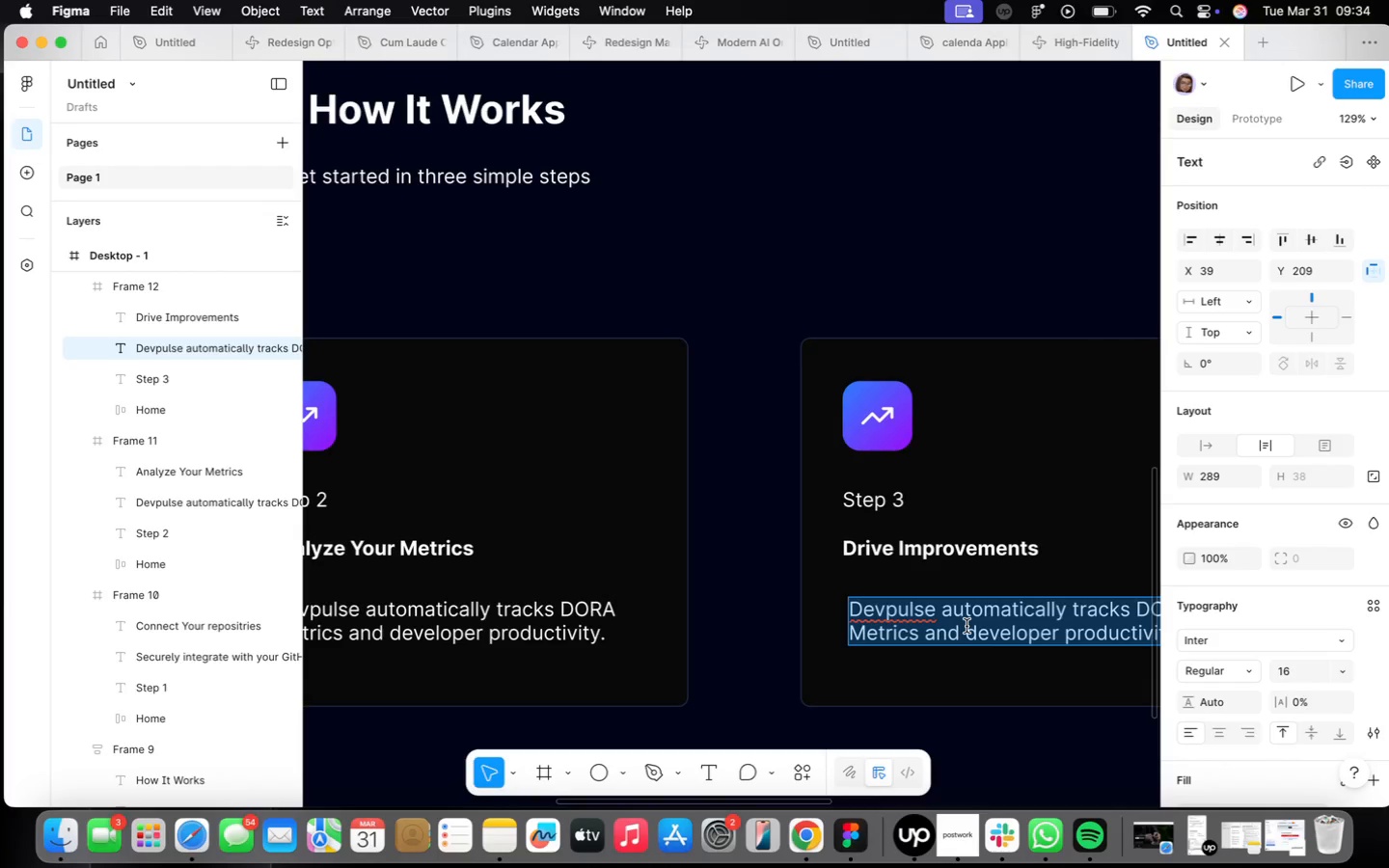 
type(Get ationsblr)
key(Backspace)
key(Backspace)
key(Backspace)
key(Backspace)
key(Backspace)
key(Backspace)
key(Backspace)
key(Backspace)
type(ctionable insights and recommendation)
 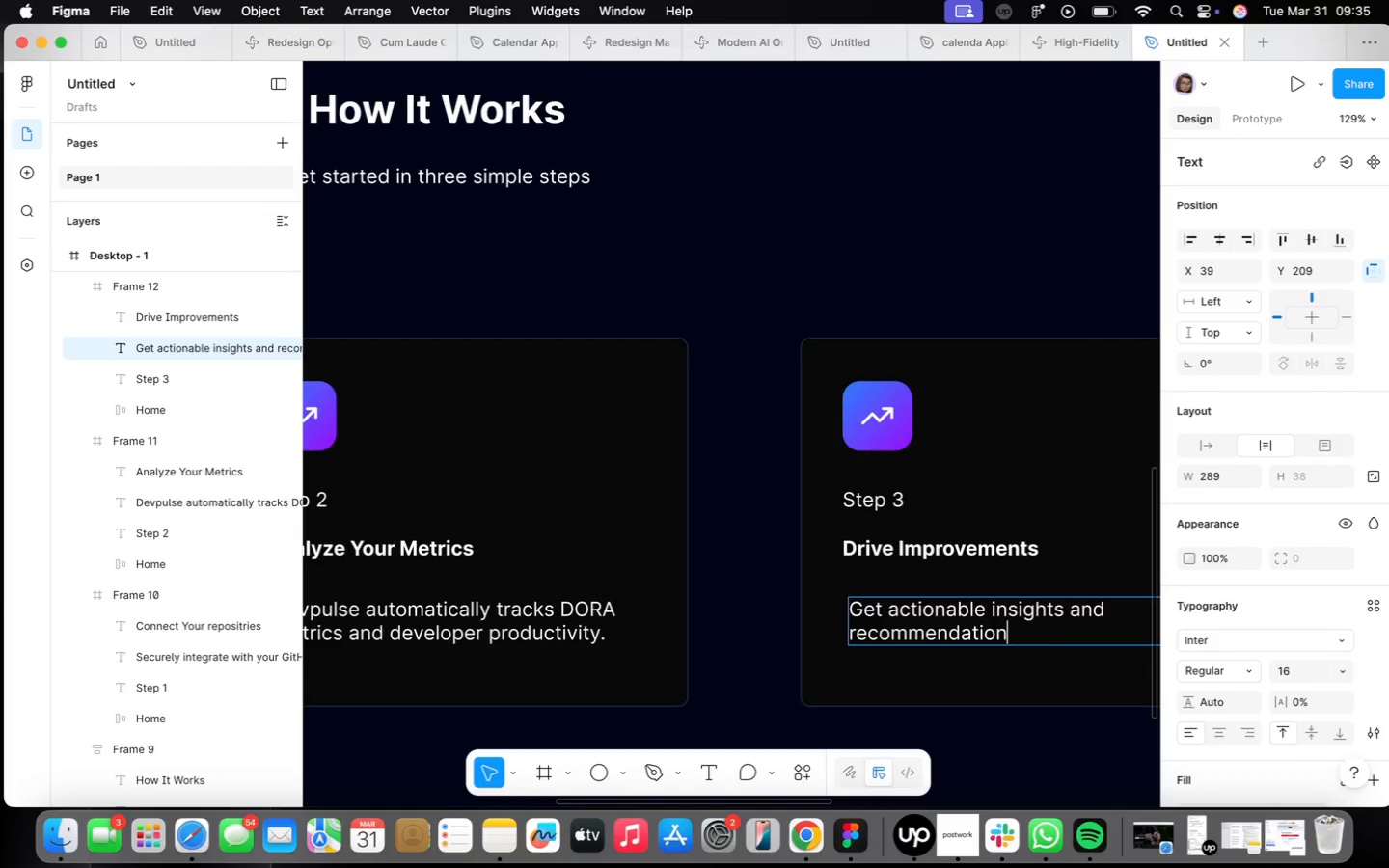 
type(s to optimize team performance)
 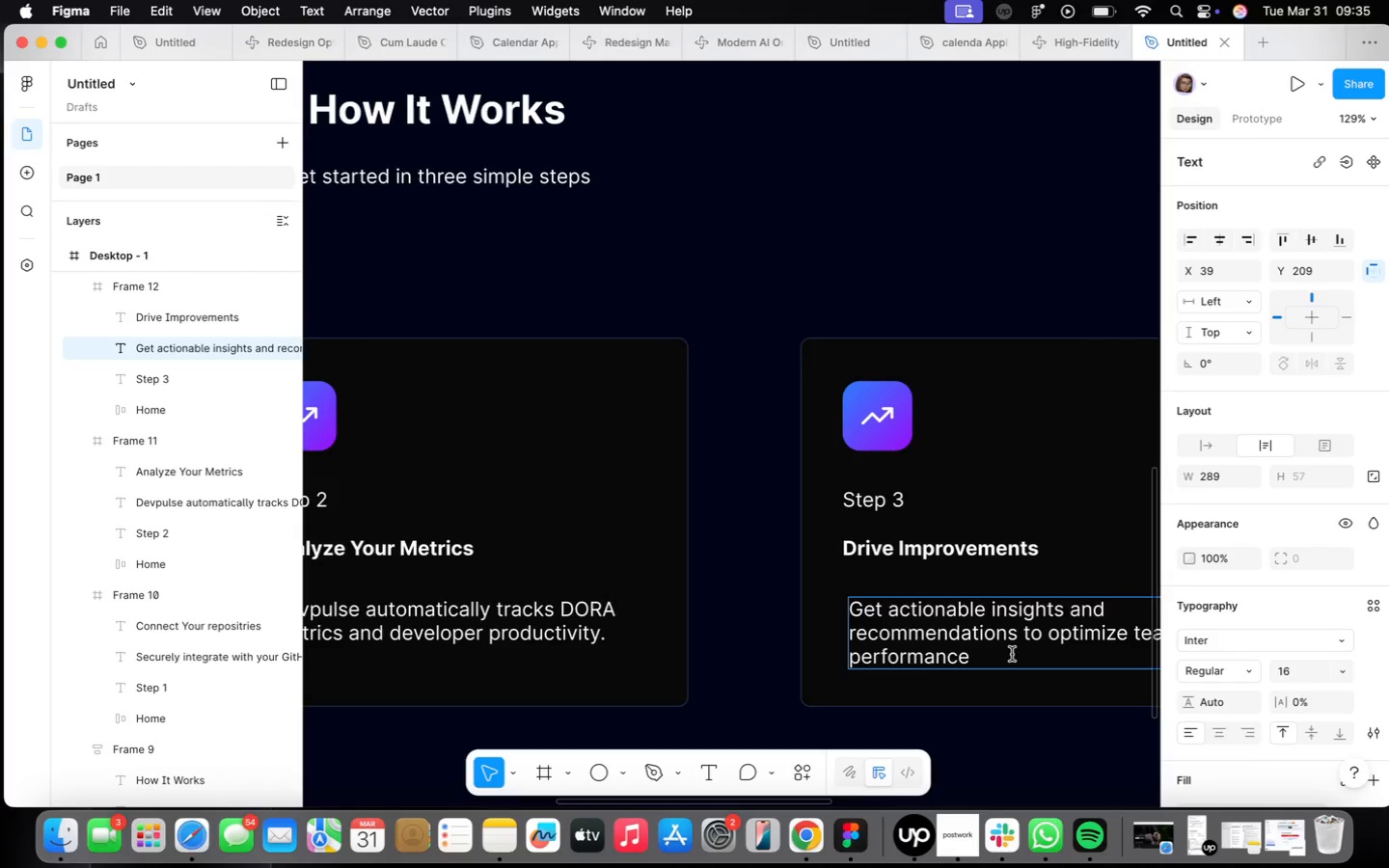 
scroll: coordinate [993, 747], scroll_direction: down, amount: 8.0
 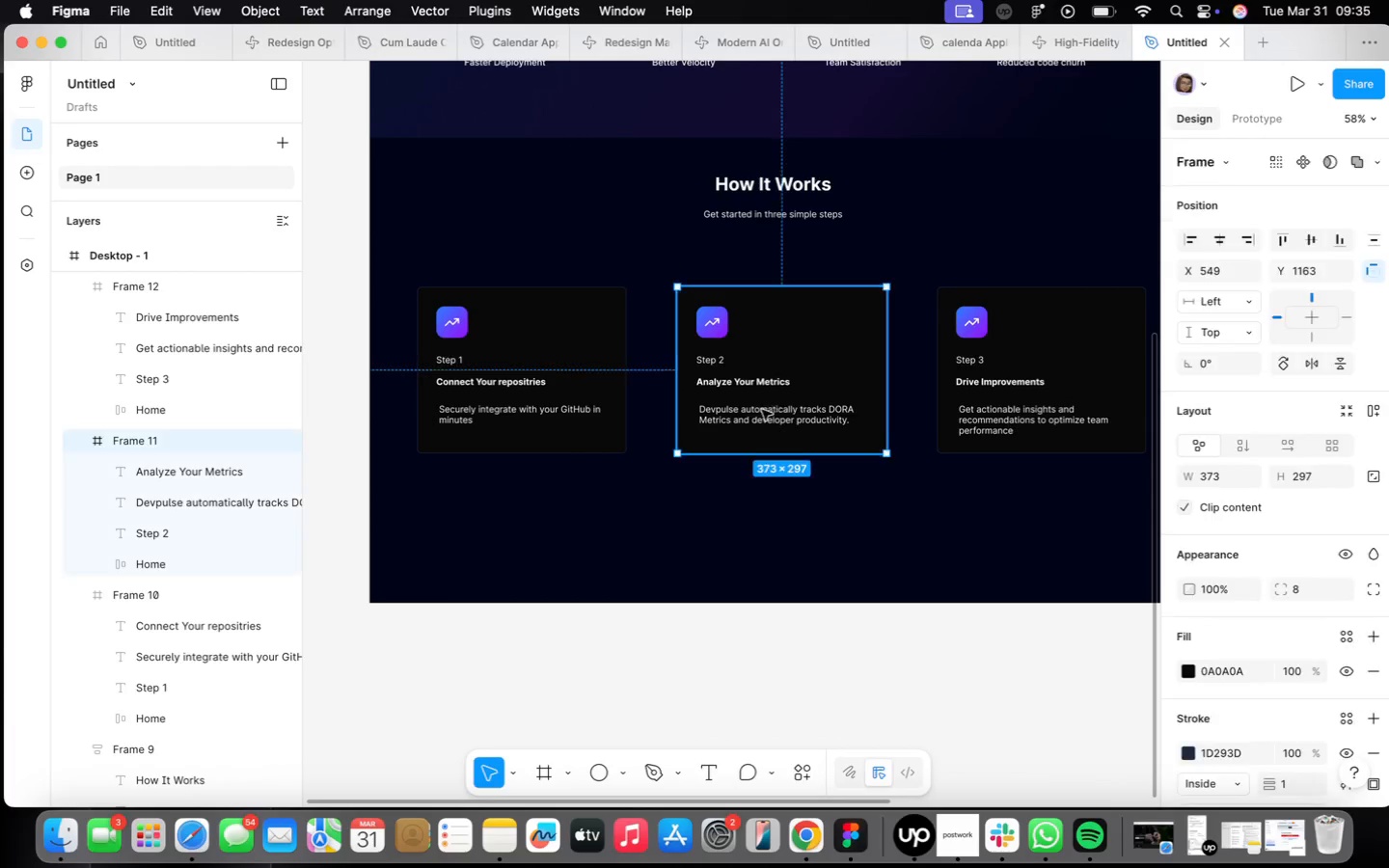 
hold_key(key=ShiftLeft, duration=0.83)
 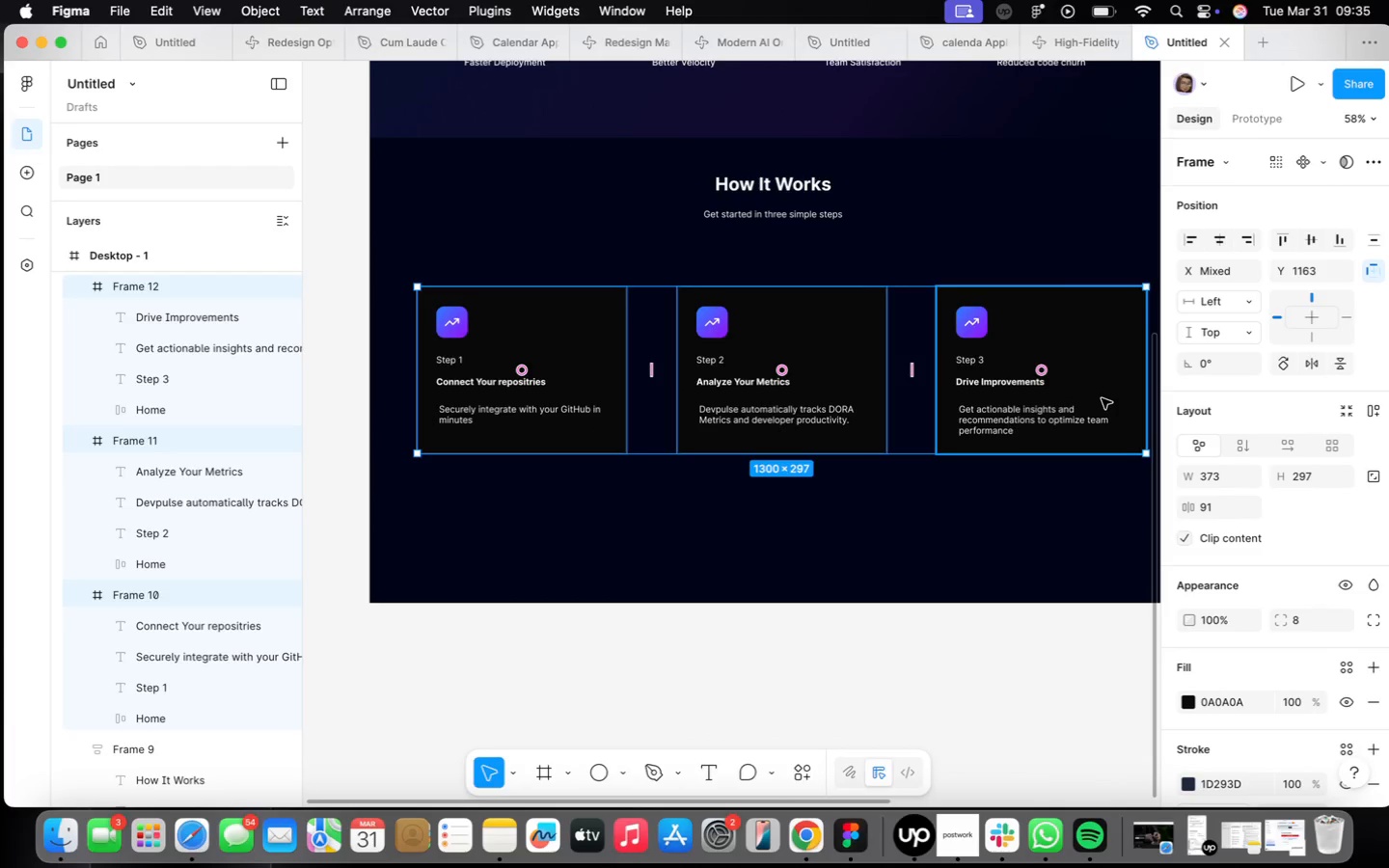 
key(Shift+ShiftLeft)
 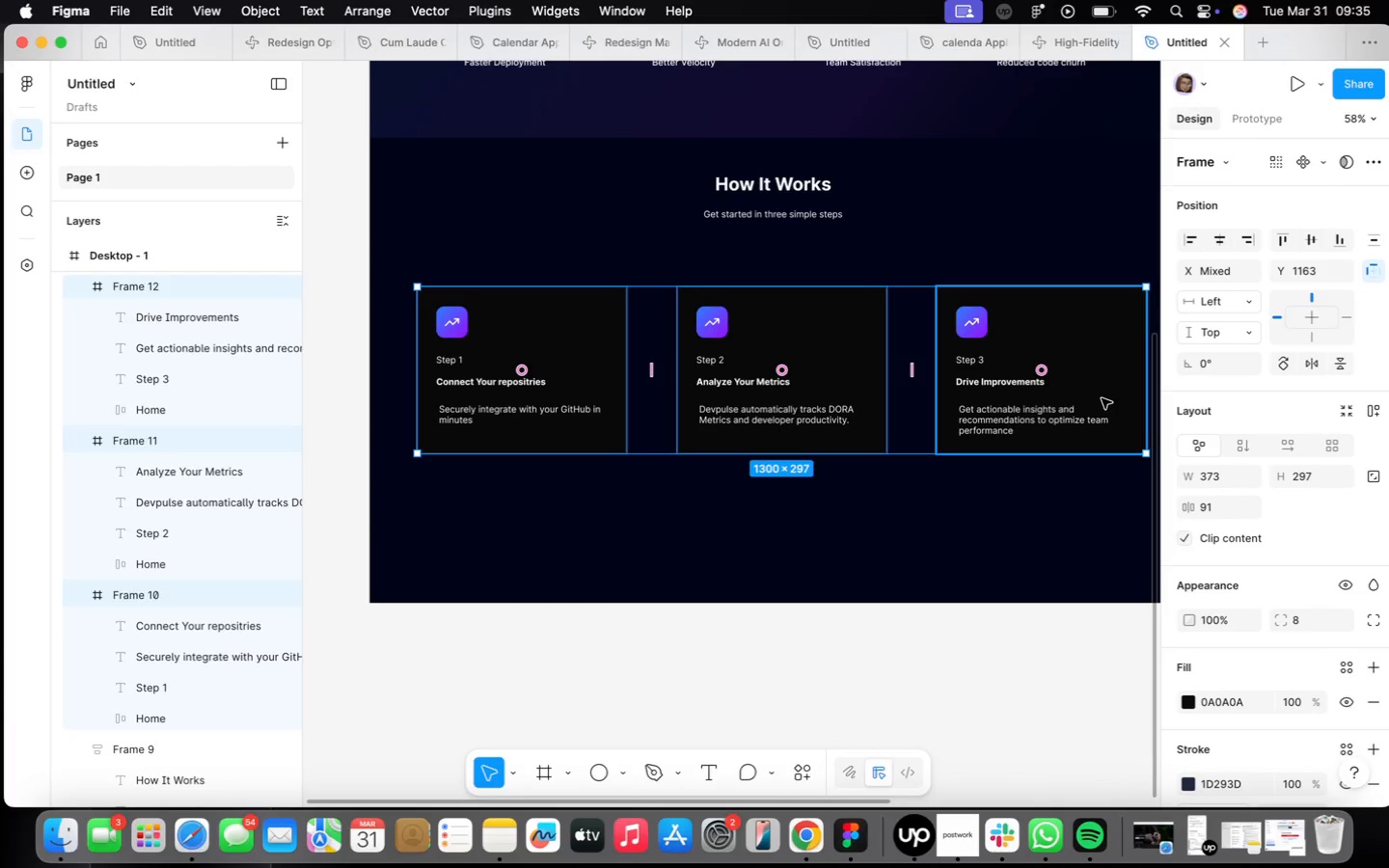 
key(Shift+Q)
 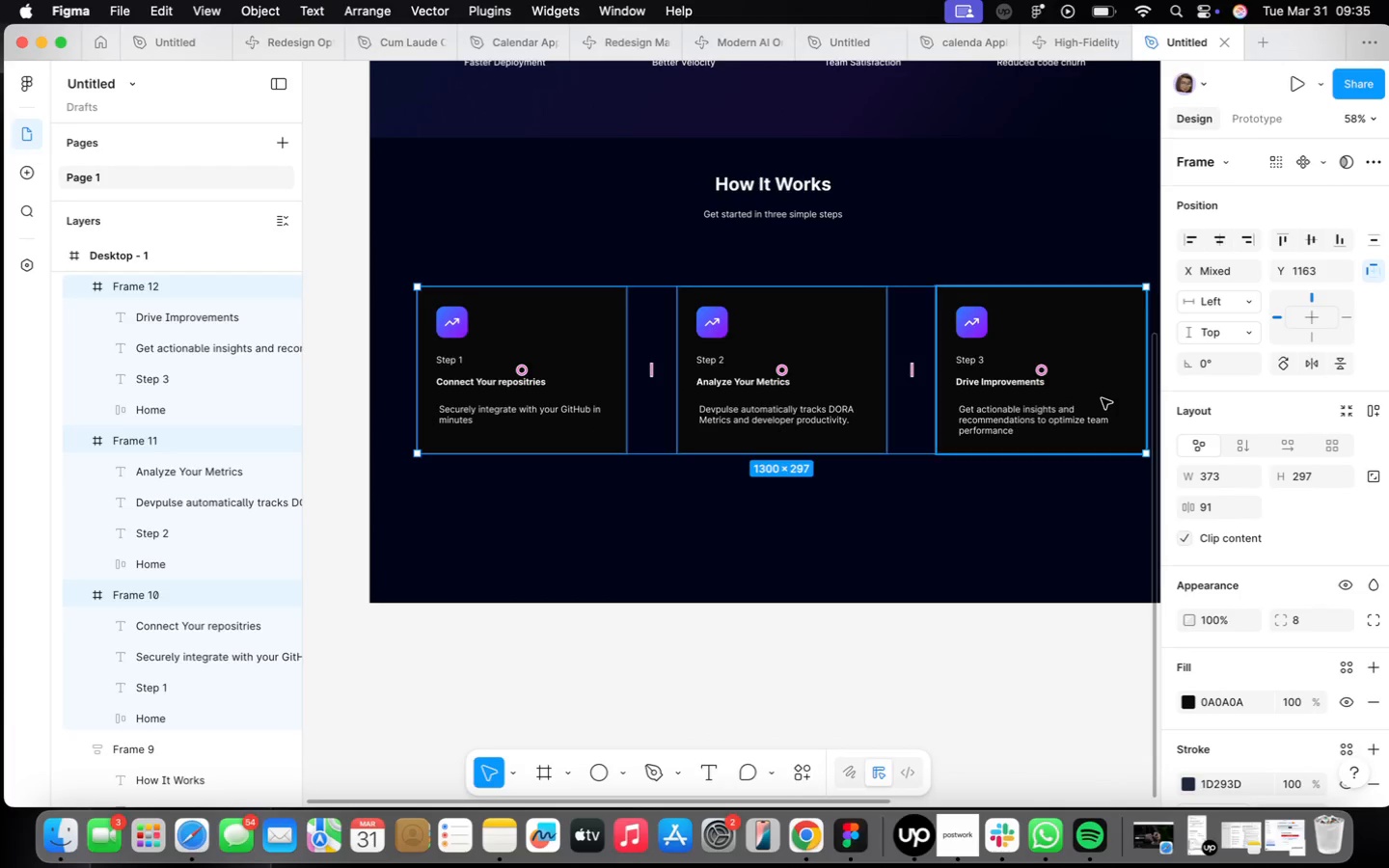 
key(Shift+ShiftLeft)
 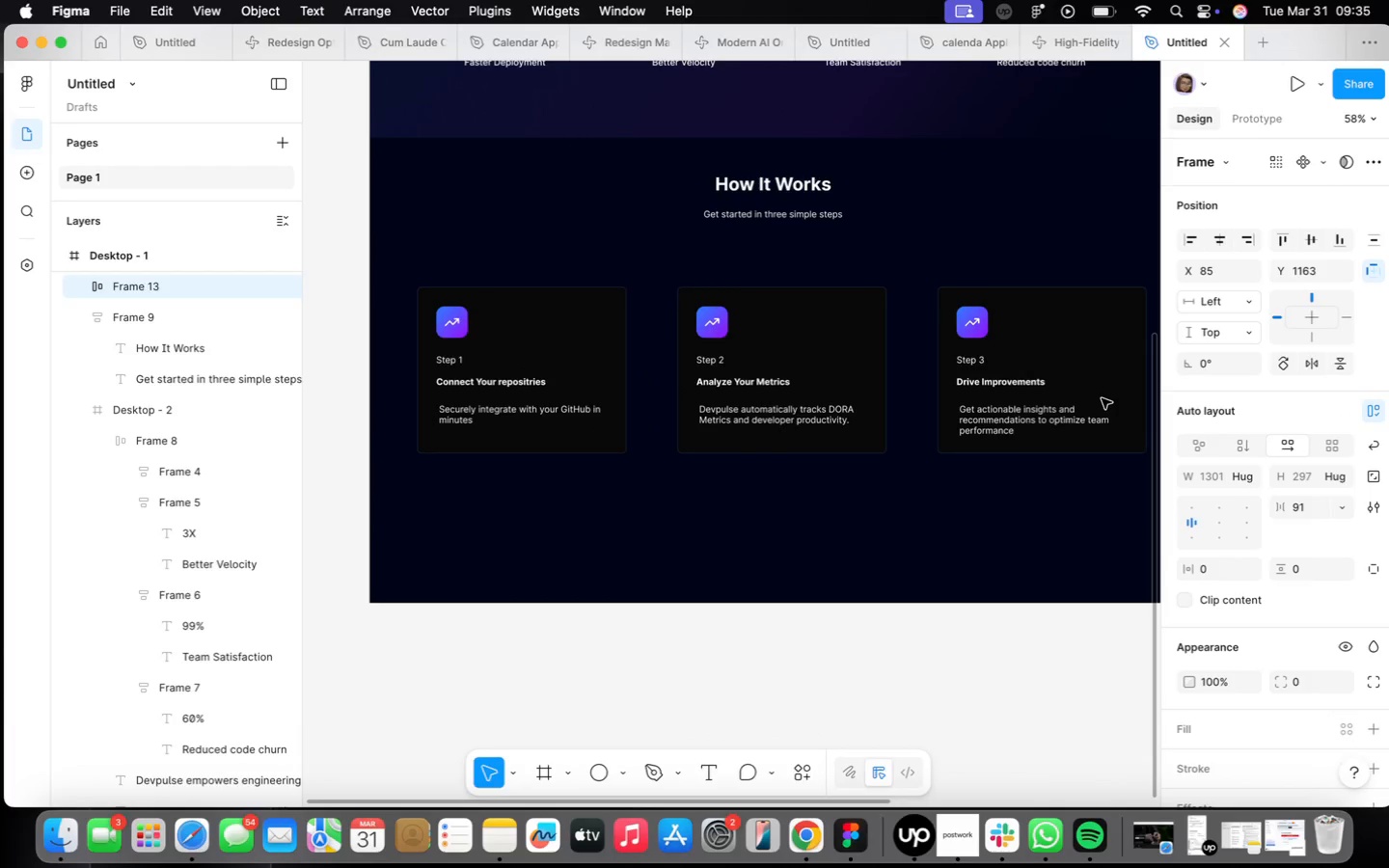 
key(Shift+A)
 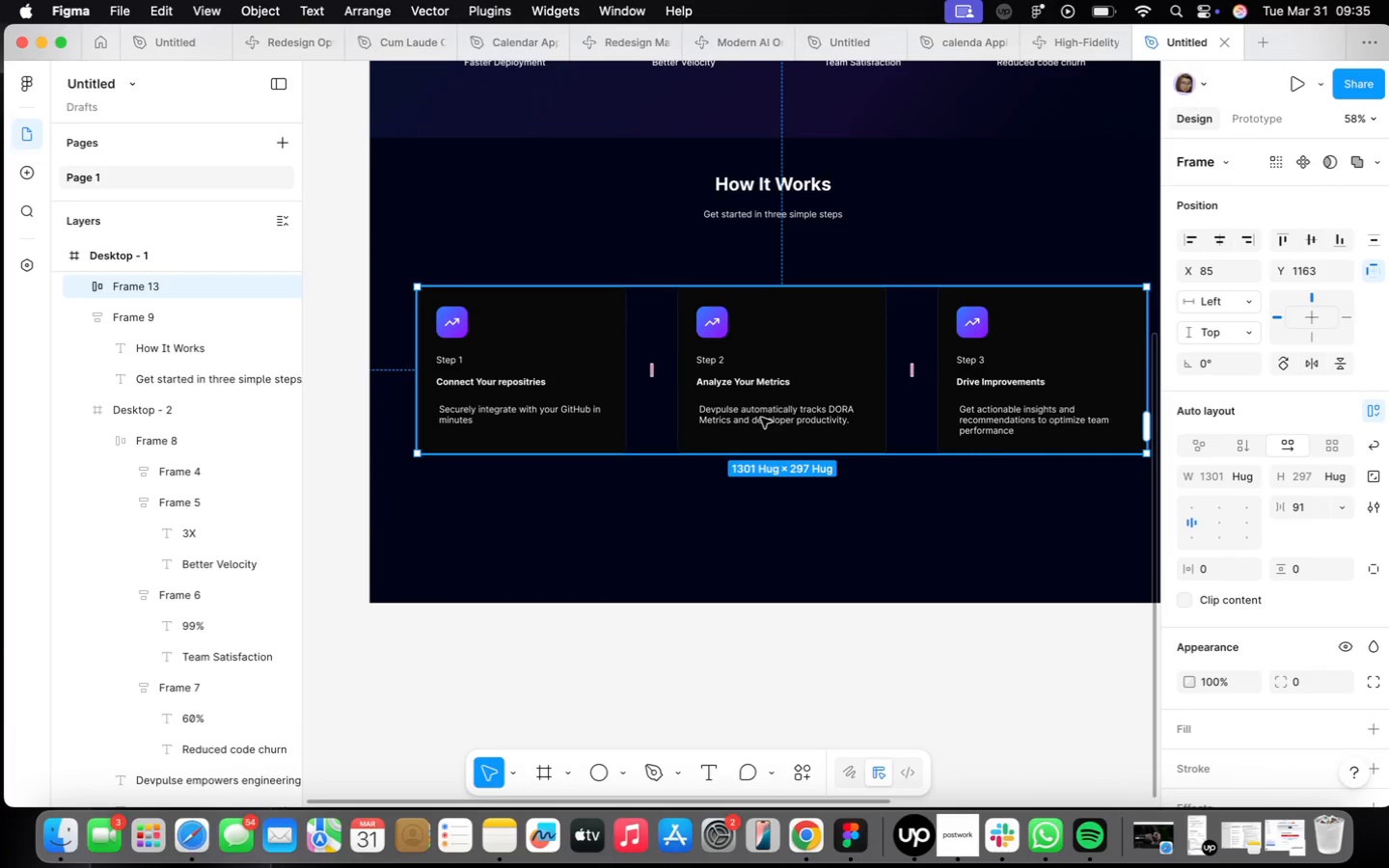 
scroll: coordinate [680, 393], scroll_direction: down, amount: 14.0
 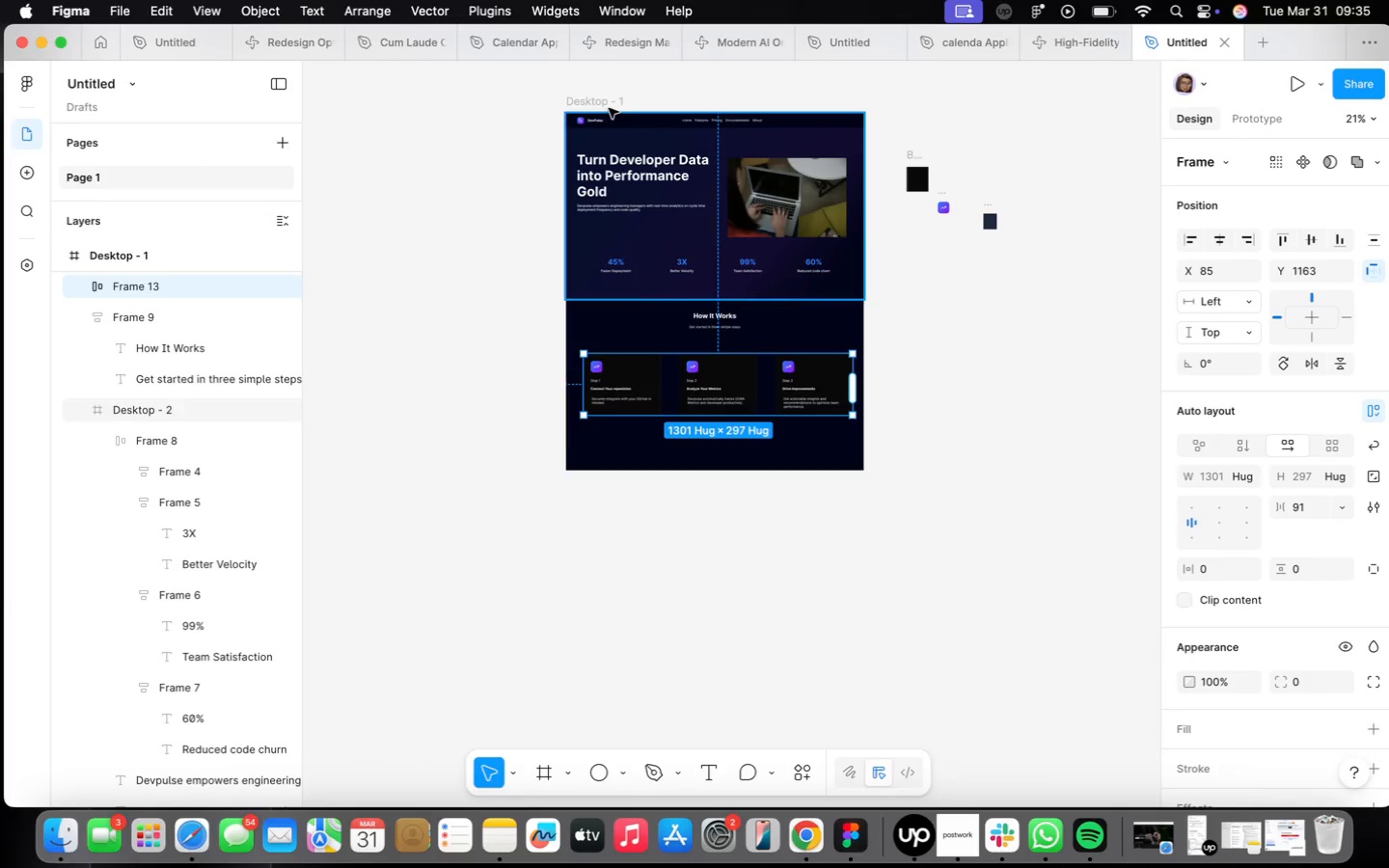 
left_click([606, 103])
 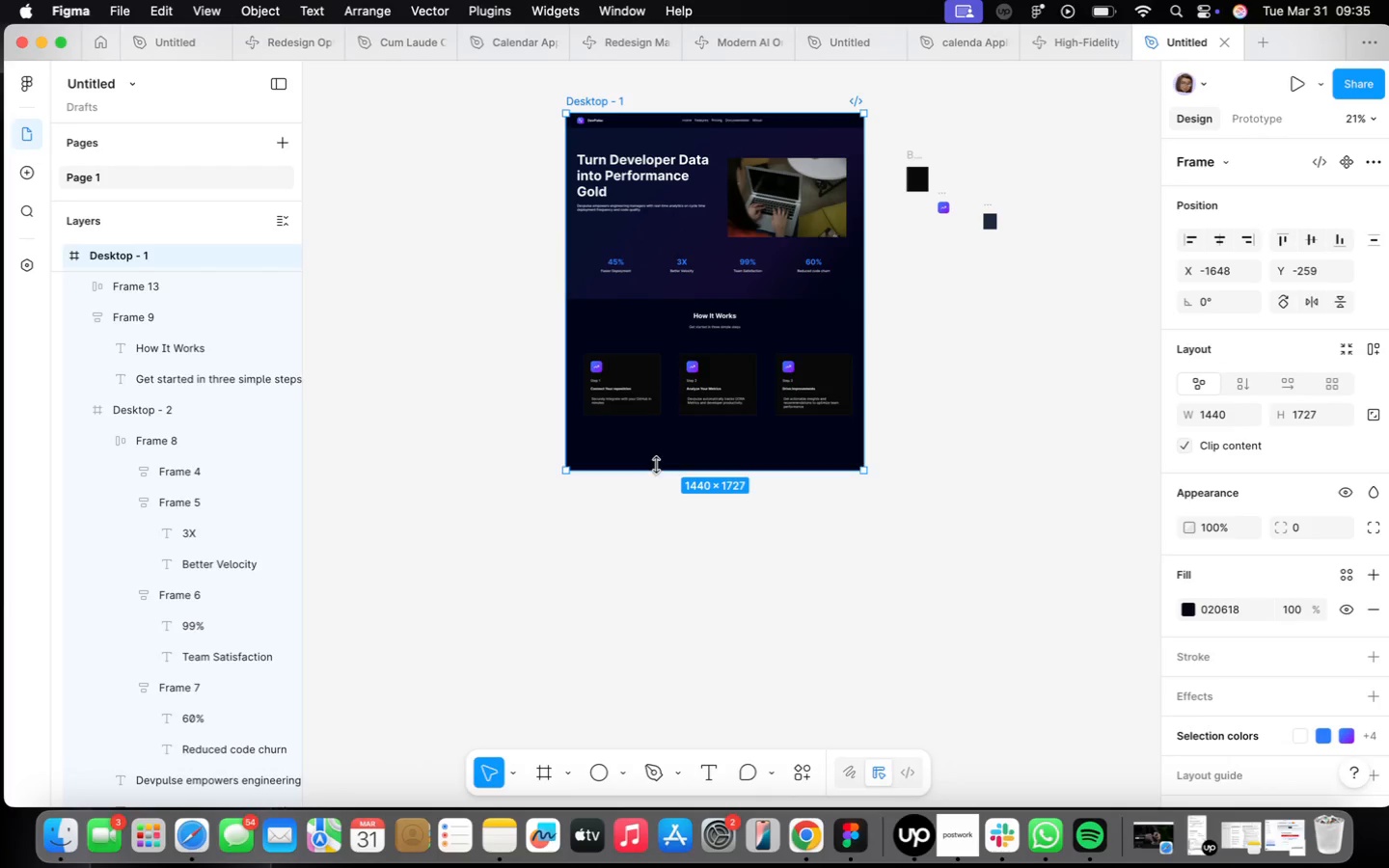 
left_click_drag(start_coordinate=[655, 463], to_coordinate=[662, 545])
 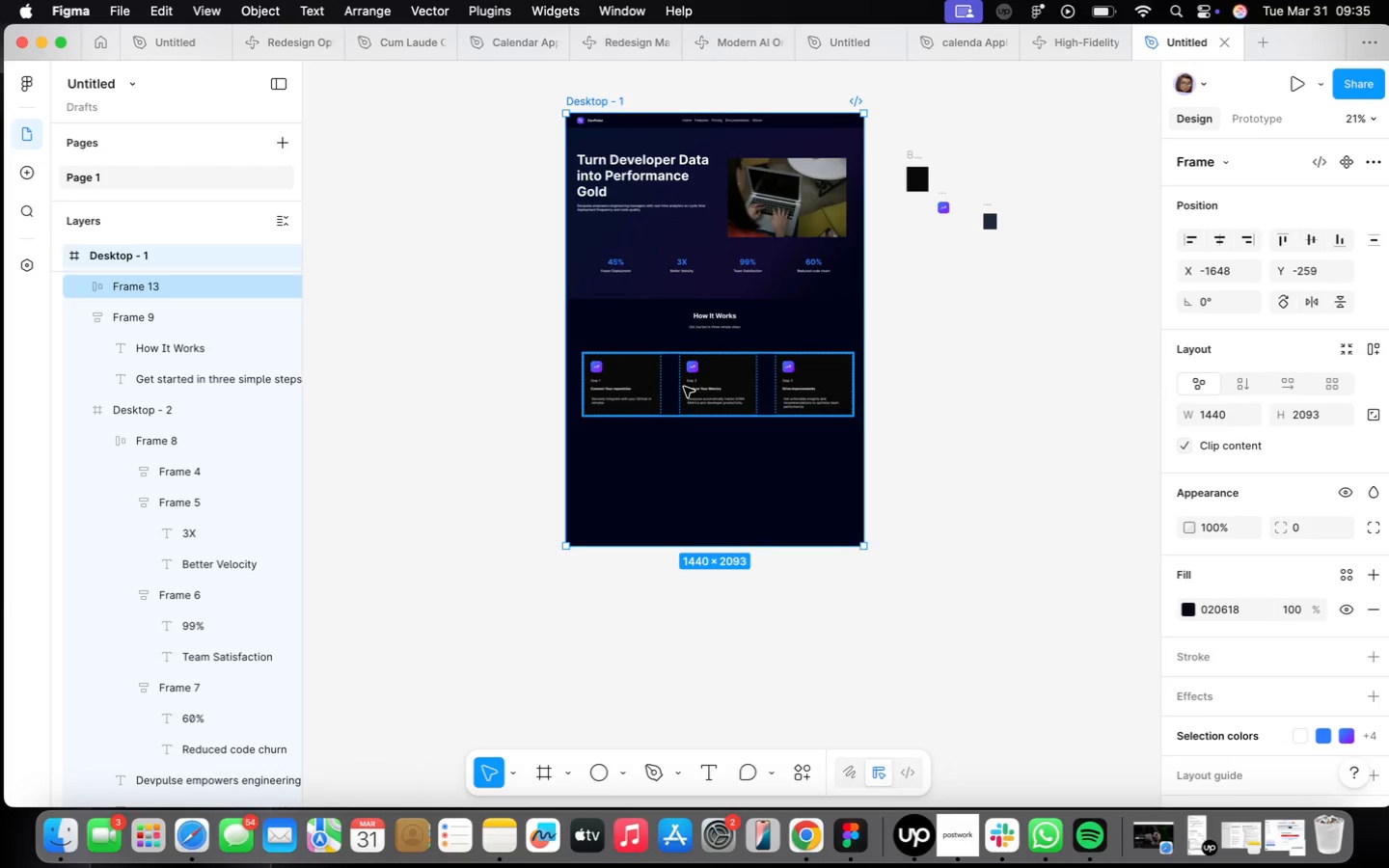 
scroll: coordinate [684, 391], scroll_direction: up, amount: 5.0
 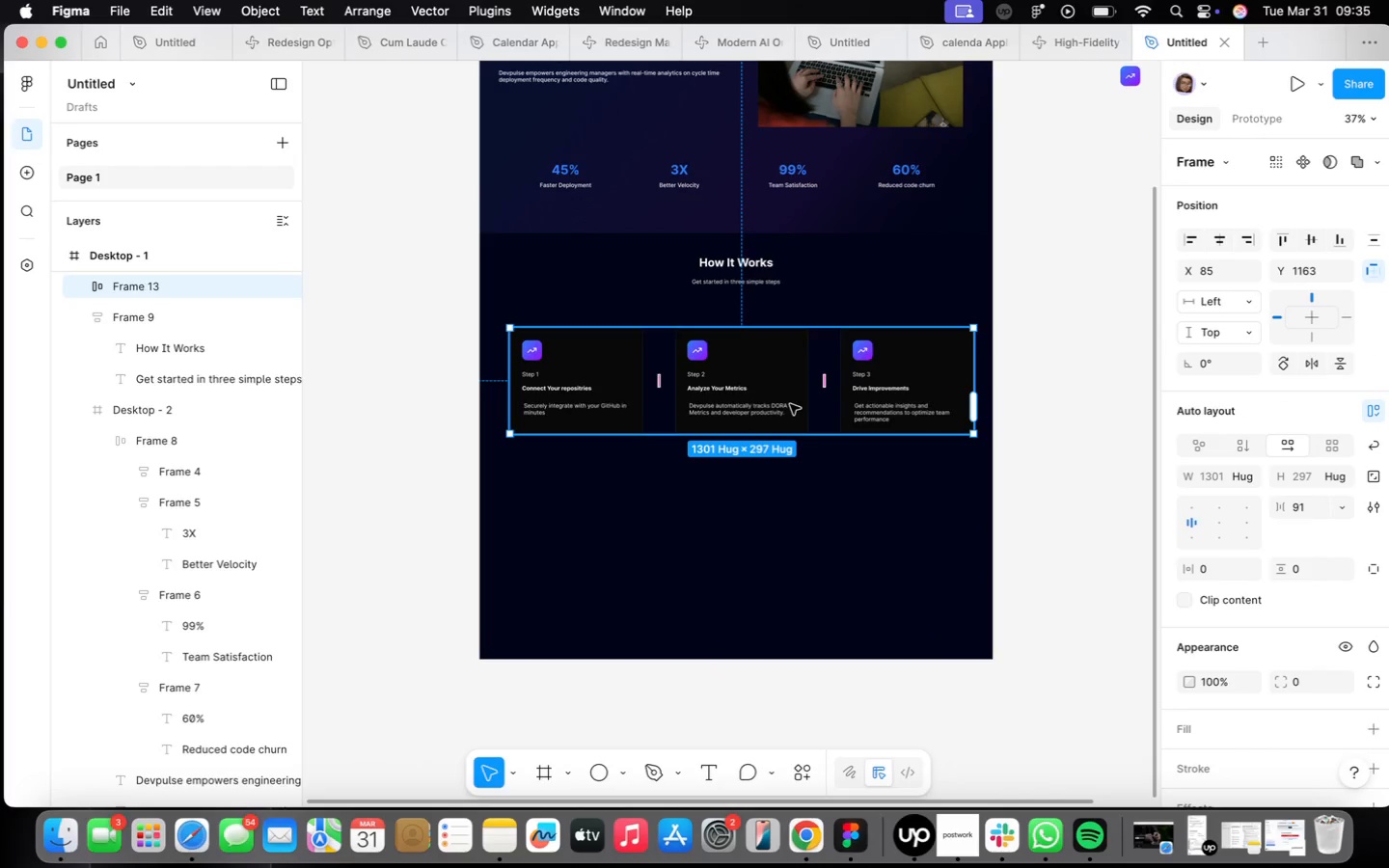 
hold_key(key=ArrowUp, duration=1.52)
 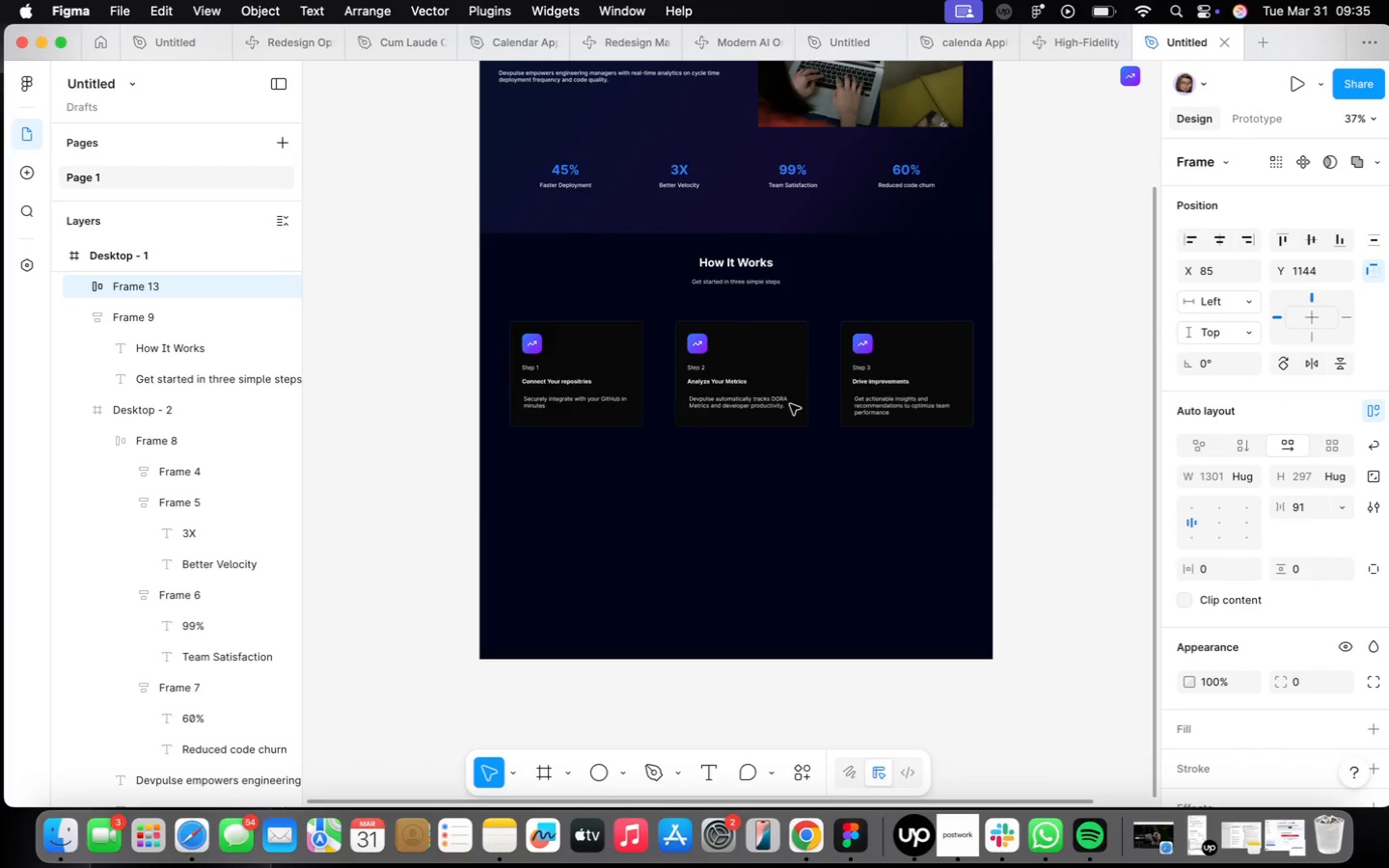 
hold_key(key=ArrowUp, duration=0.7)
 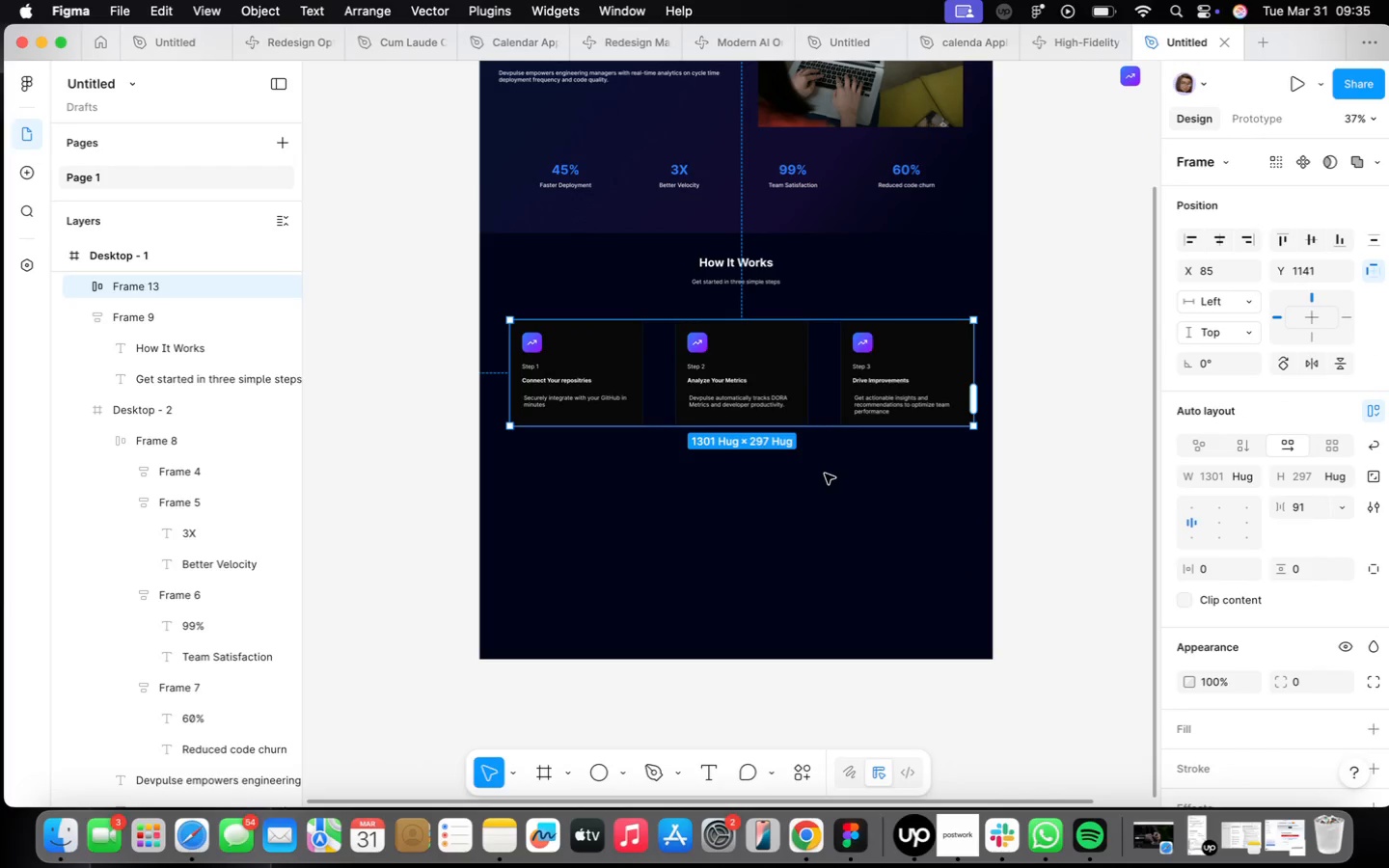 
left_click([737, 523])
 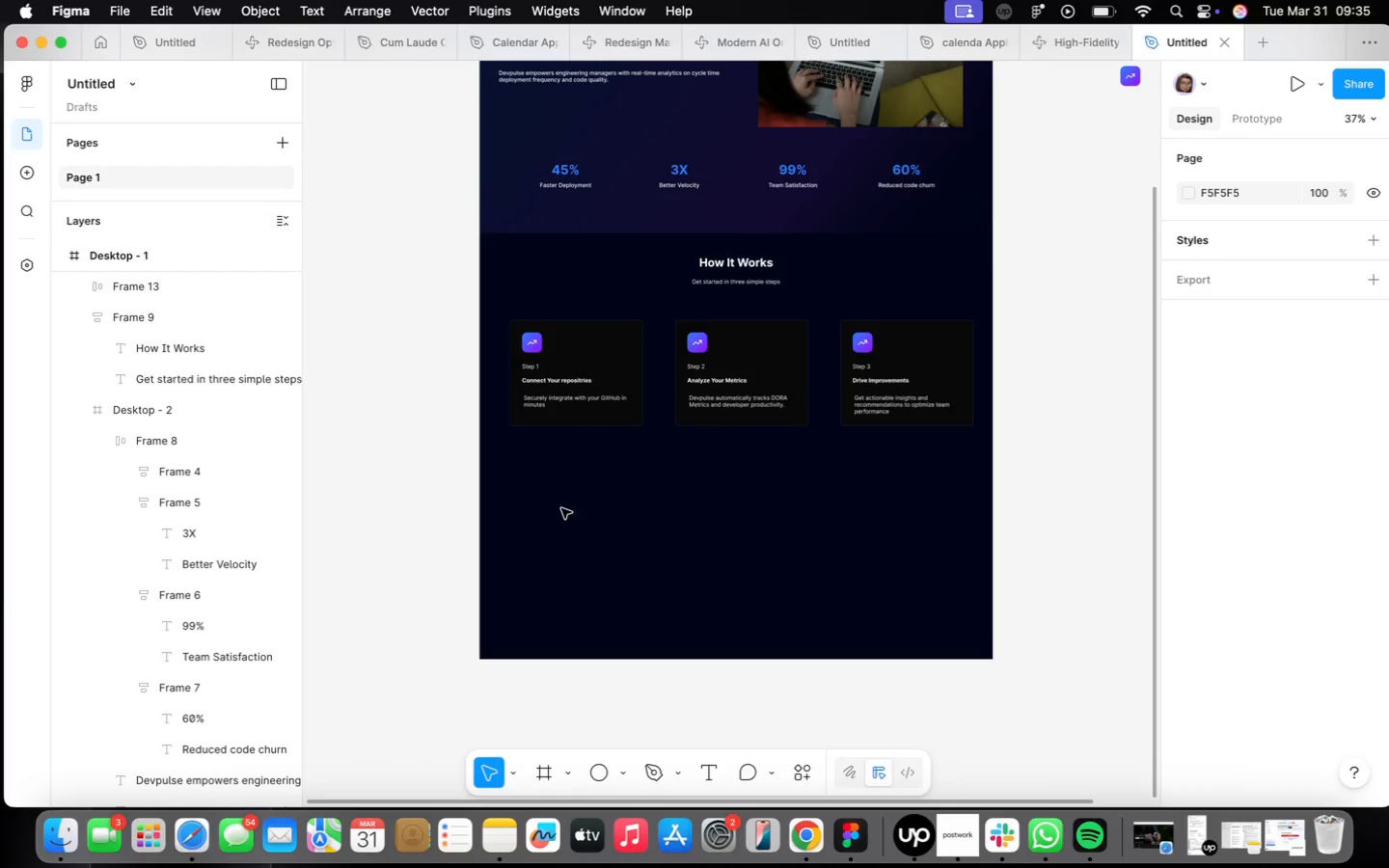 
key(F)
 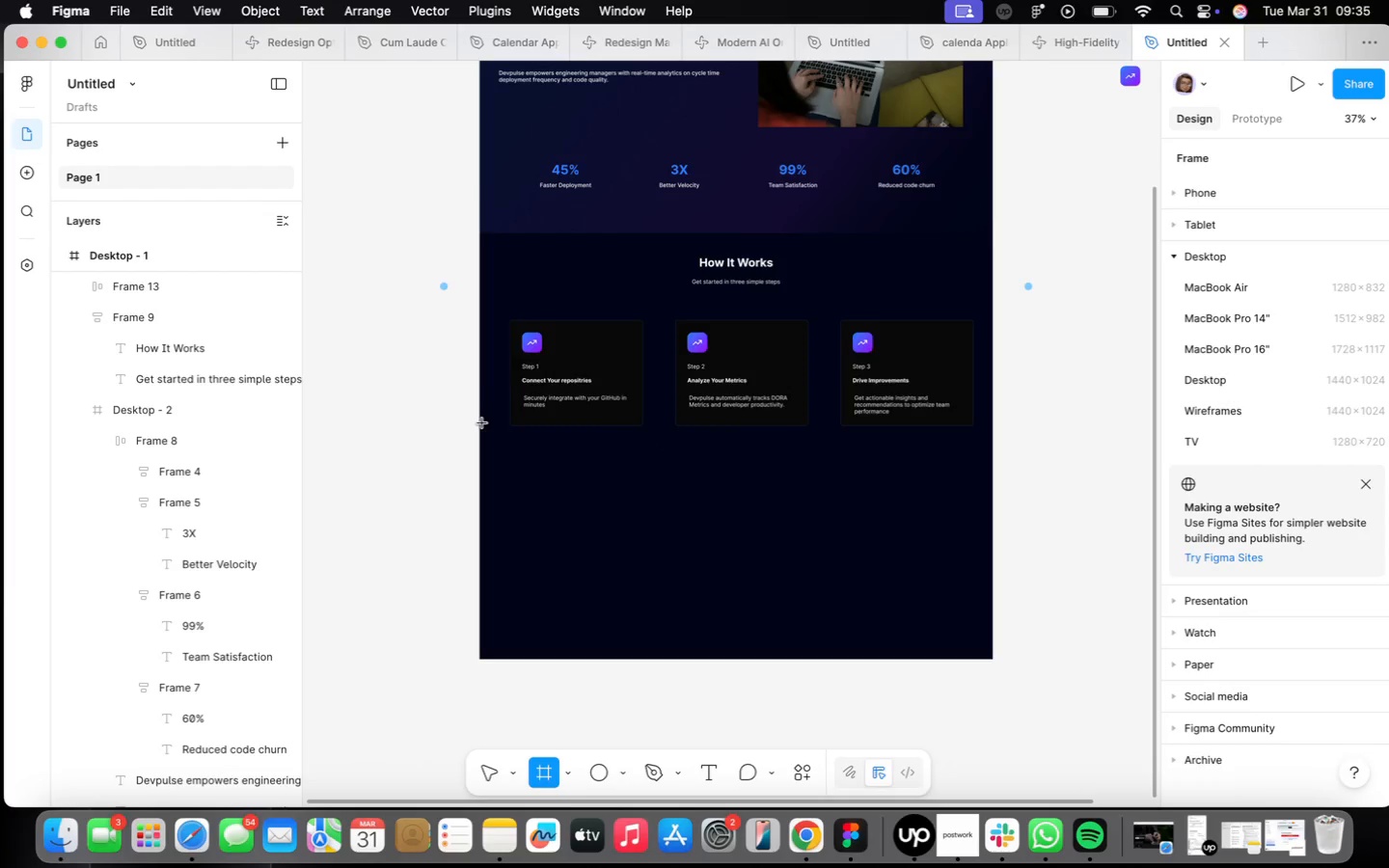 
left_click_drag(start_coordinate=[484, 432], to_coordinate=[993, 572])
 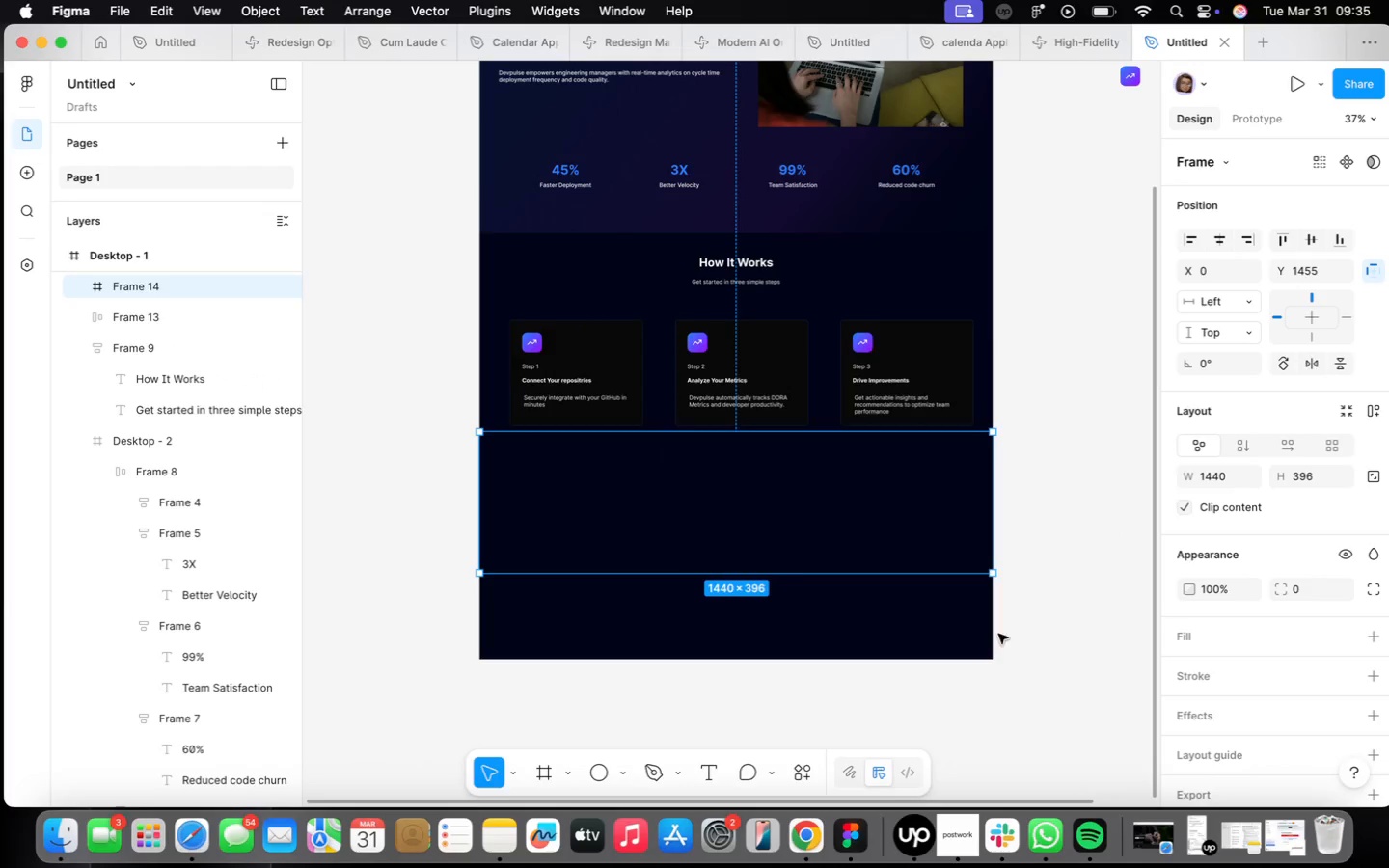 
left_click_drag(start_coordinate=[840, 476], to_coordinate=[839, 483])
 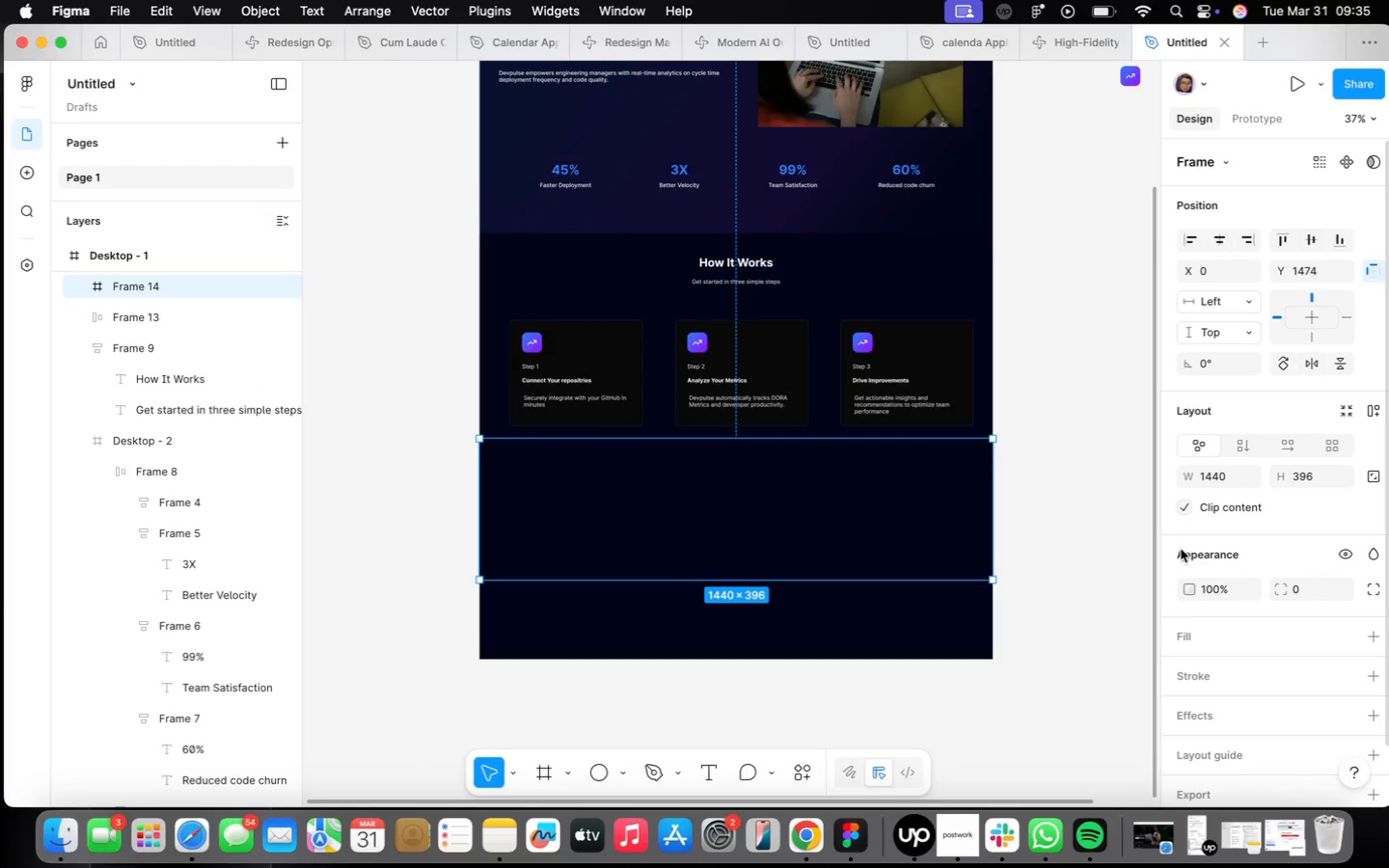 
mouse_move([1158, 655])
 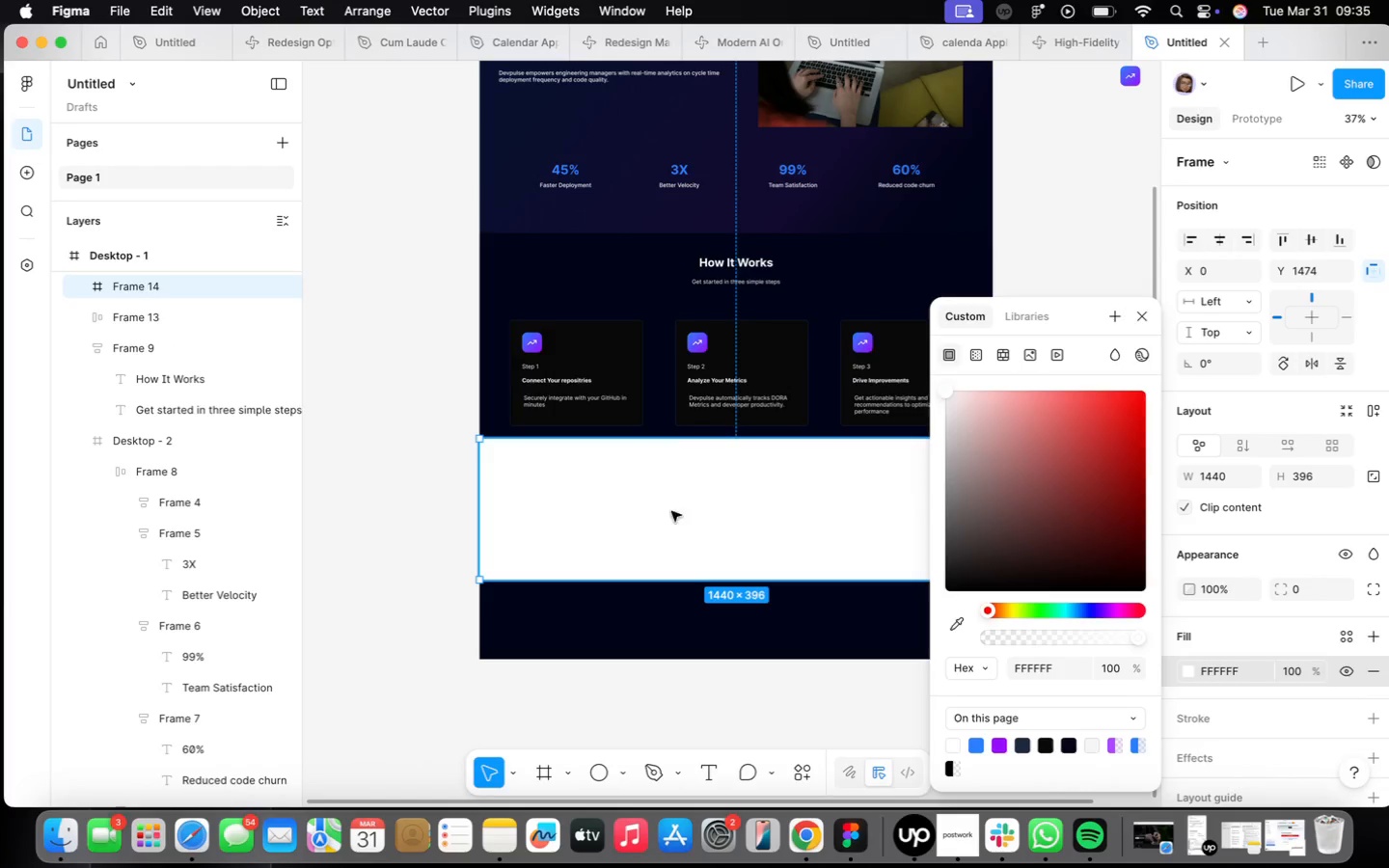 
left_click([659, 501])
 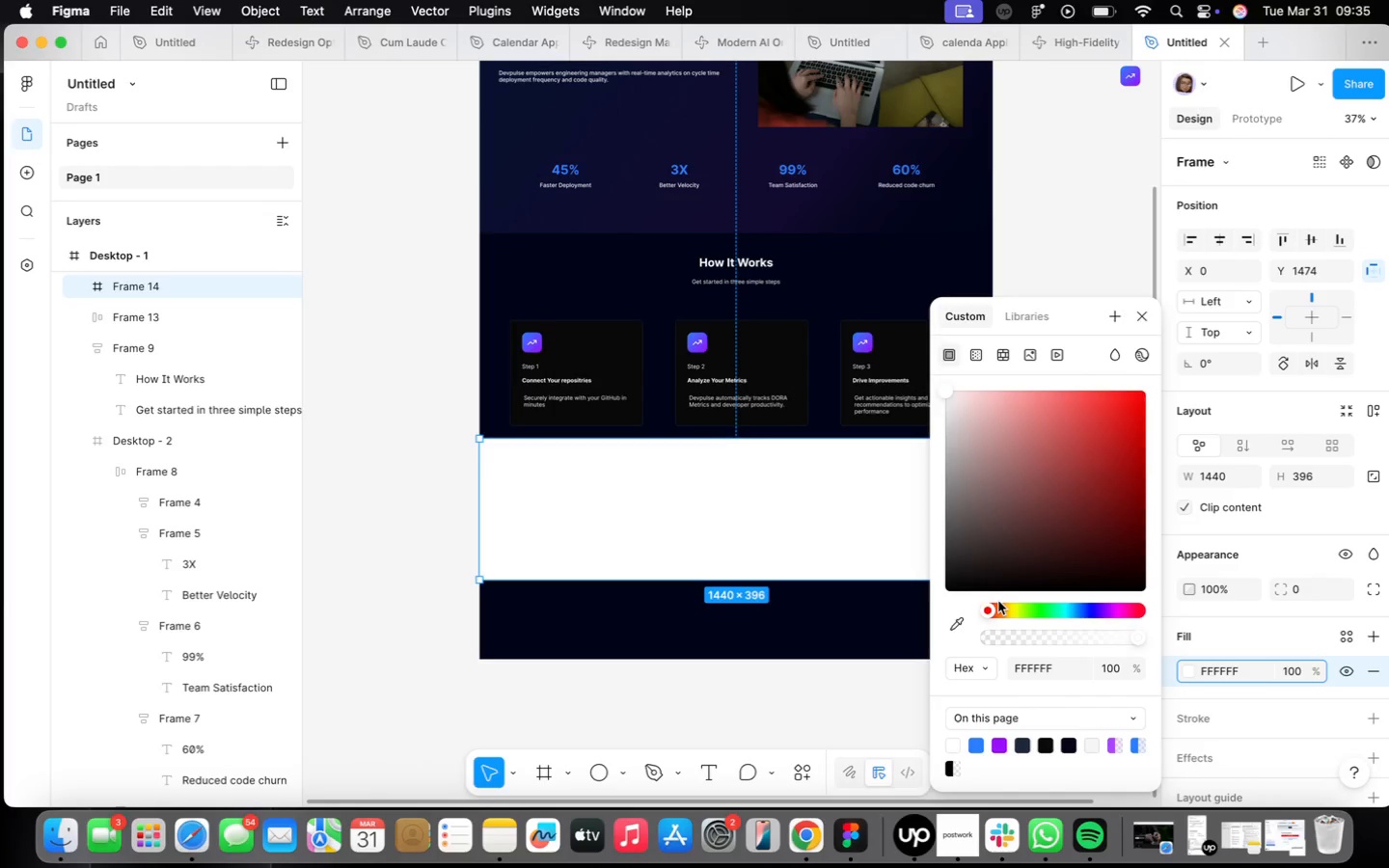 
left_click([943, 527])
 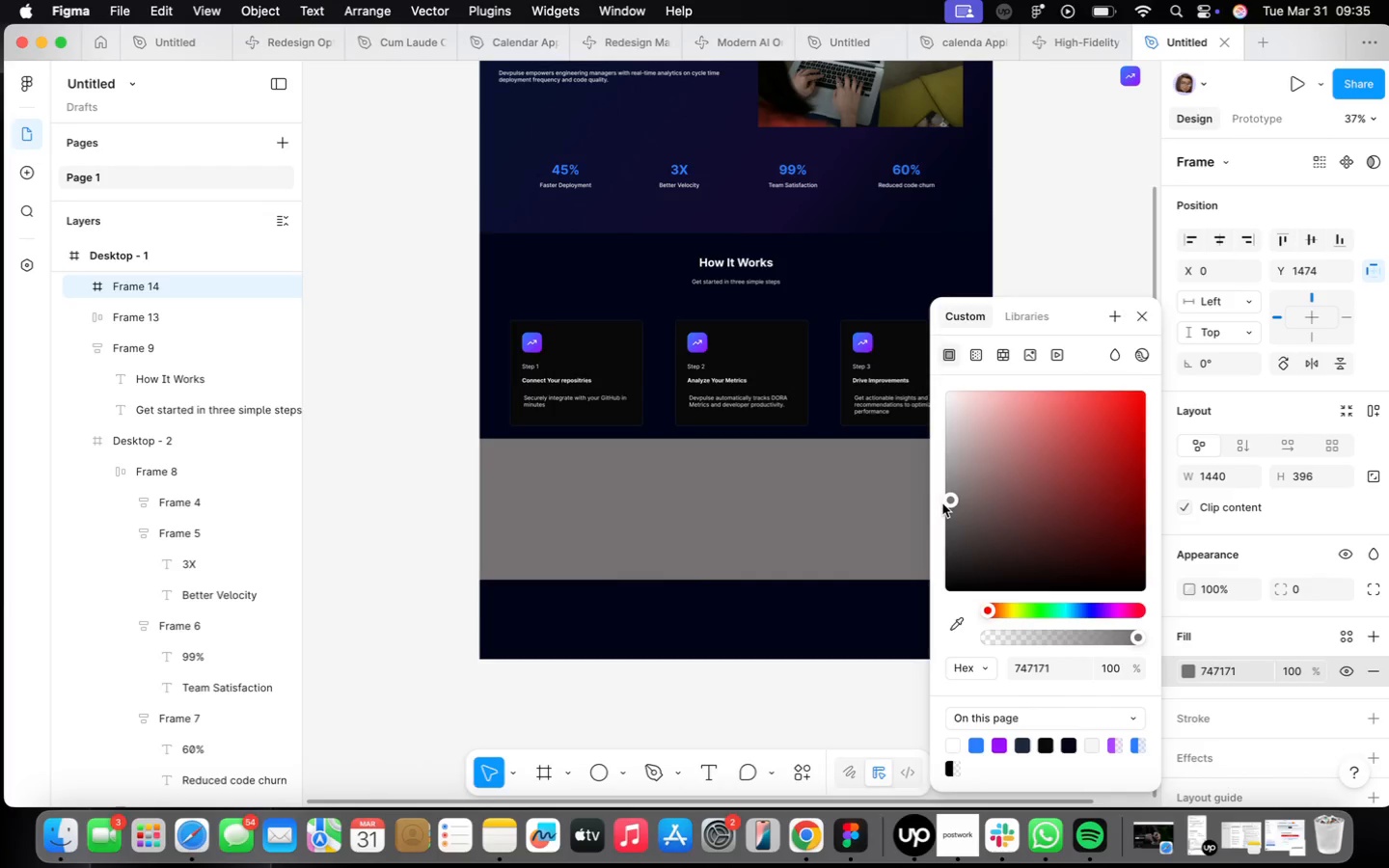 
left_click_drag(start_coordinate=[942, 503], to_coordinate=[945, 480])
 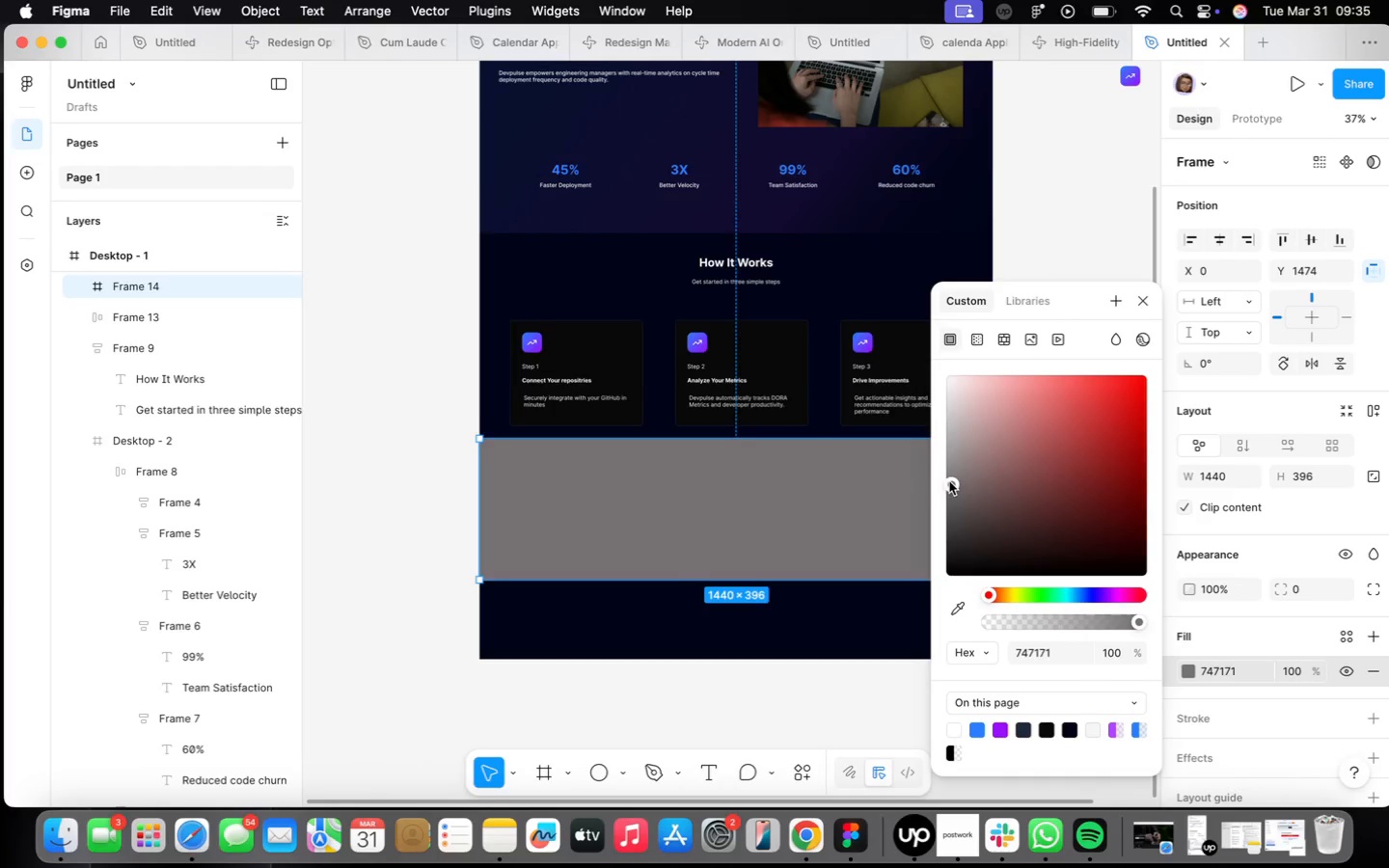 
left_click_drag(start_coordinate=[949, 481], to_coordinate=[921, 548])
 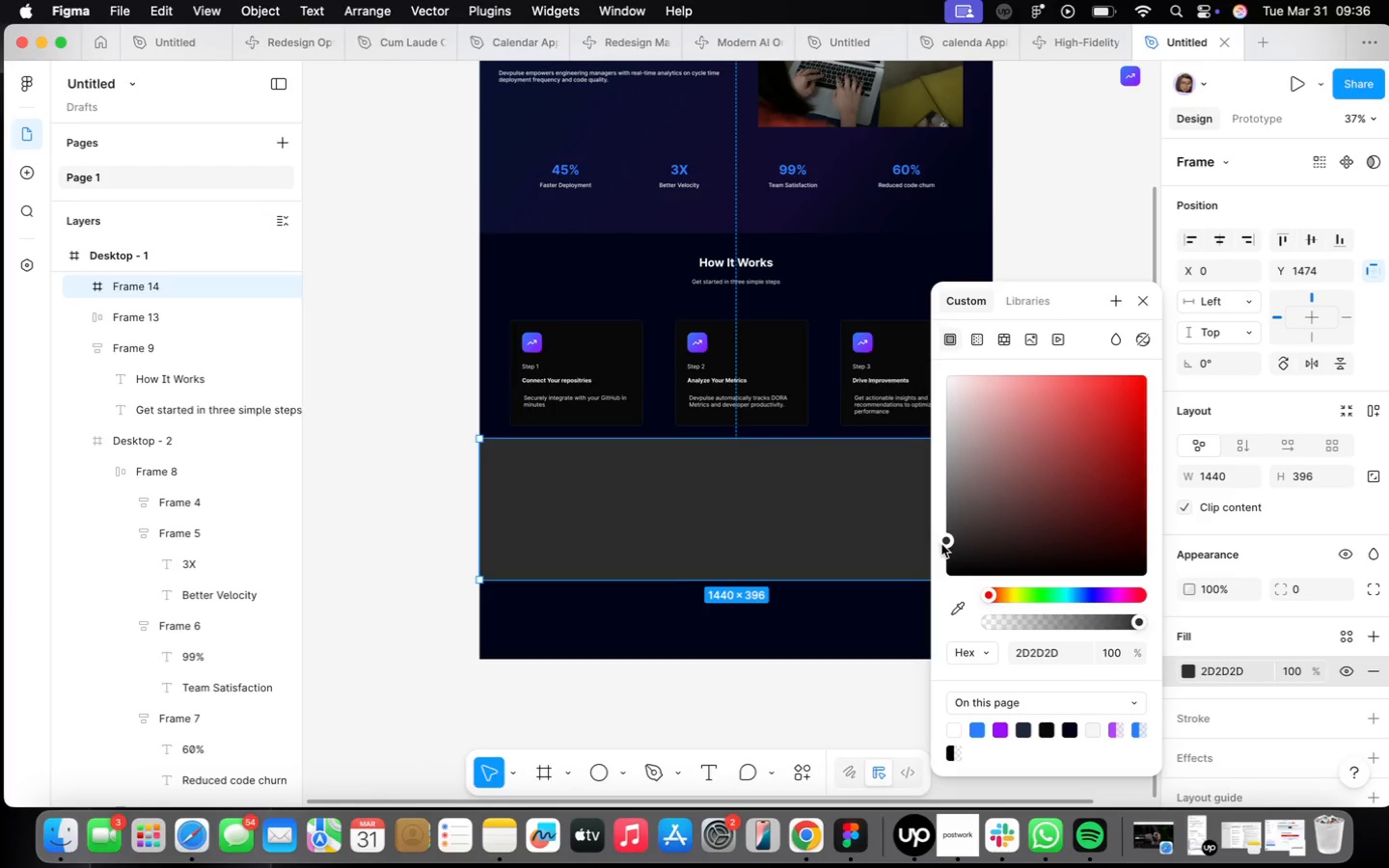 
left_click_drag(start_coordinate=[942, 540], to_coordinate=[942, 549])
 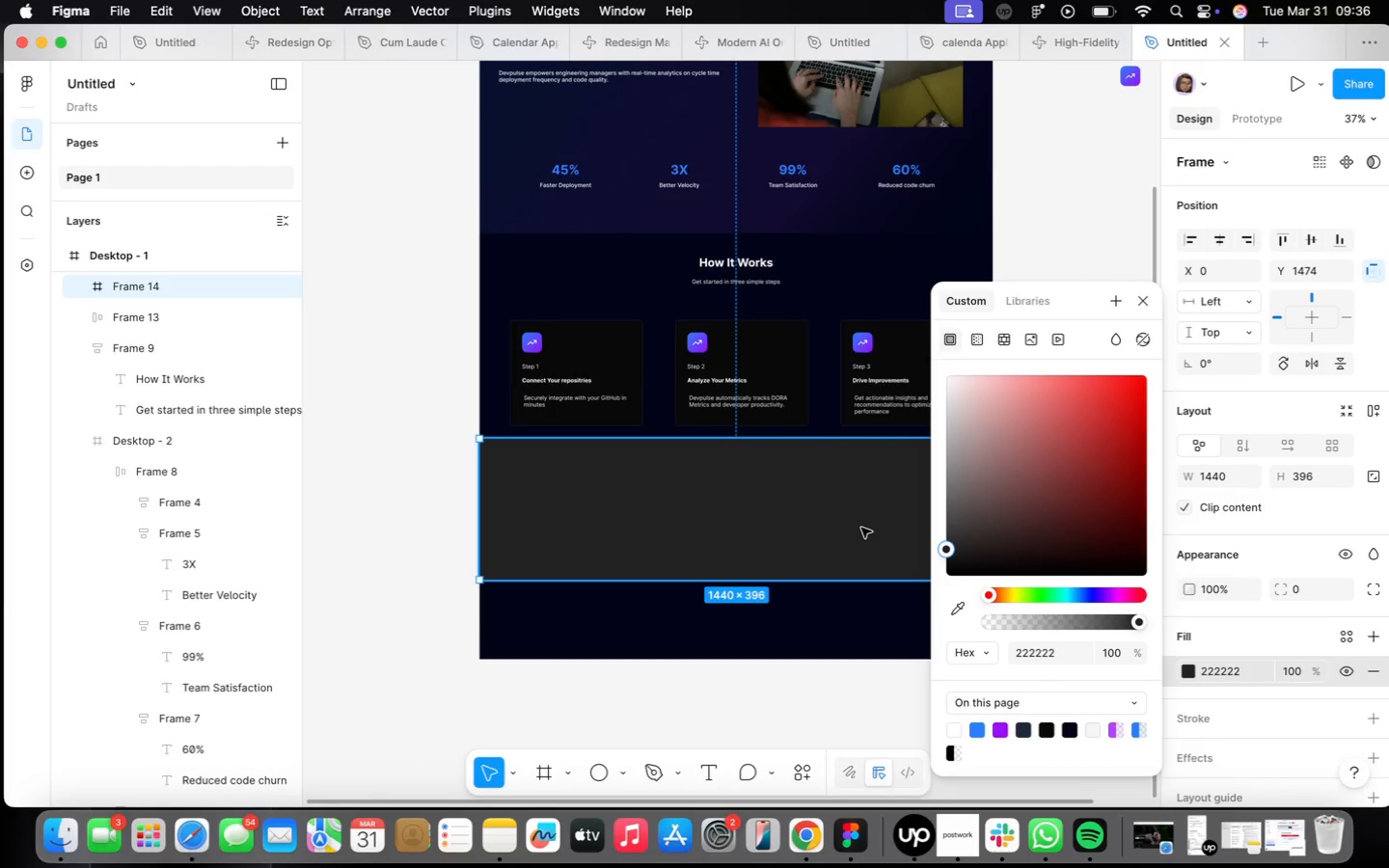 
left_click_drag(start_coordinate=[861, 527], to_coordinate=[858, 537])
 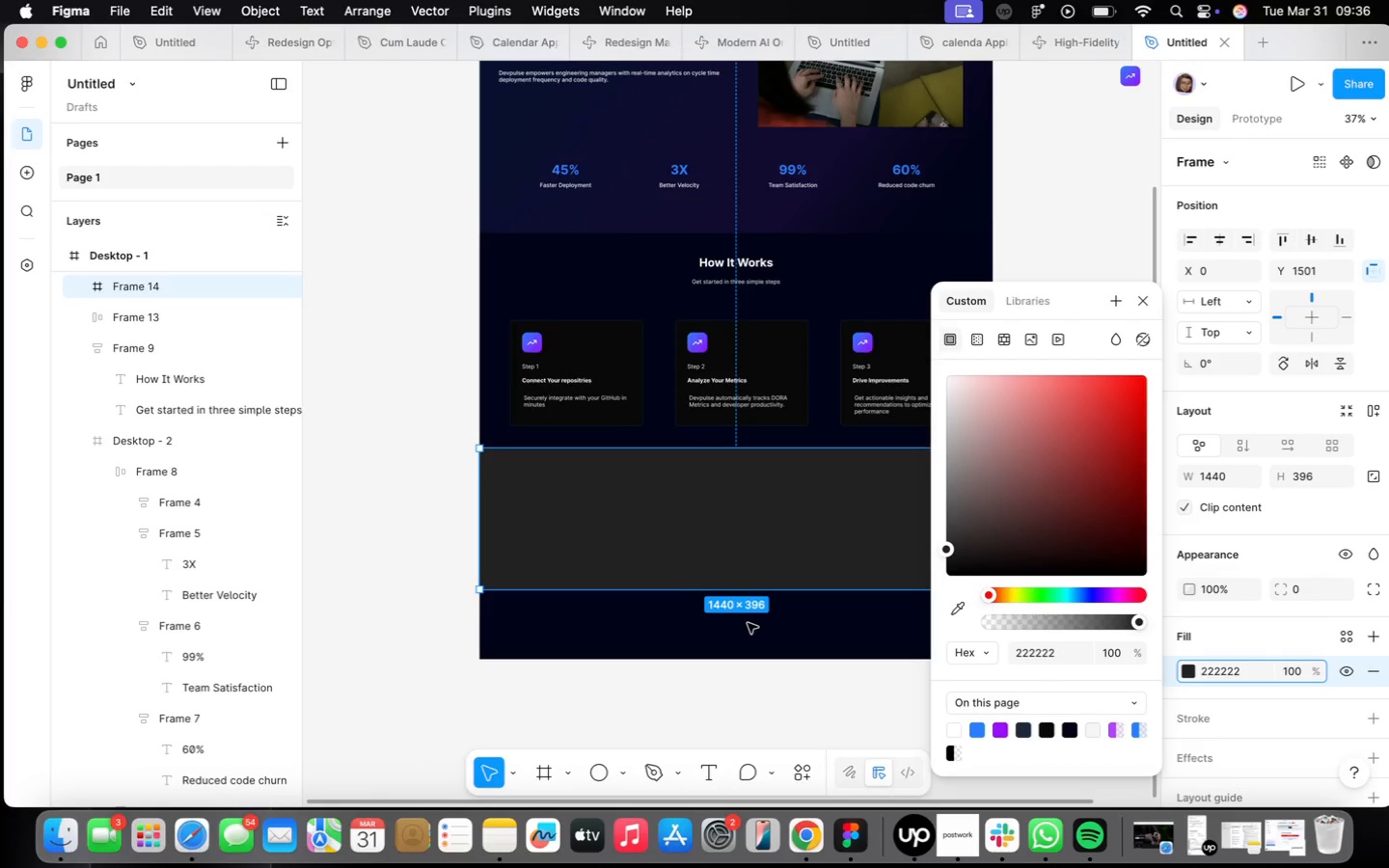 
left_click([748, 624])
 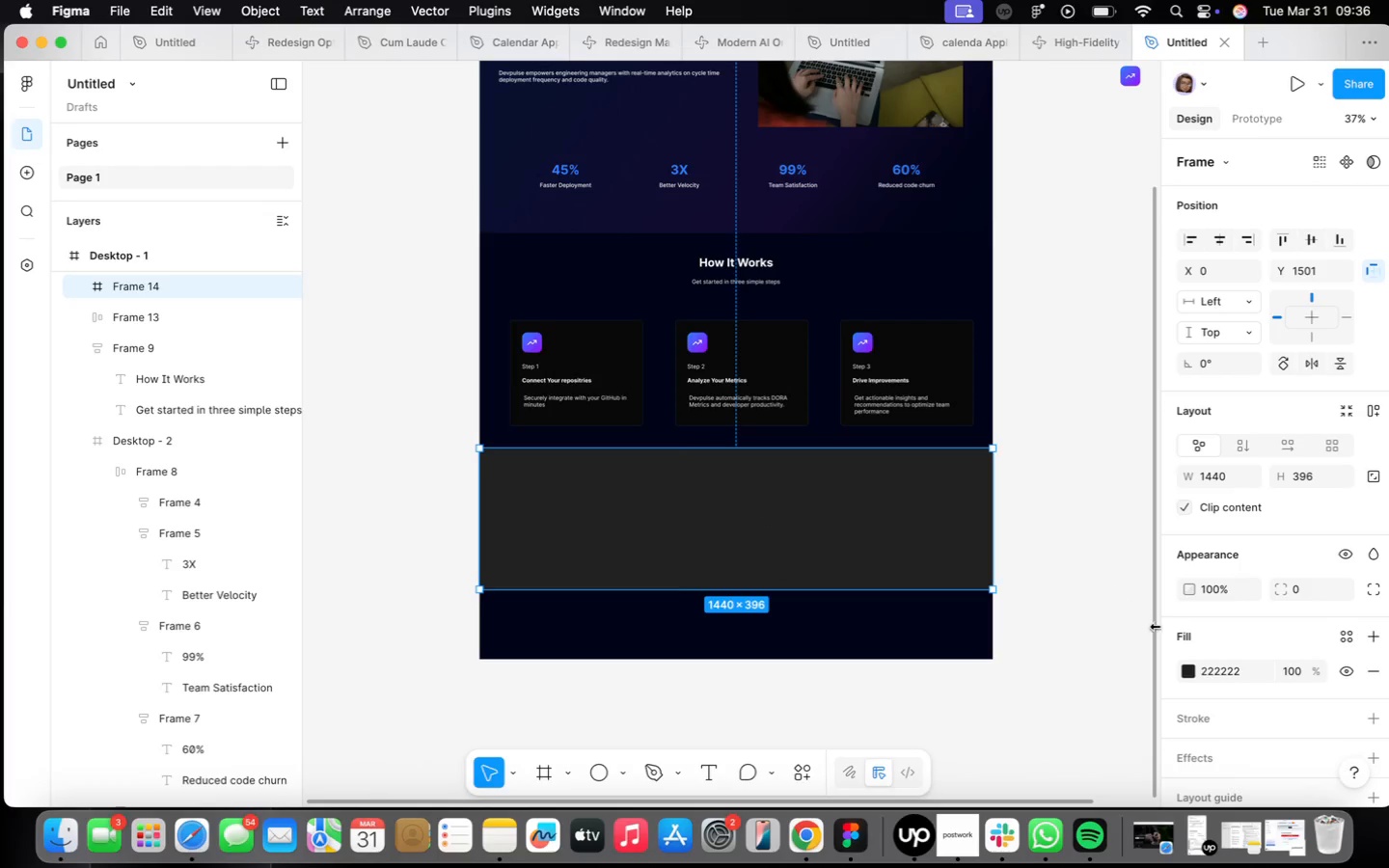 
left_click([1209, 721])
 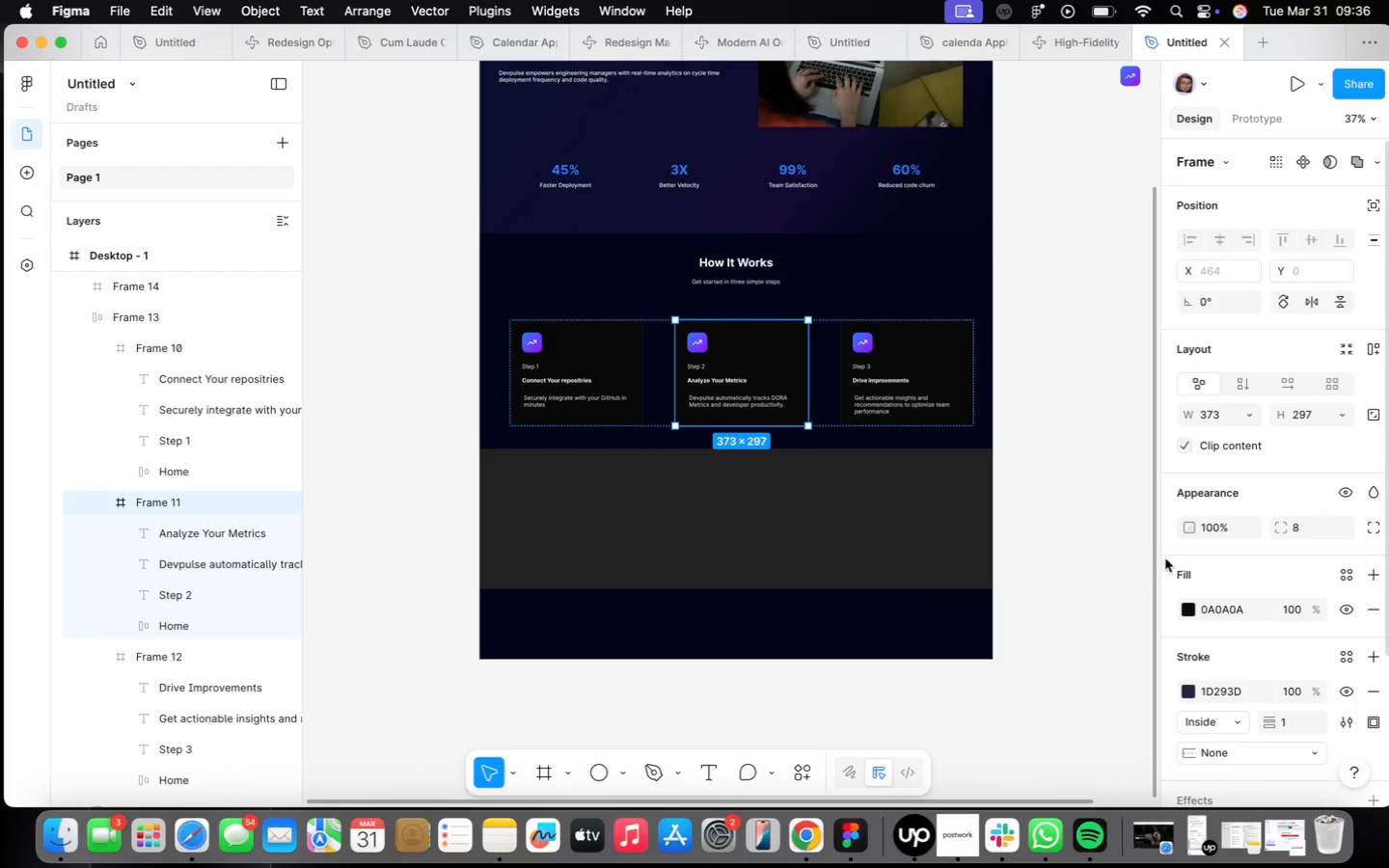 
left_click([1241, 696])
 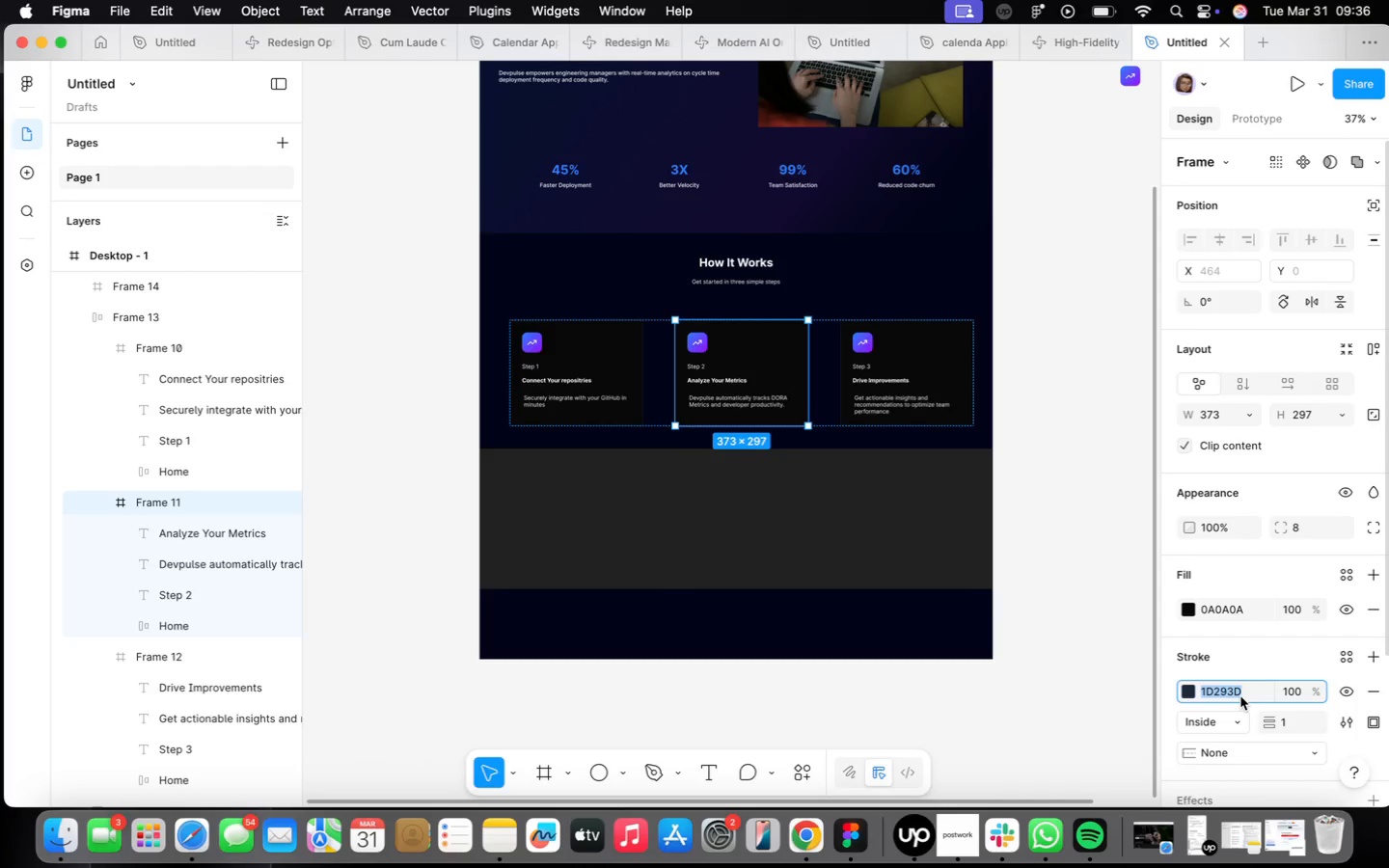 
key(Meta+CommandLeft)
 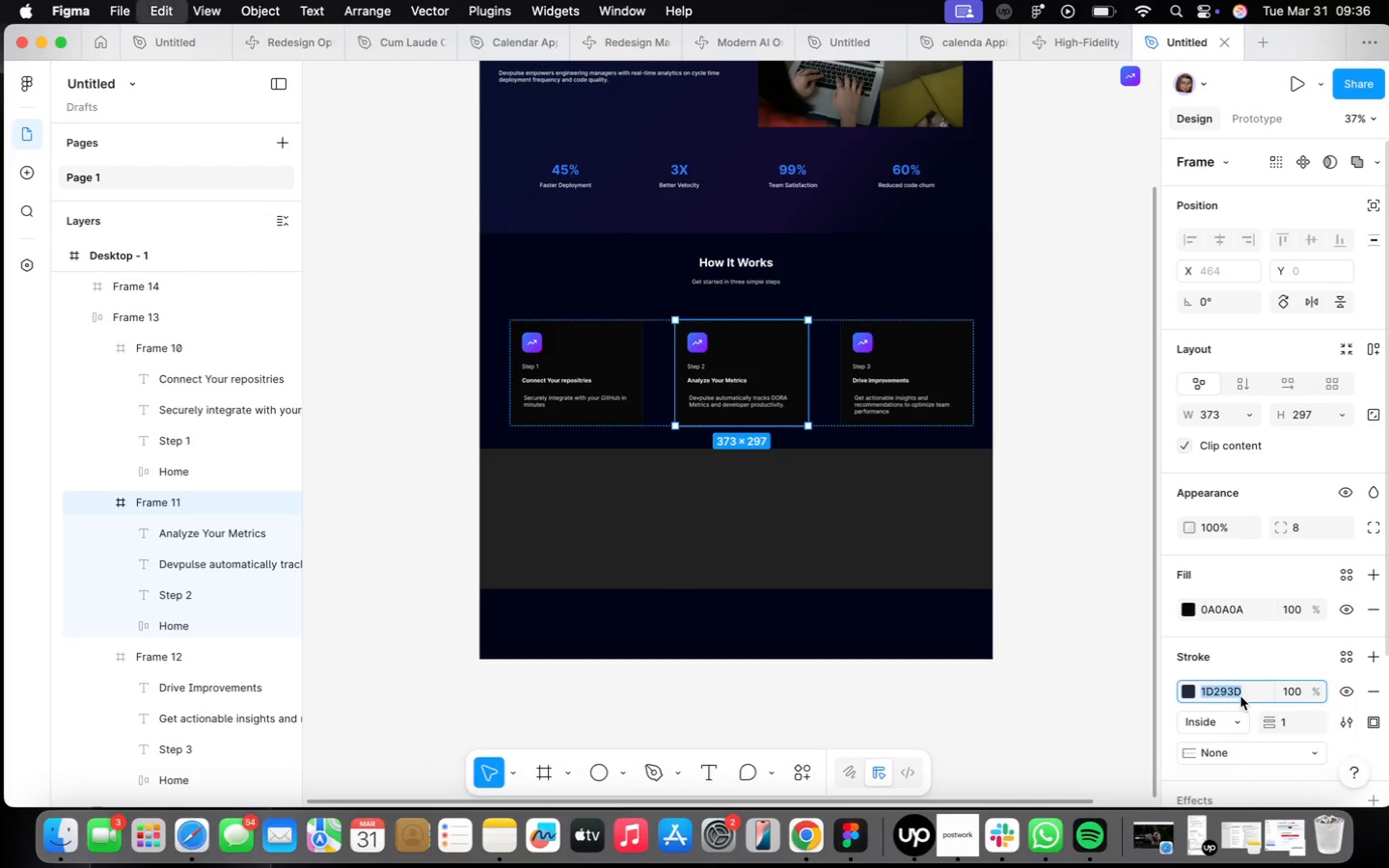 
key(Meta+C)
 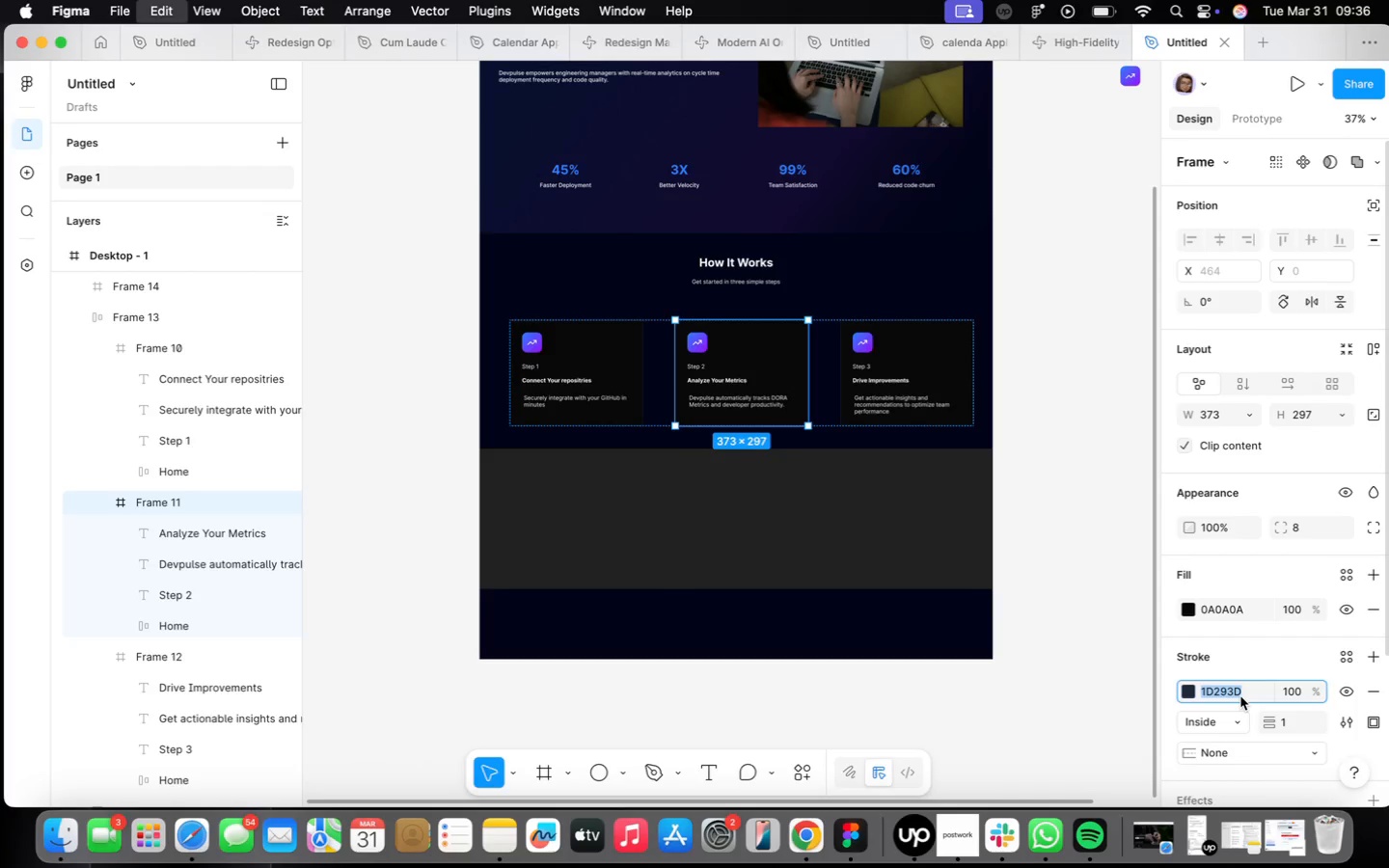 
key(Meta+CommandLeft)
 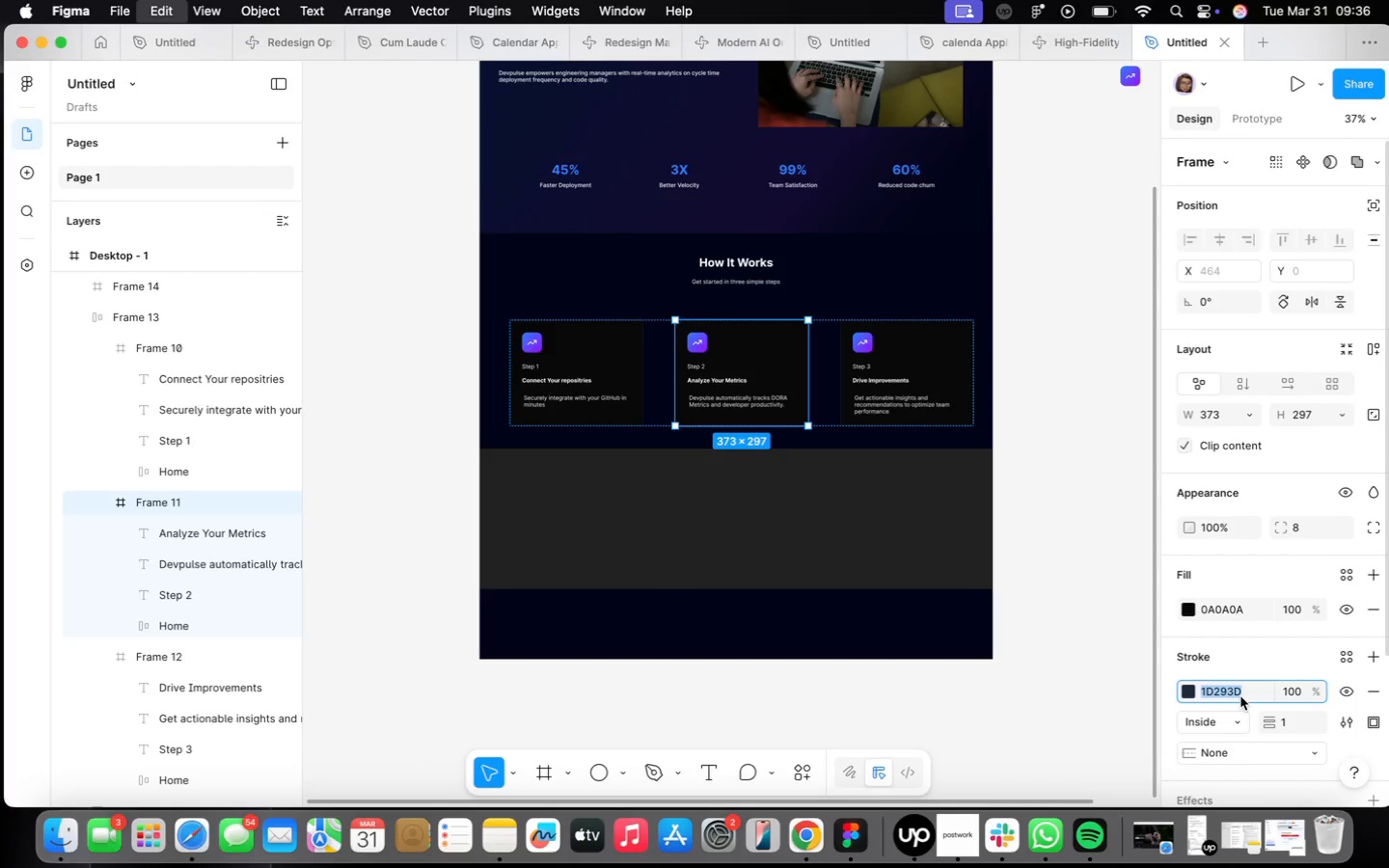 
key(Meta+C)
 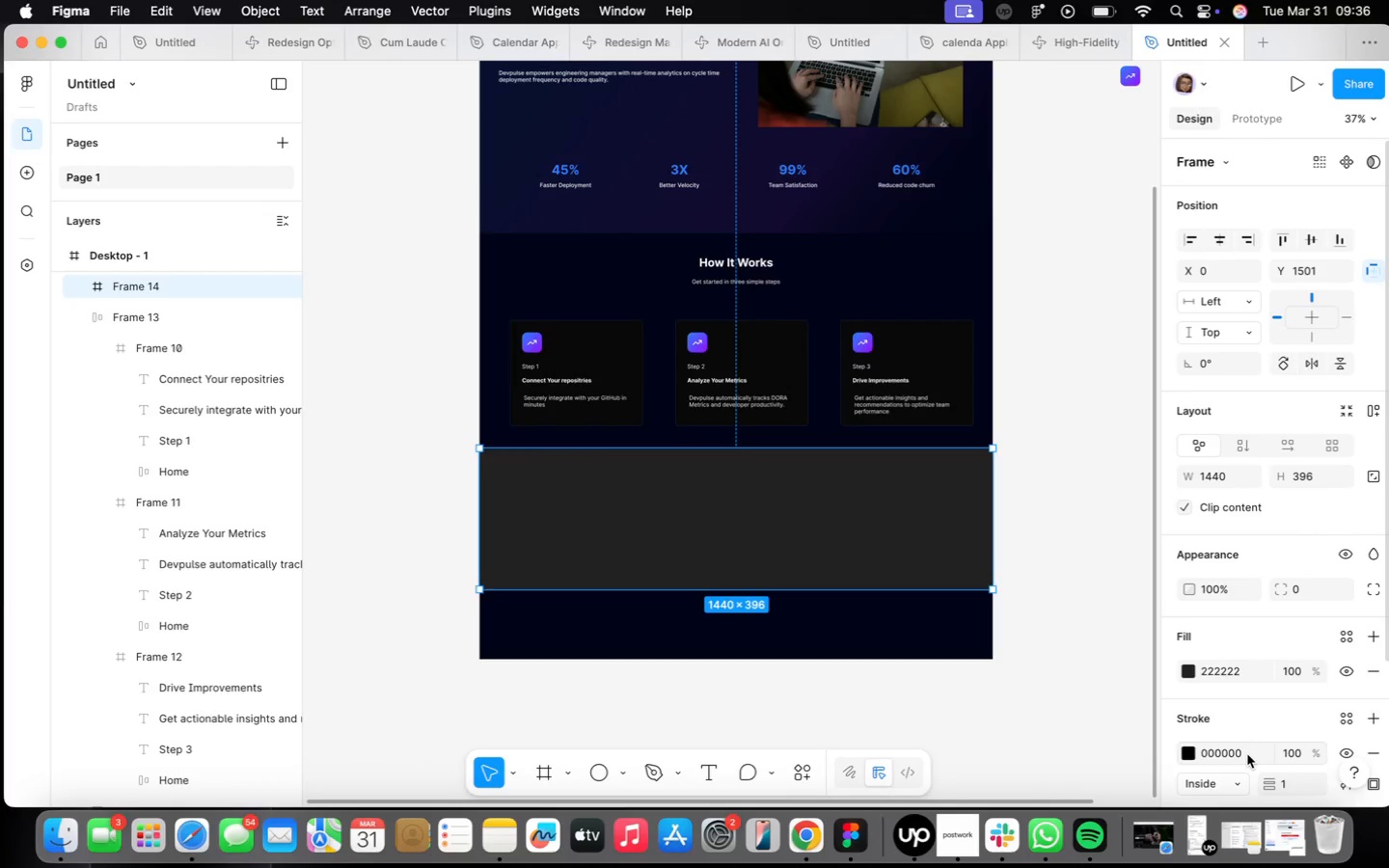 
key(Meta+CommandLeft)
 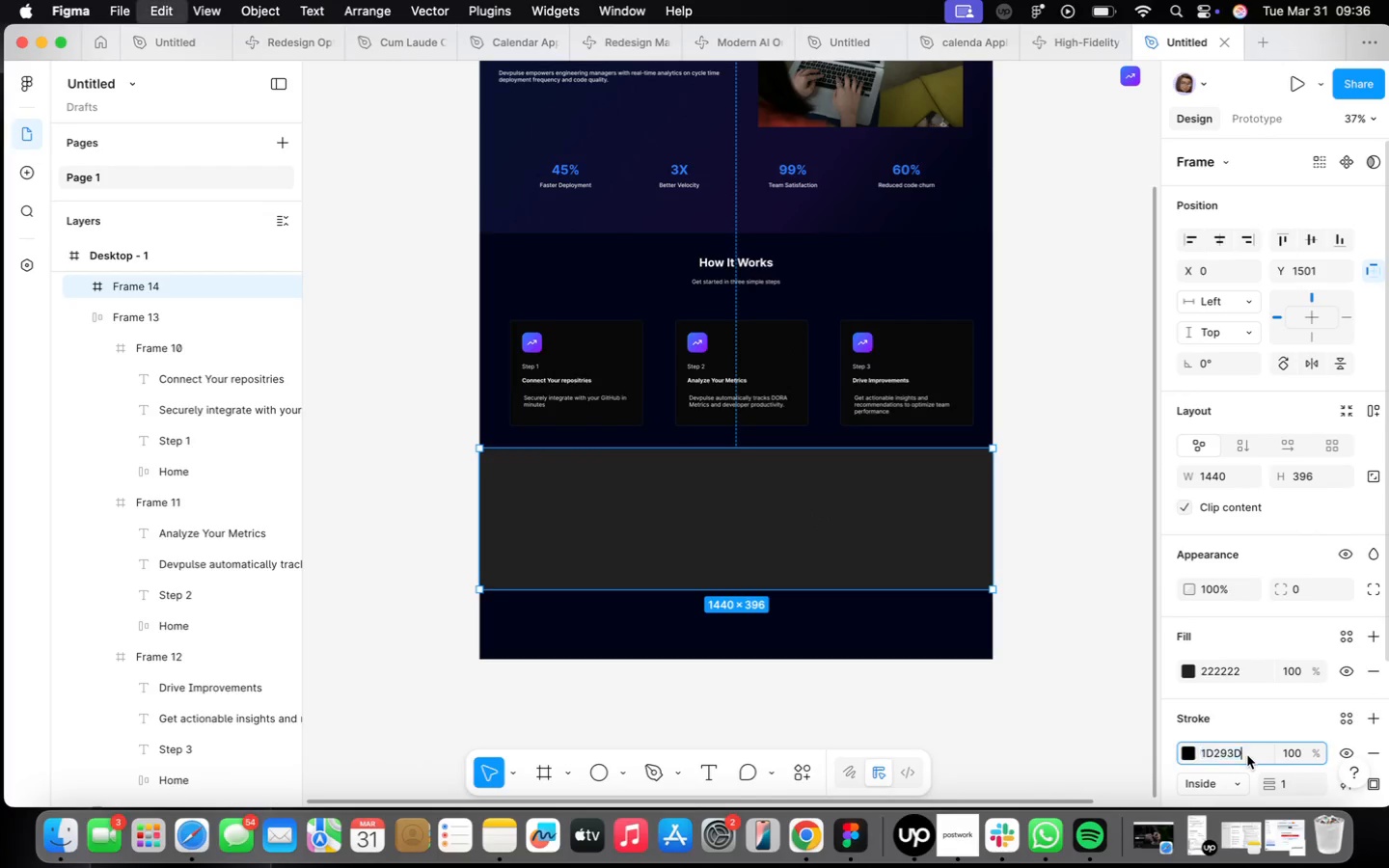 
key(Meta+V)
 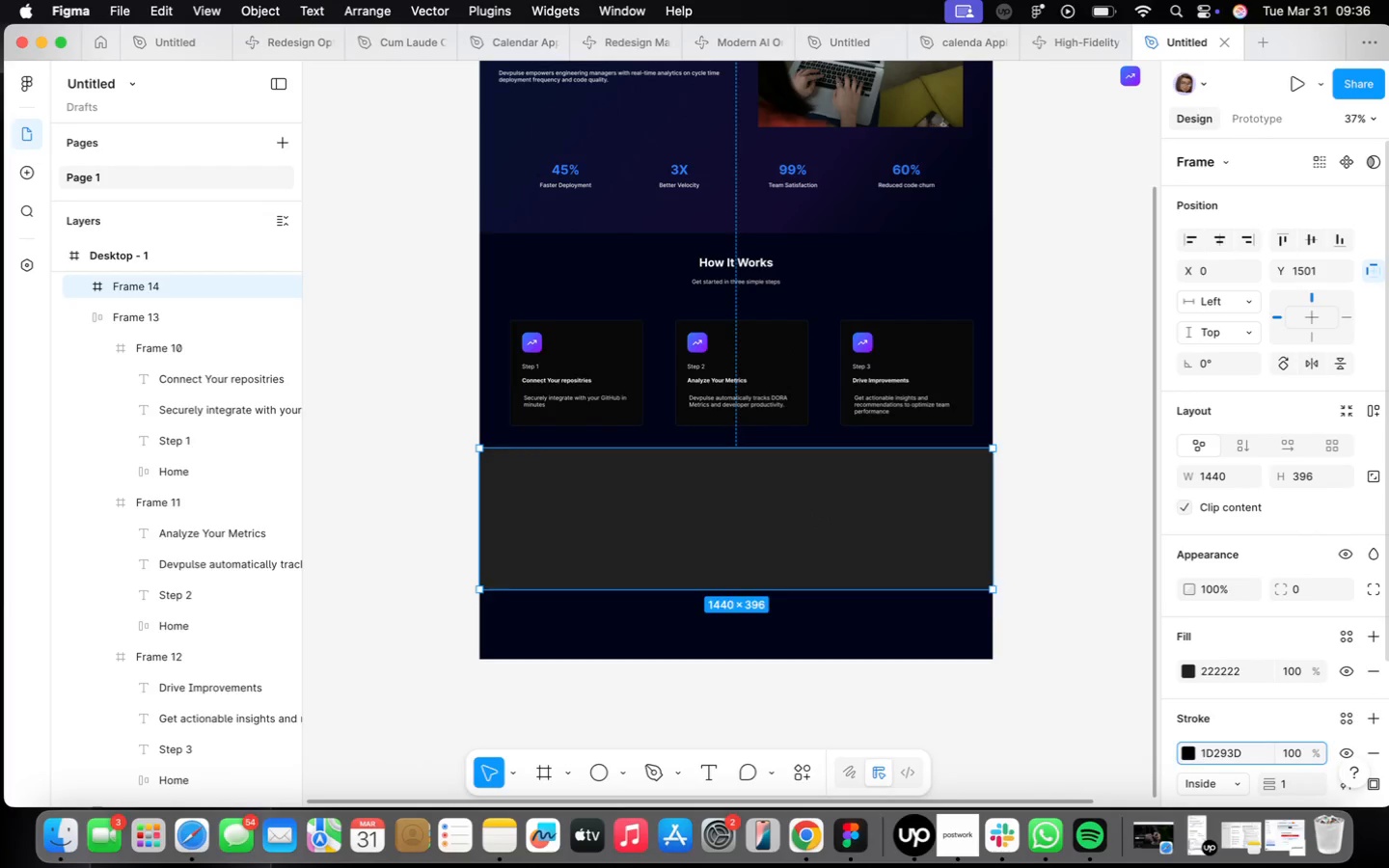 
key(Enter)
 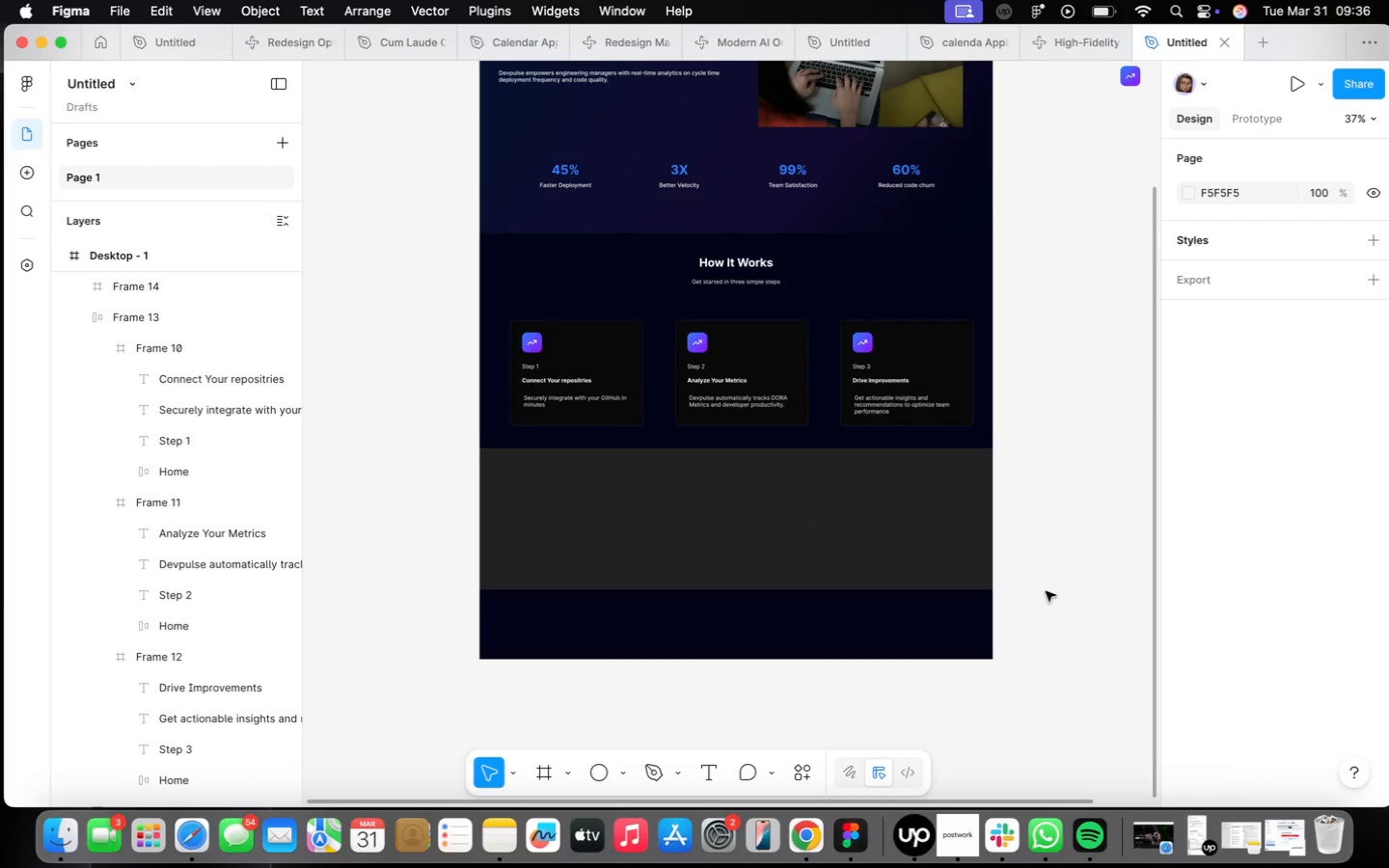 
scroll: coordinate [681, 571], scroll_direction: up, amount: 5.0
 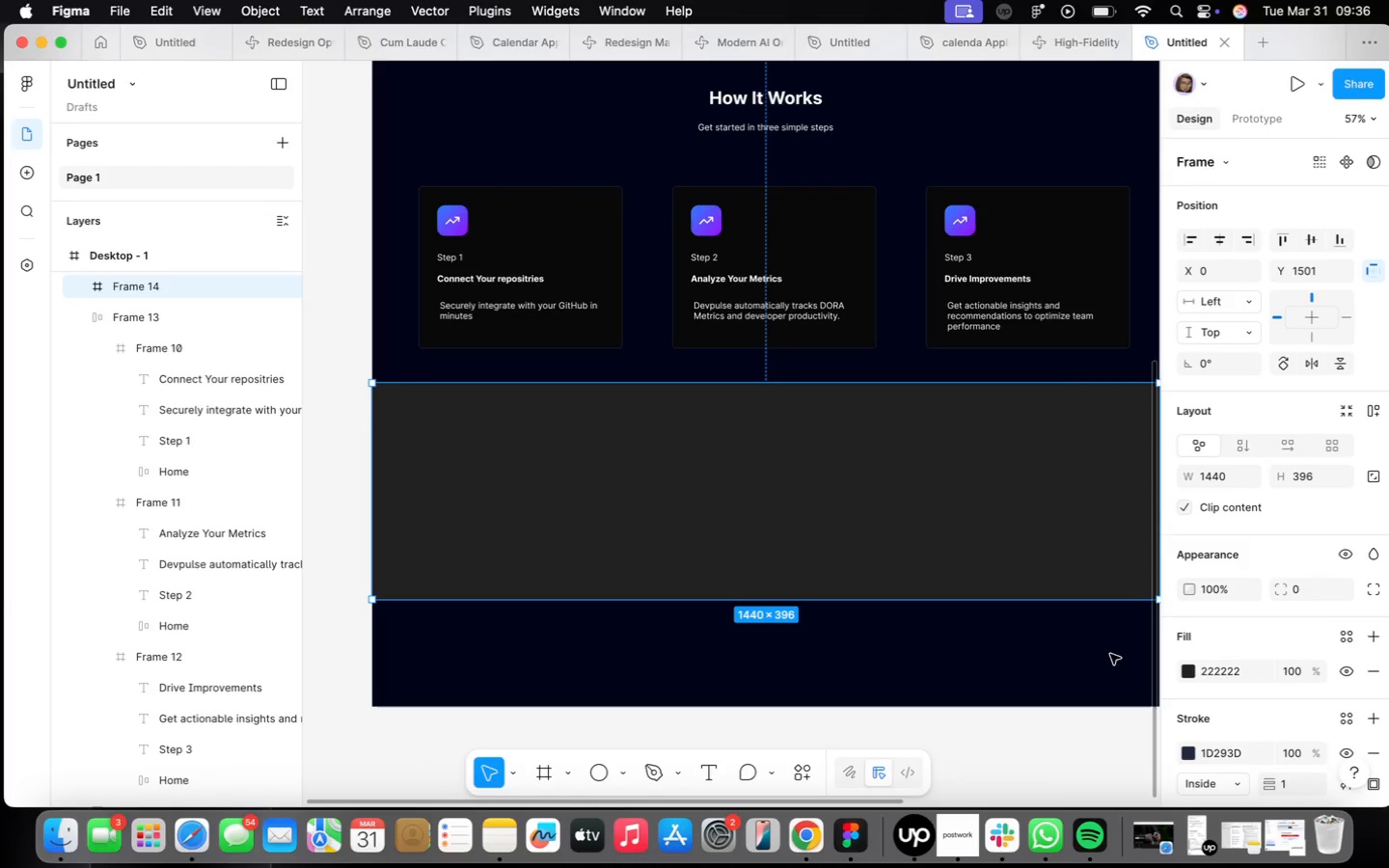 
left_click([1187, 669])
 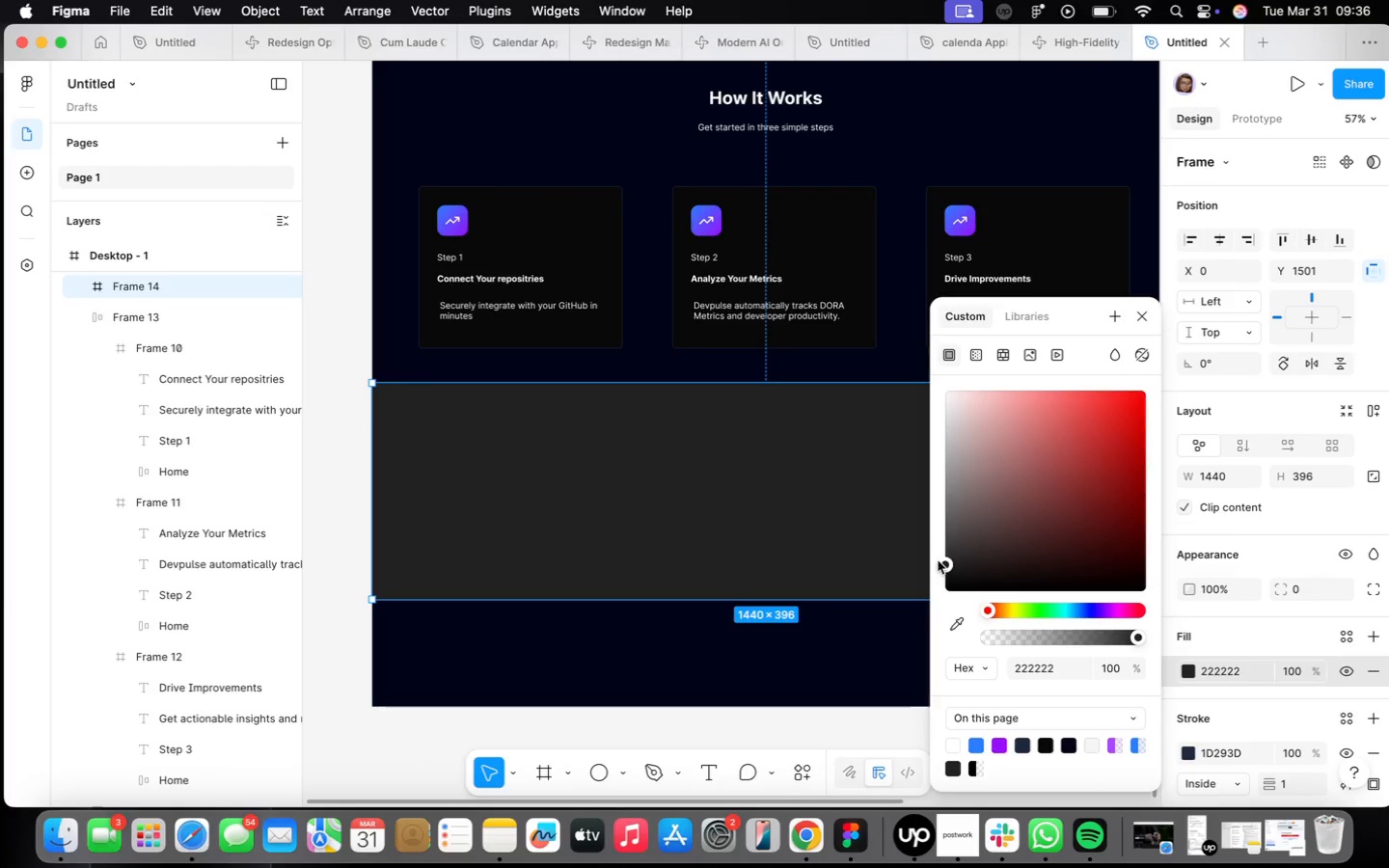 
left_click_drag(start_coordinate=[949, 563], to_coordinate=[932, 573])
 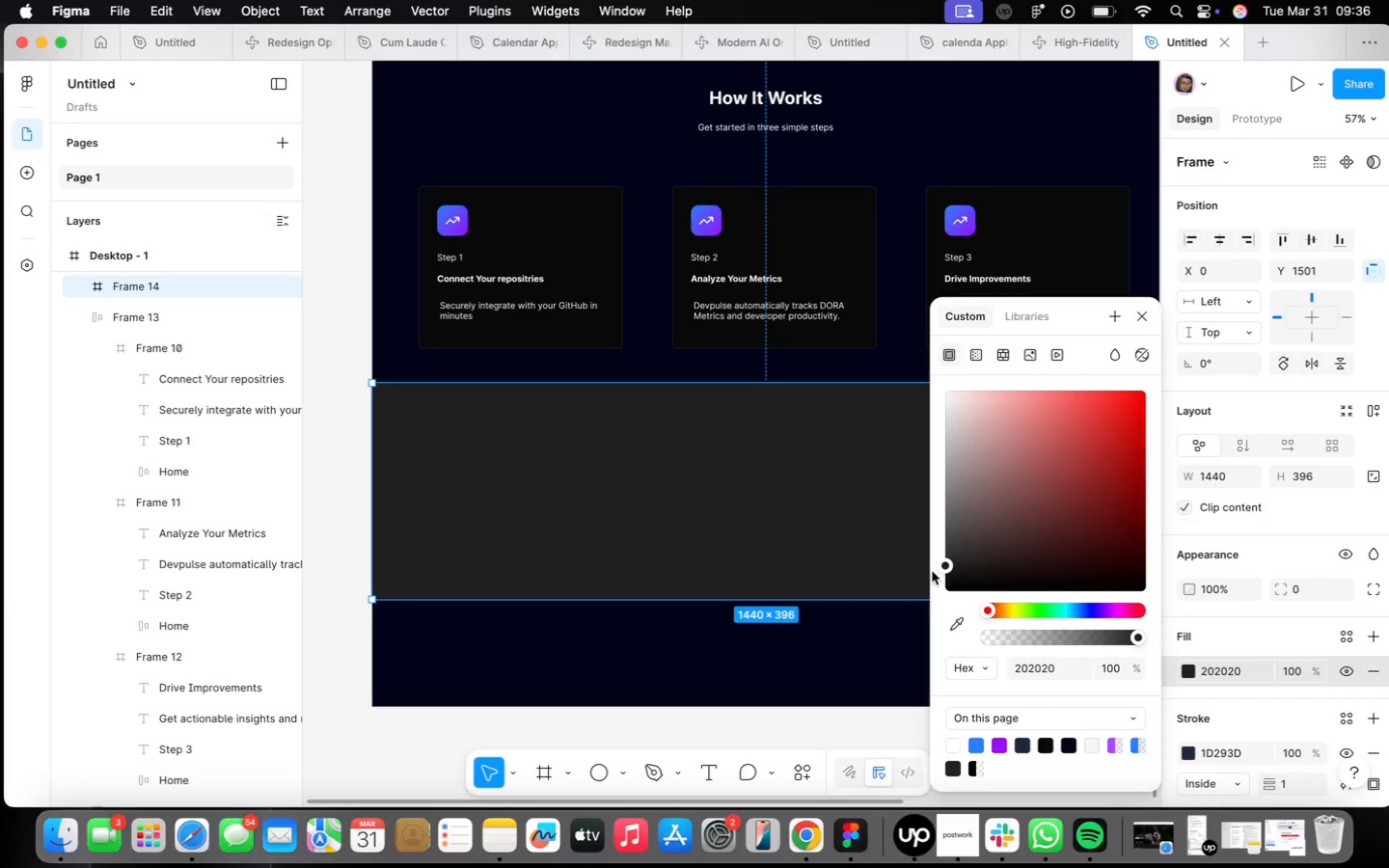 
wait(13.69)
 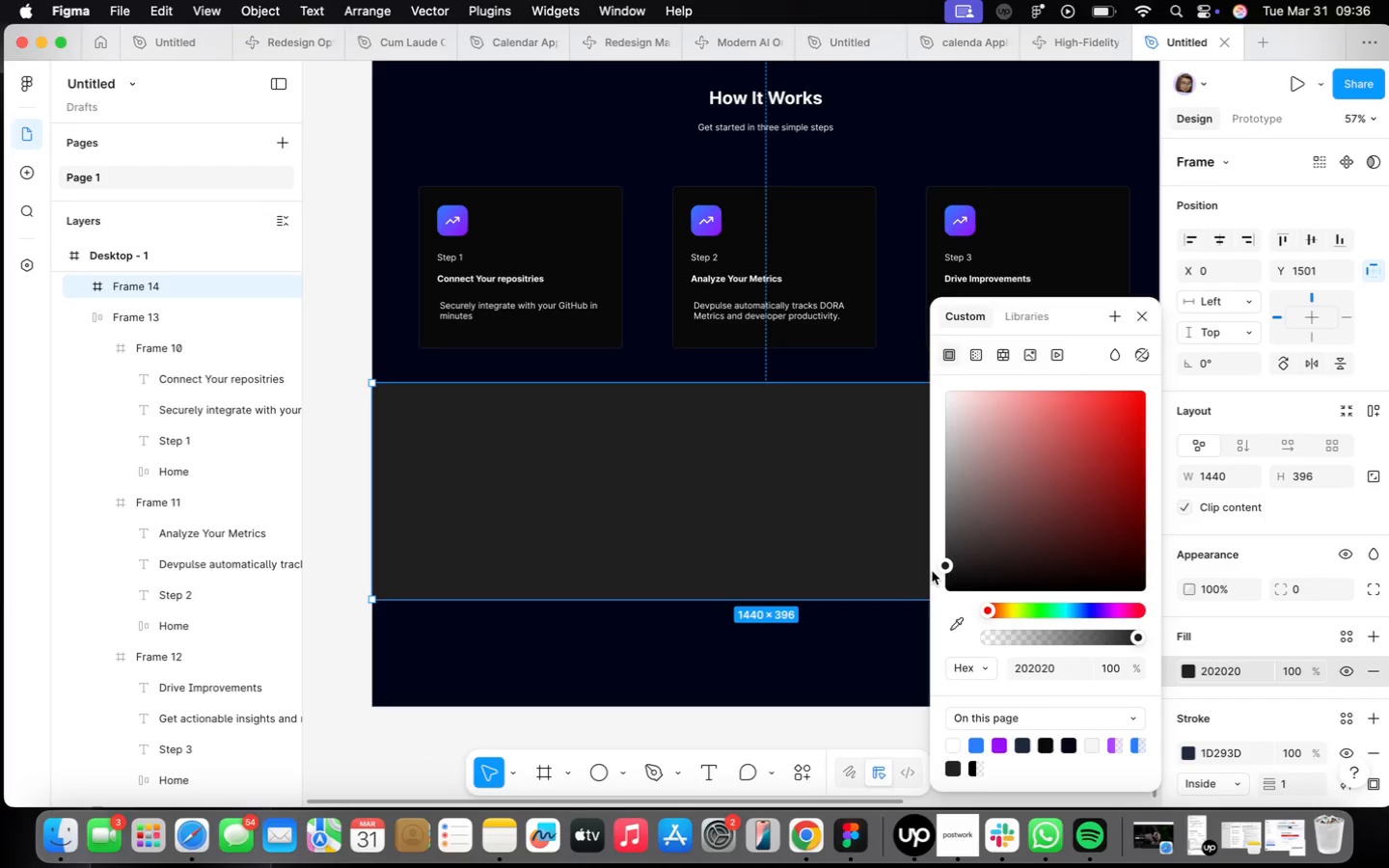 
left_click([1082, 677])
 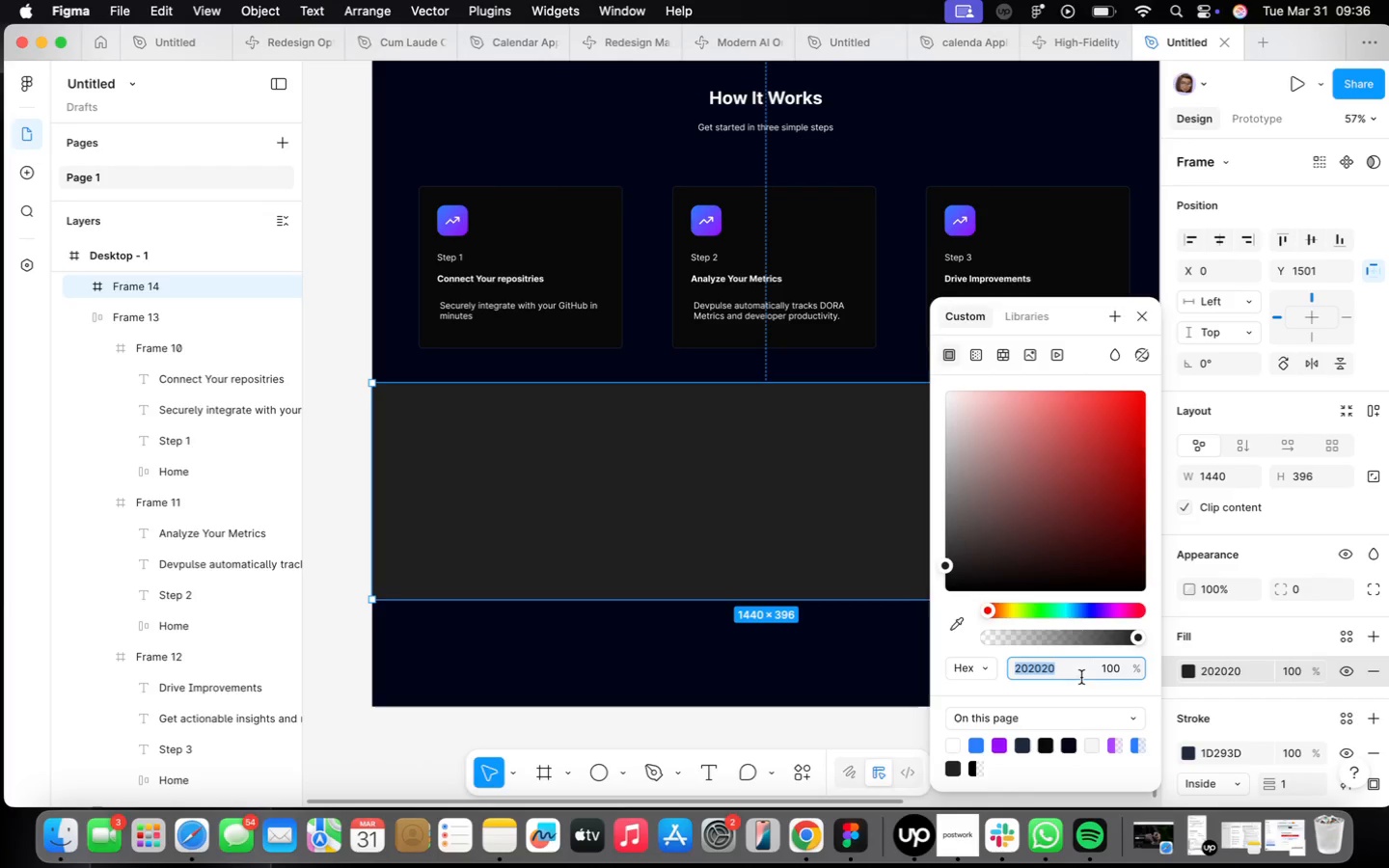 
type(of172b)
 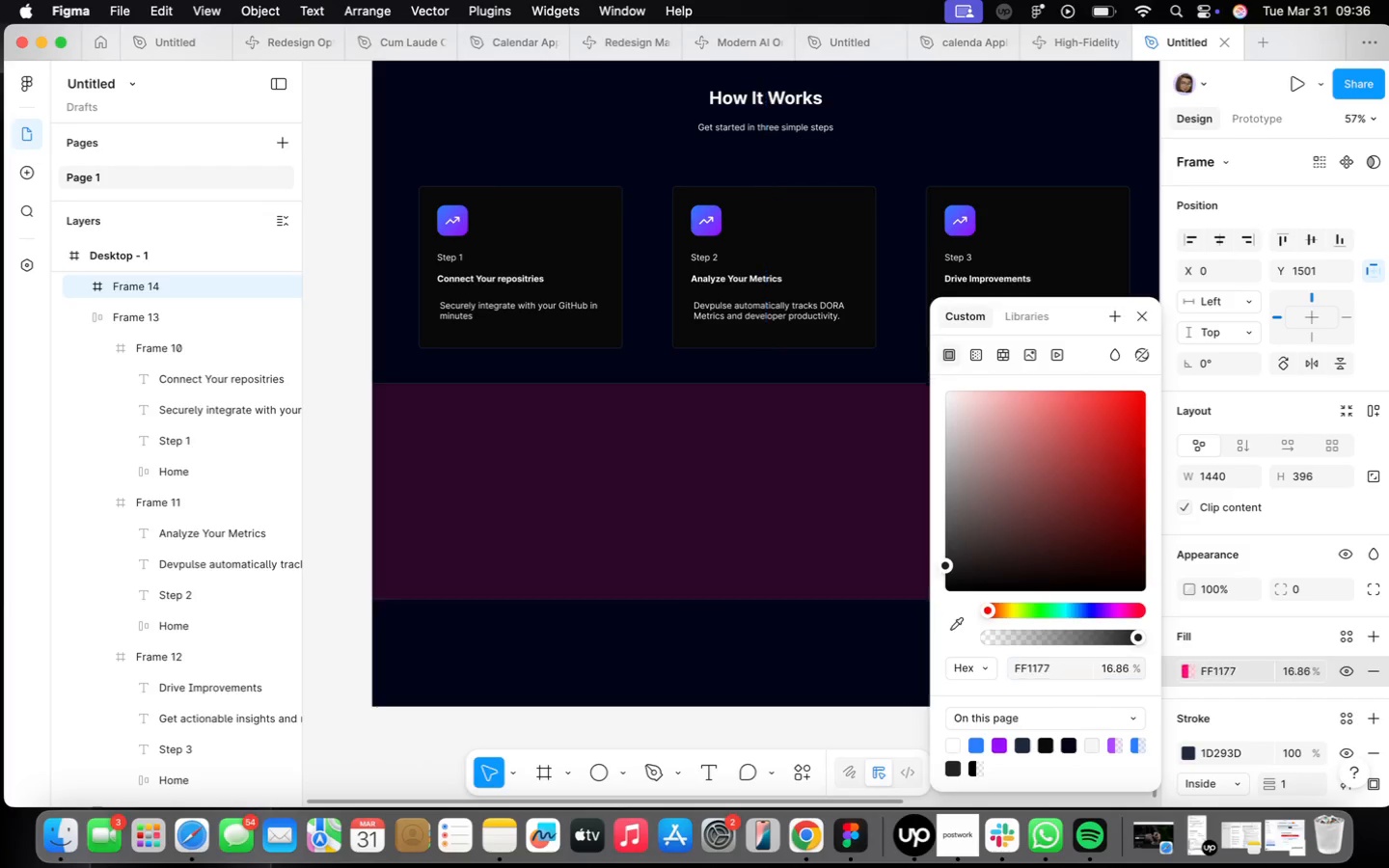 
key(Enter)
 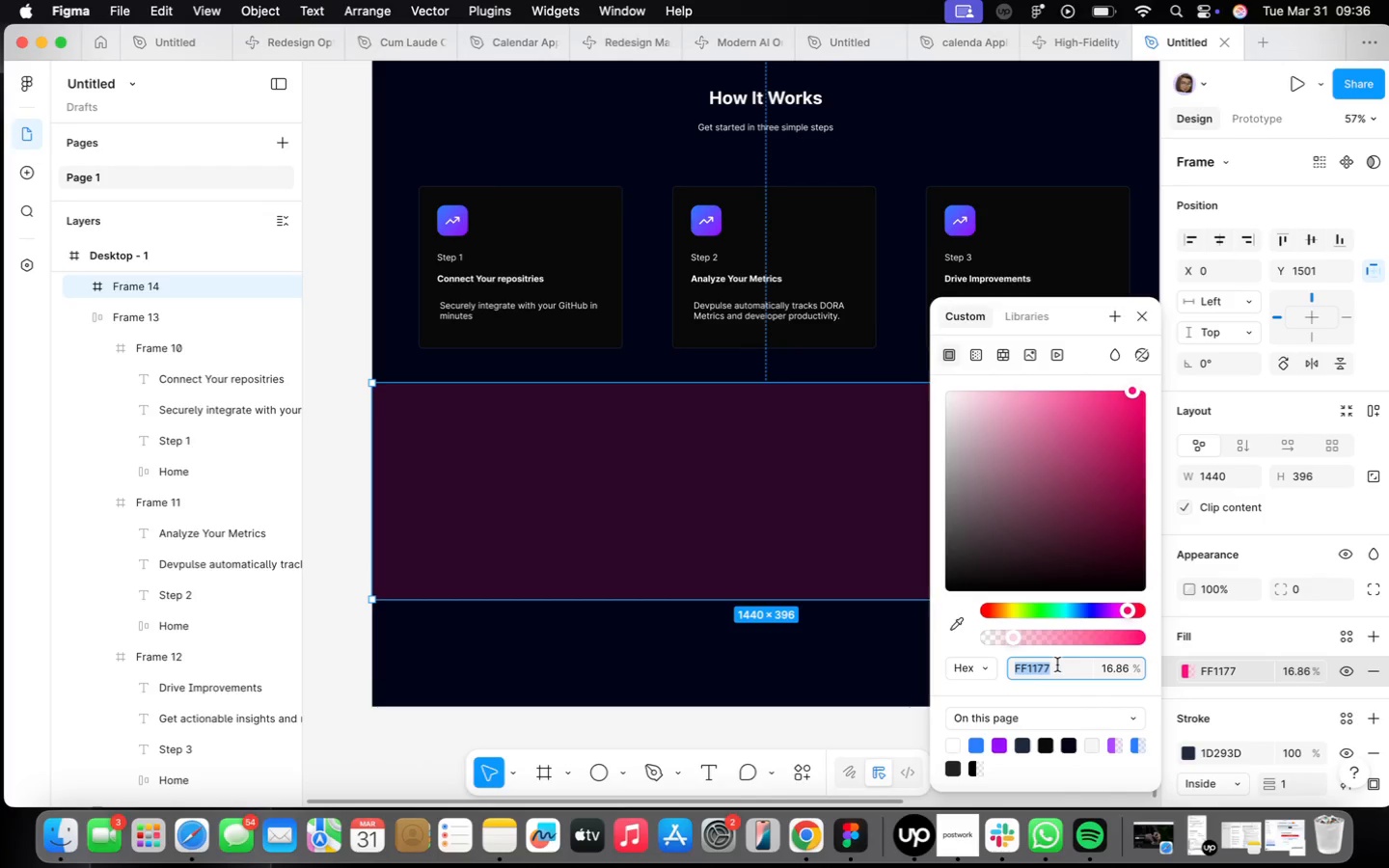 
type(0f172b)
 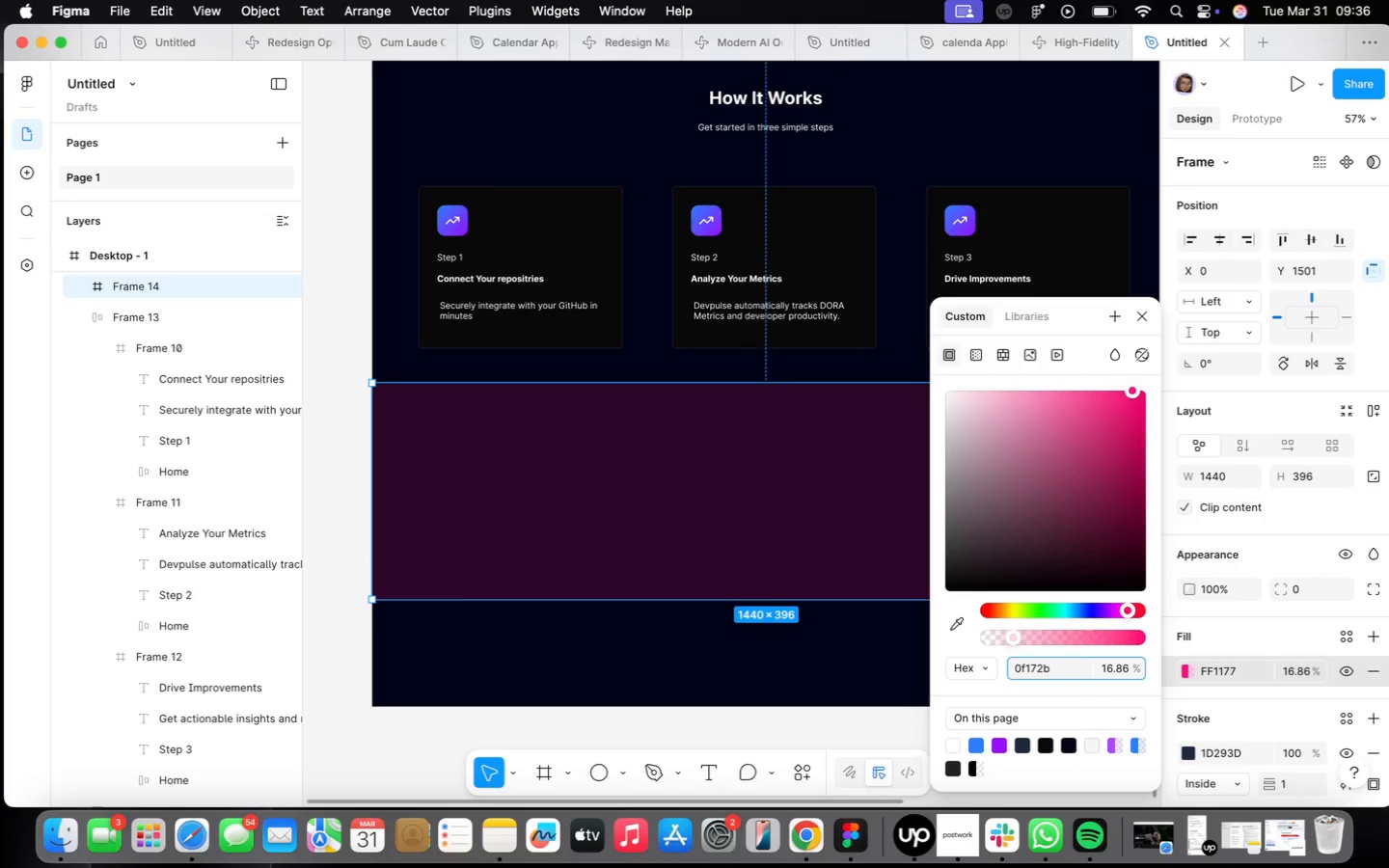 
key(Enter)
 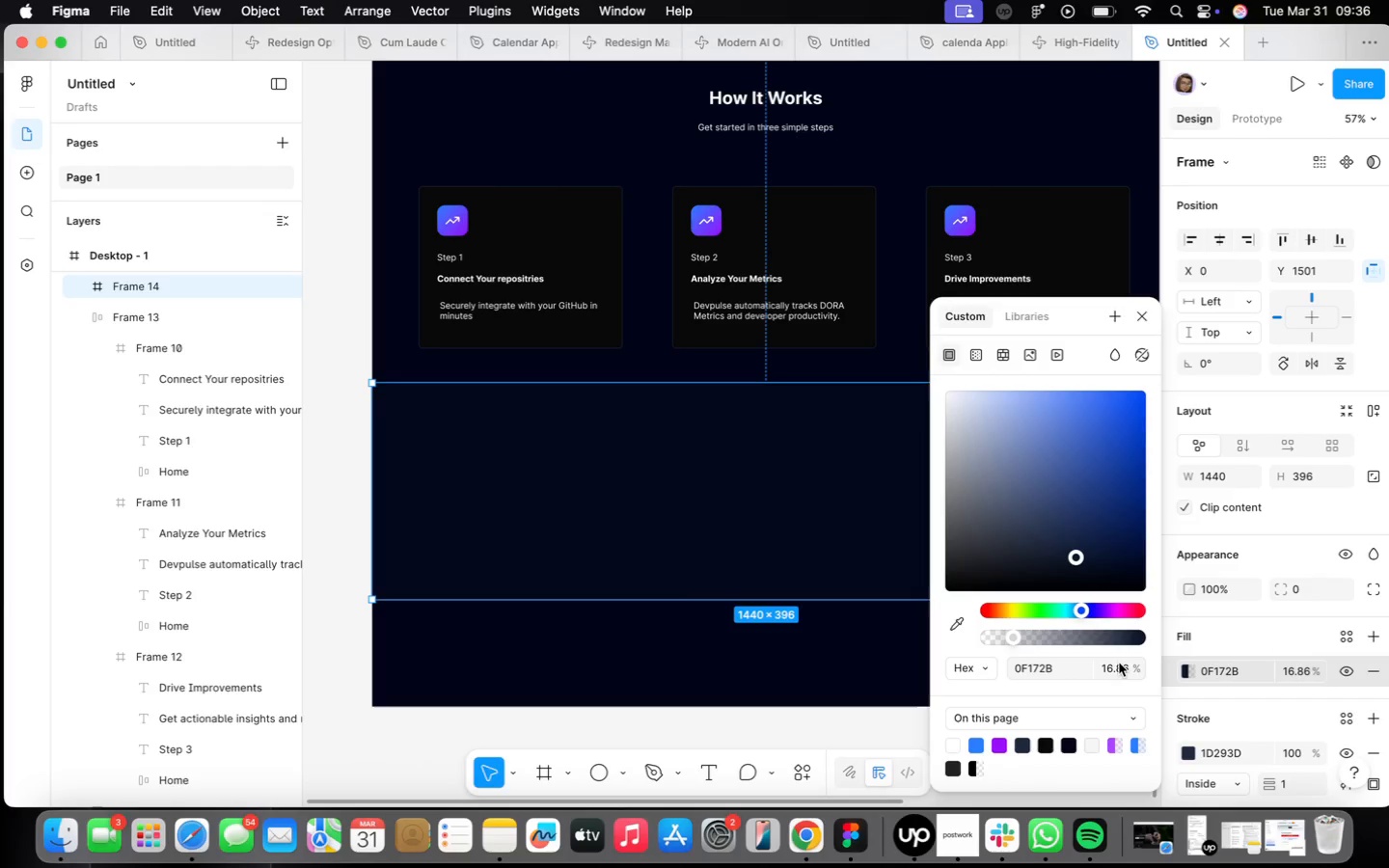 
double_click([1120, 663])
 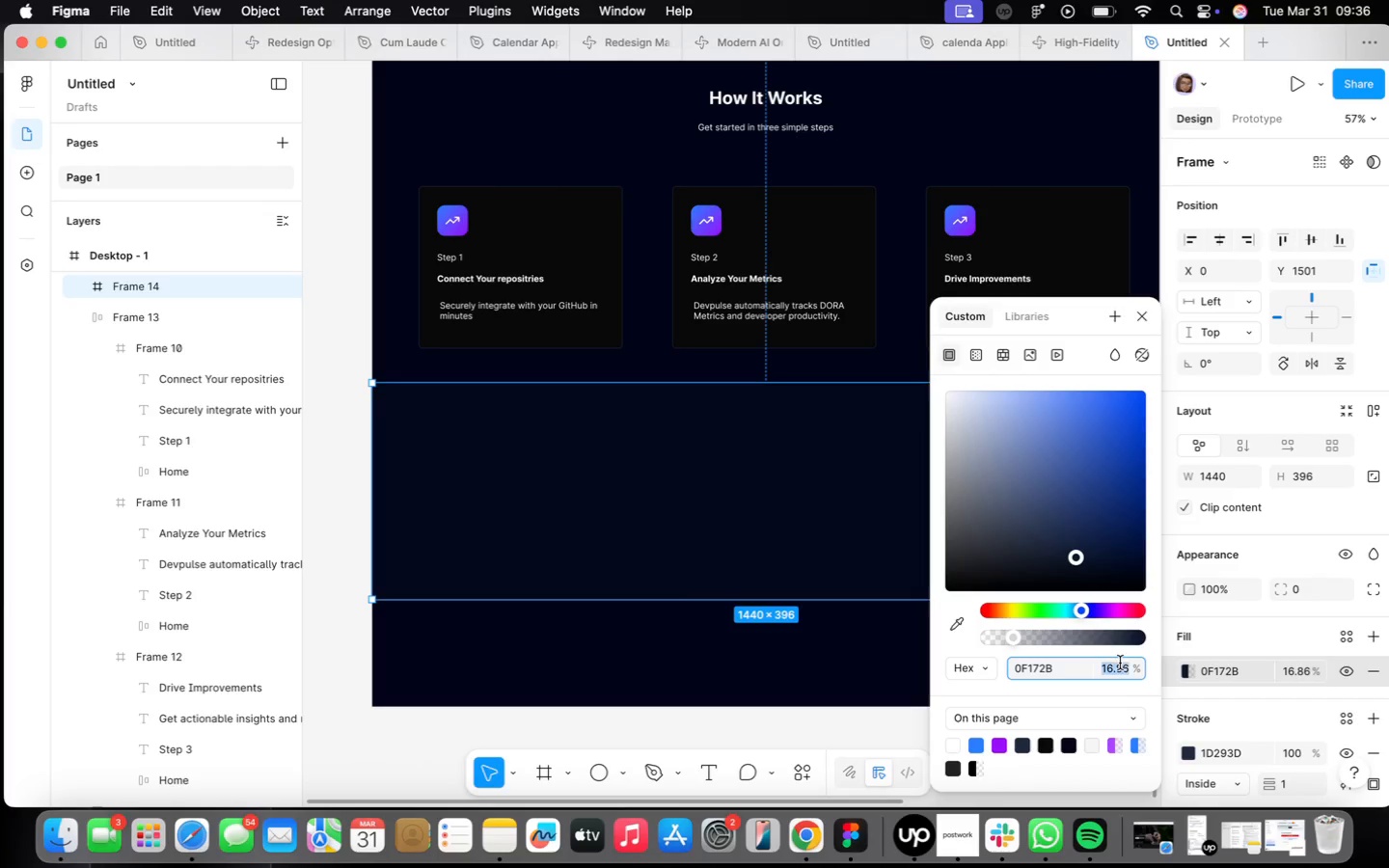 
triple_click([1120, 663])
 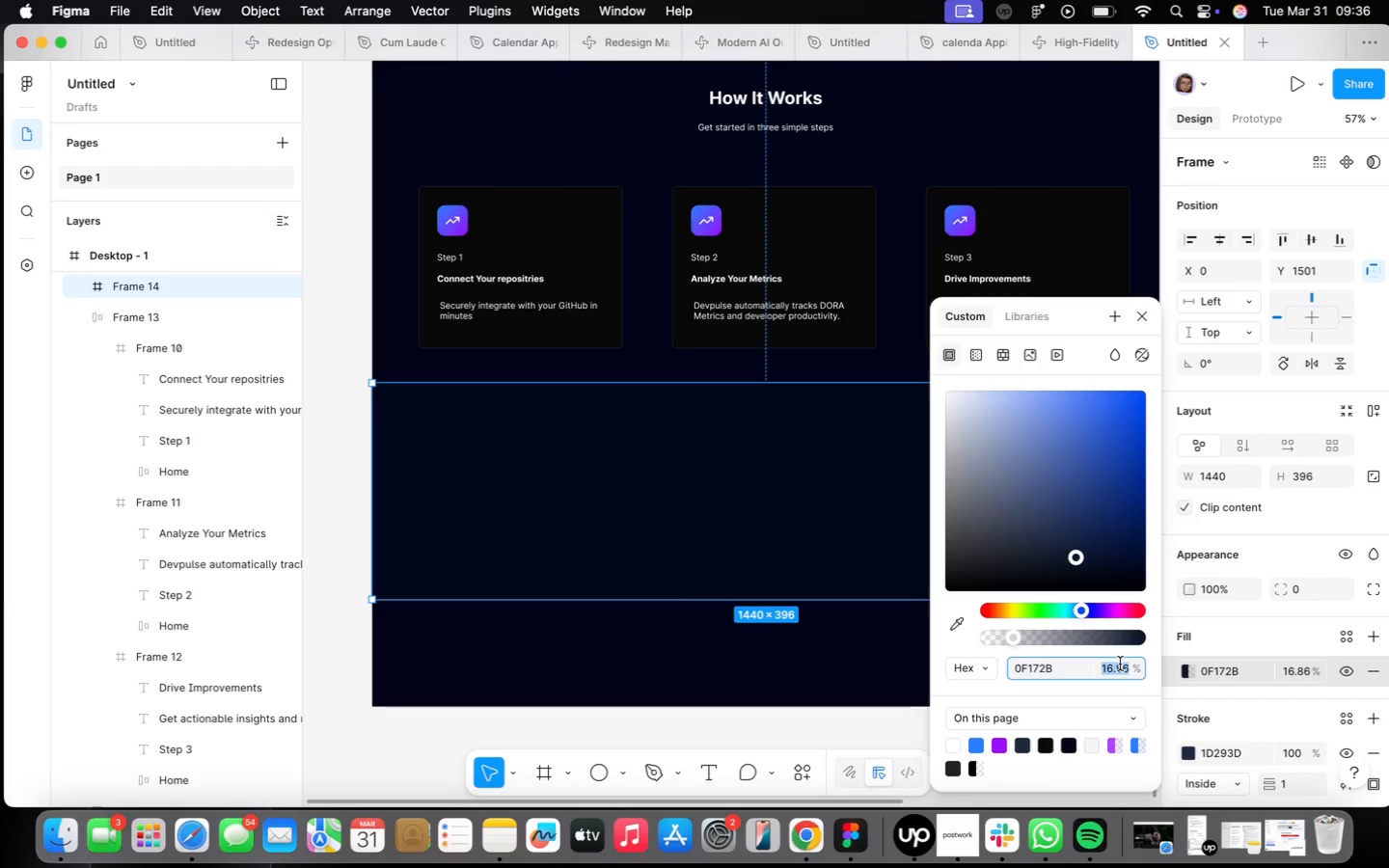 
type(50)
 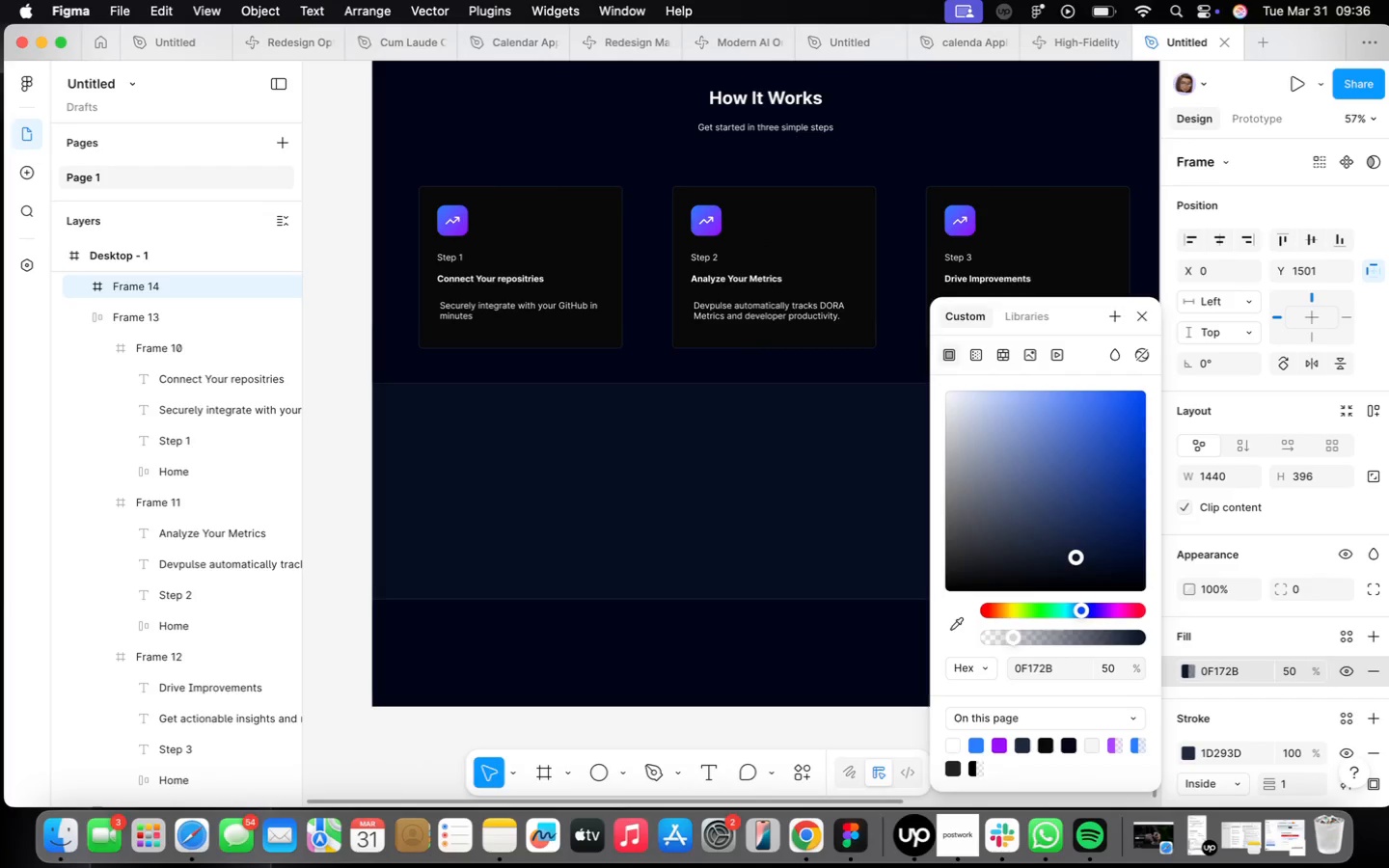 
key(Enter)
 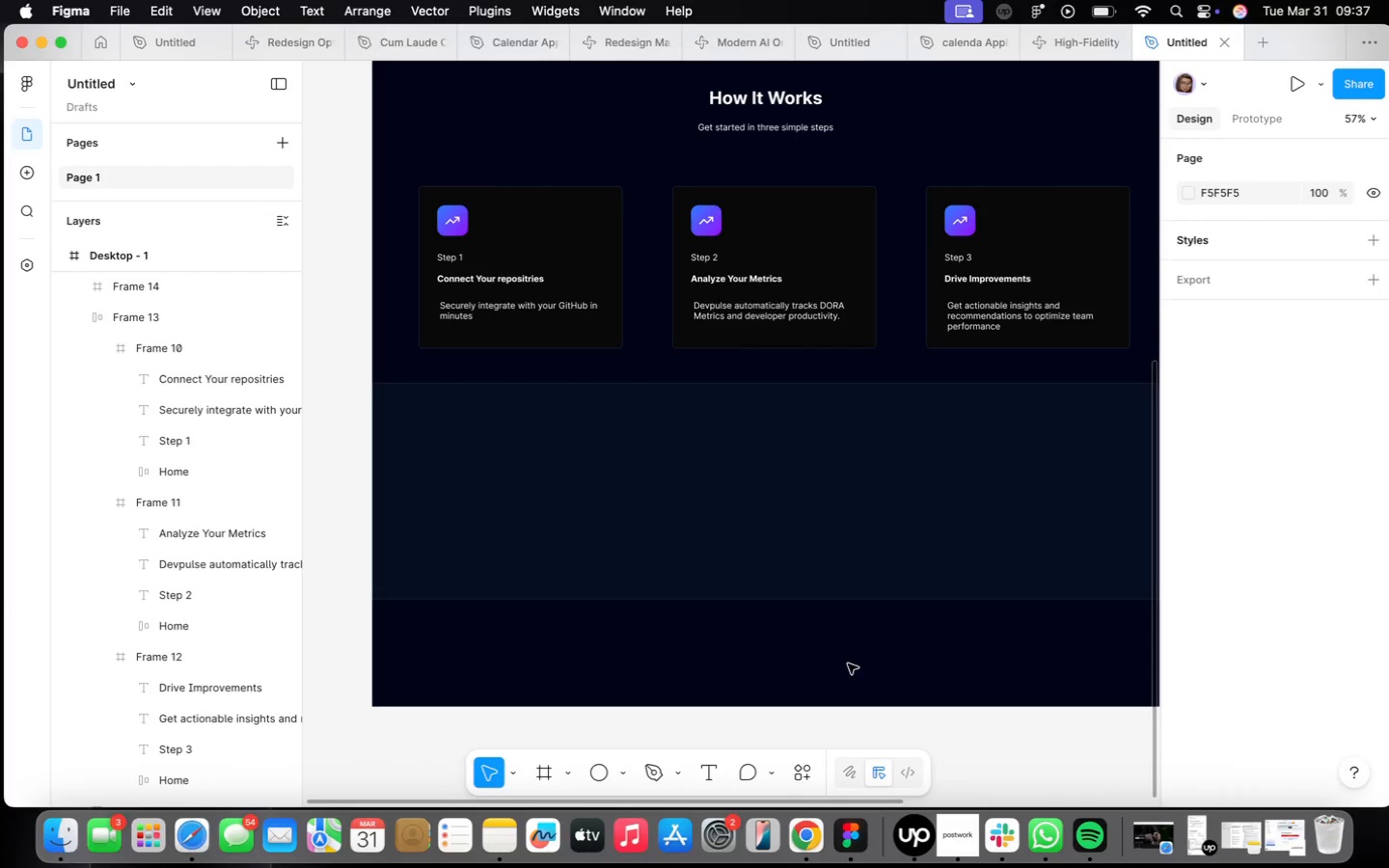 
scroll: coordinate [835, 664], scroll_direction: down, amount: 13.0
 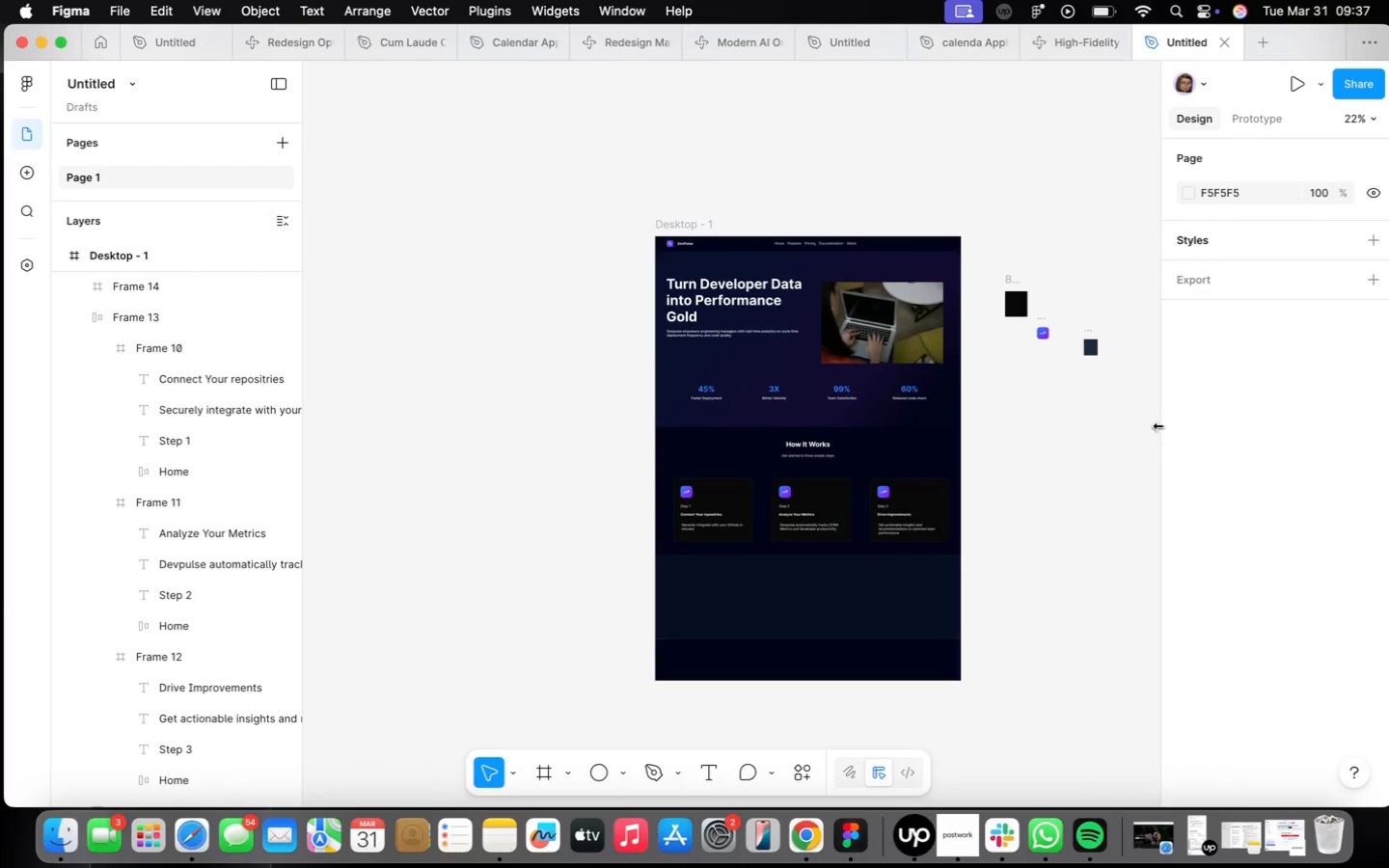 
wait(10.0)
 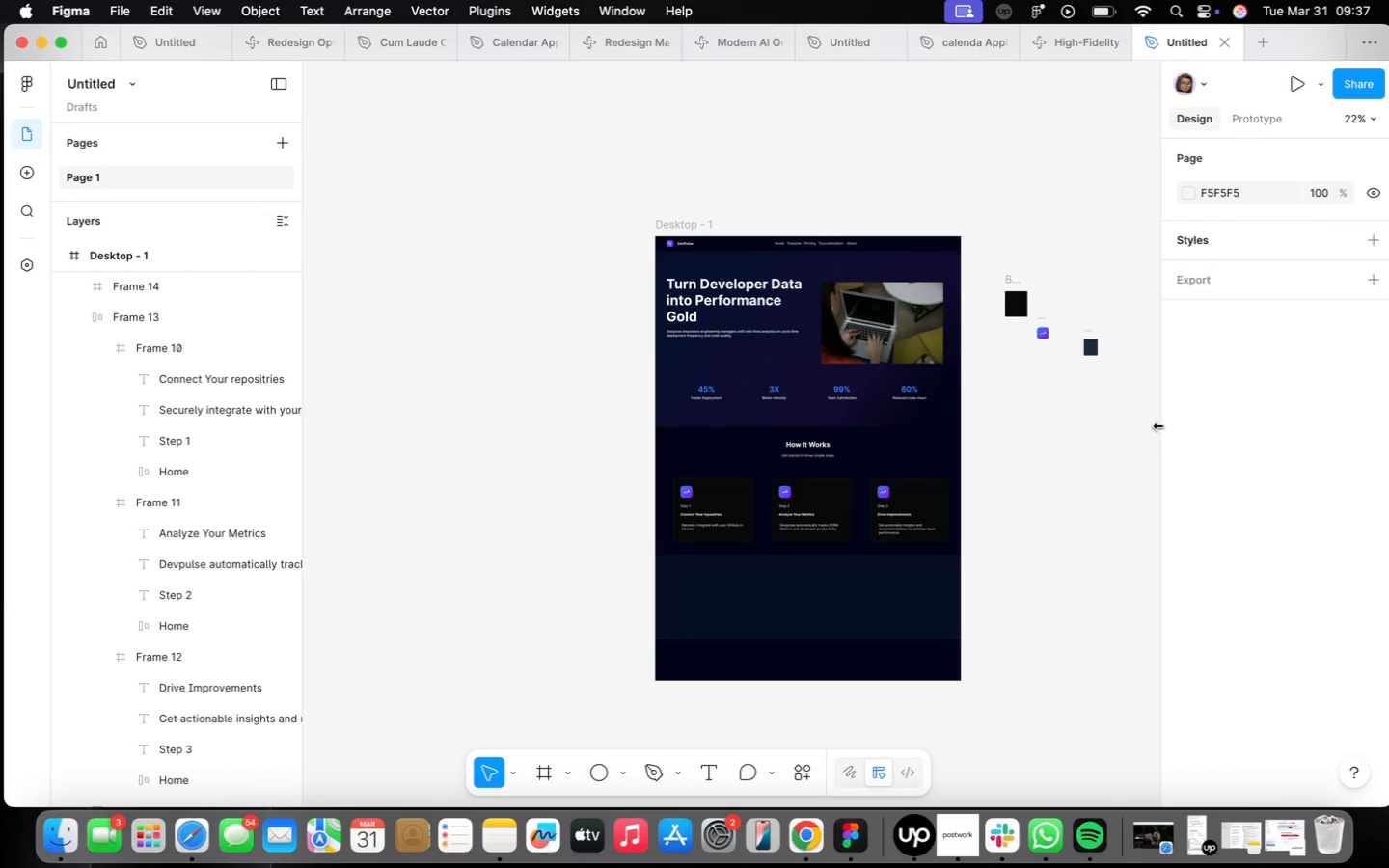 
scroll: coordinate [835, 383], scroll_direction: up, amount: 6.0
 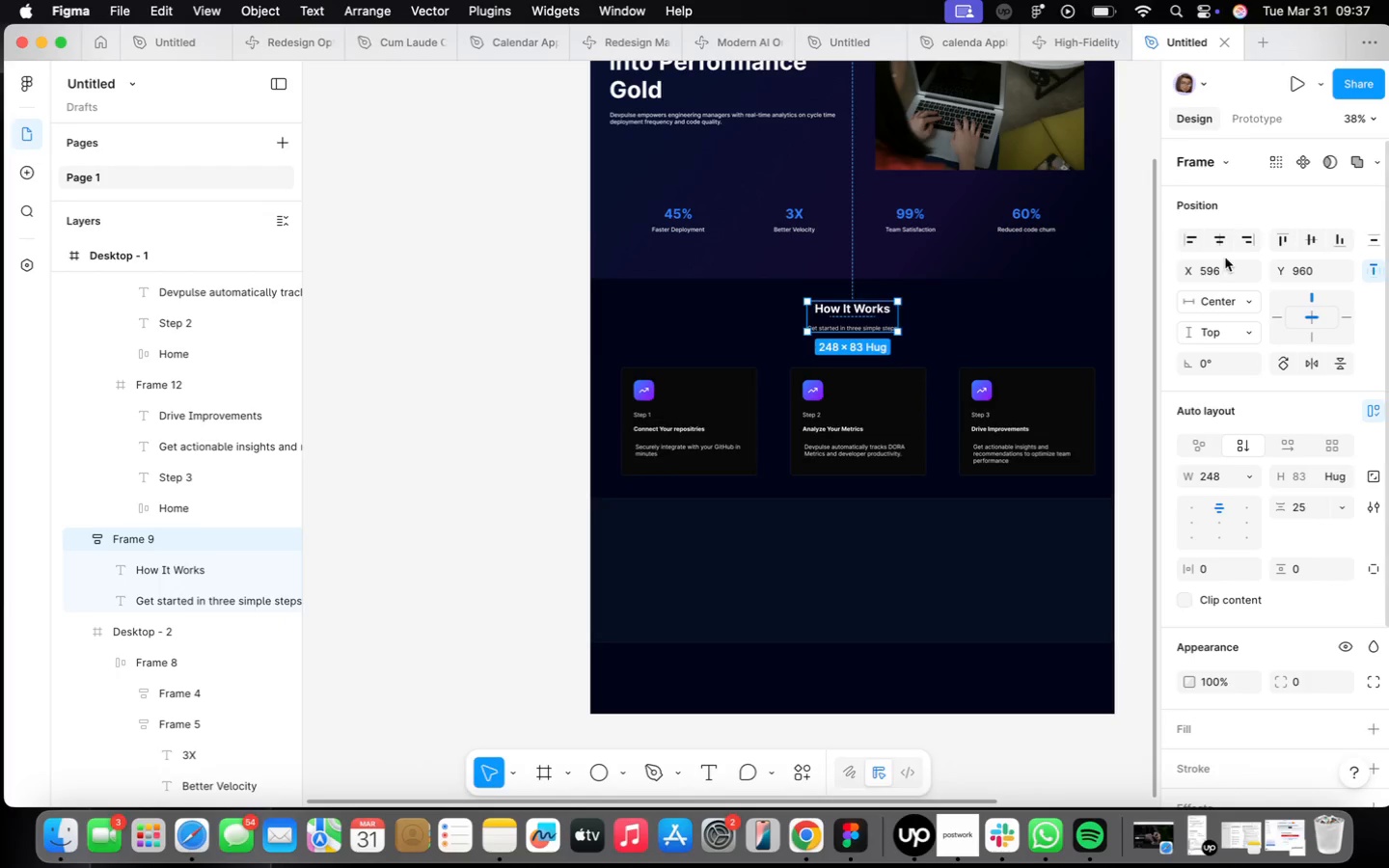 
left_click([1223, 243])
 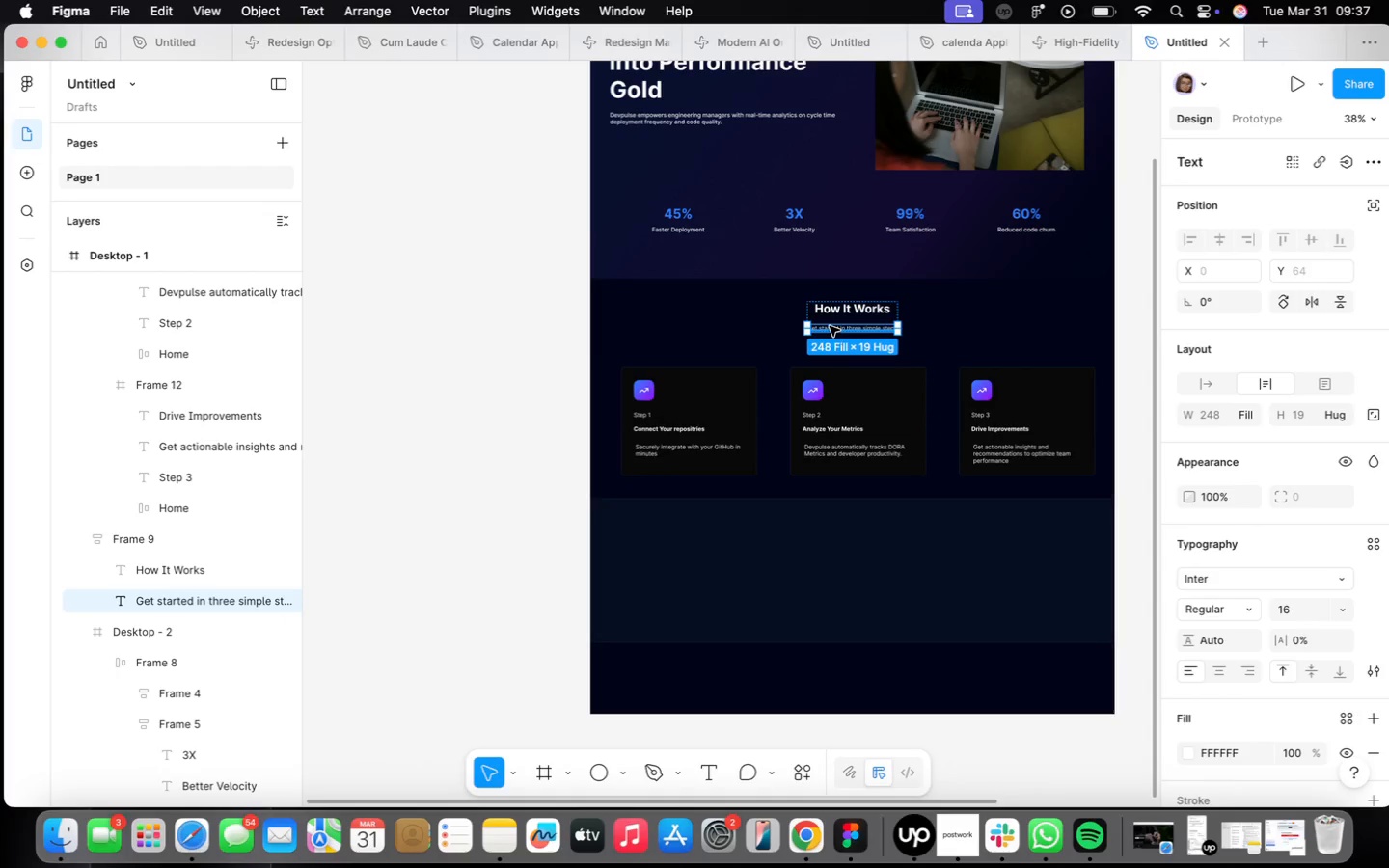 
hold_key(key=OptionLeft, duration=1.31)
left_click_drag(start_coordinate=[830, 325], to_coordinate=[805, 527])
 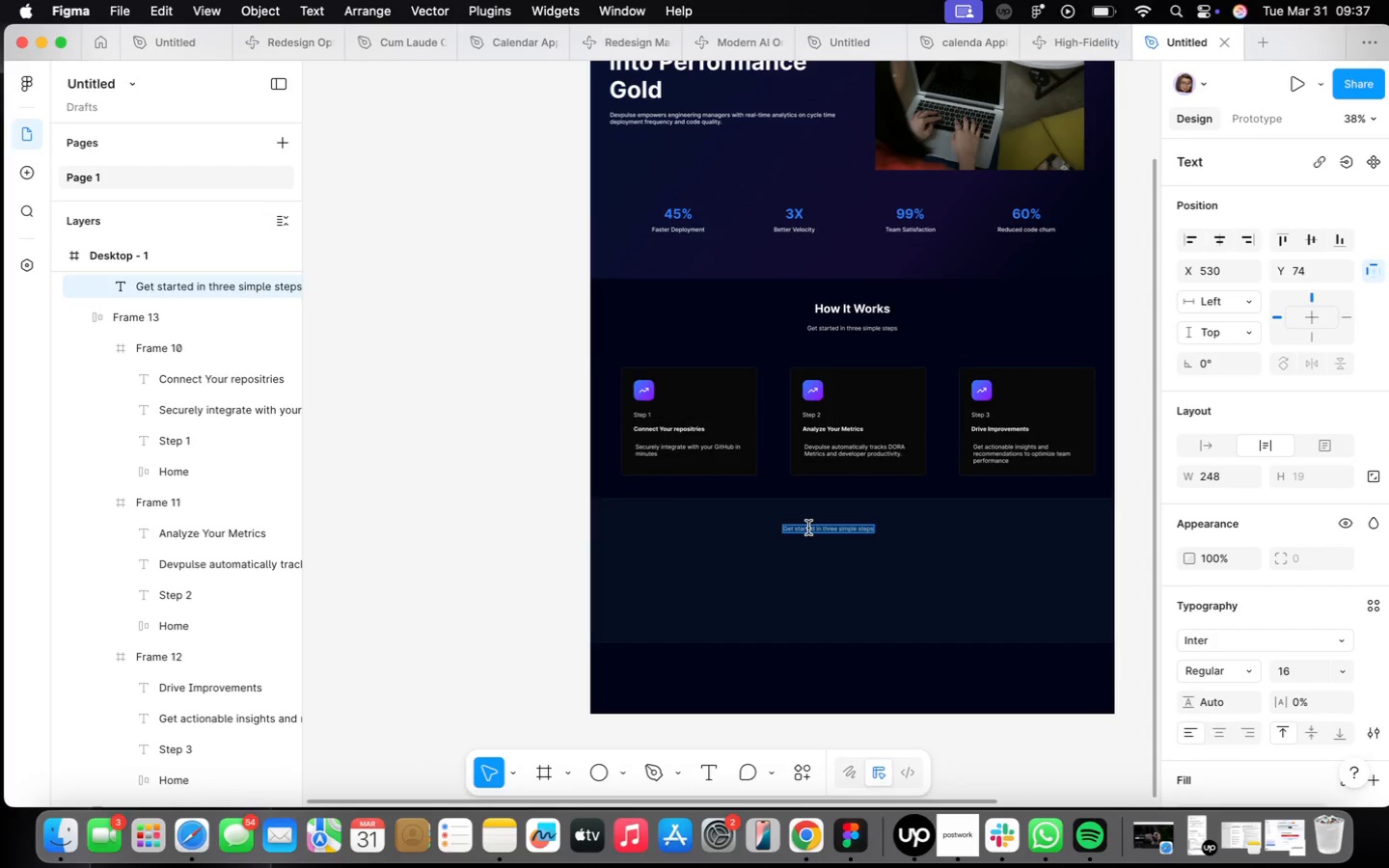 
type(Trusted by enginerring teams )
 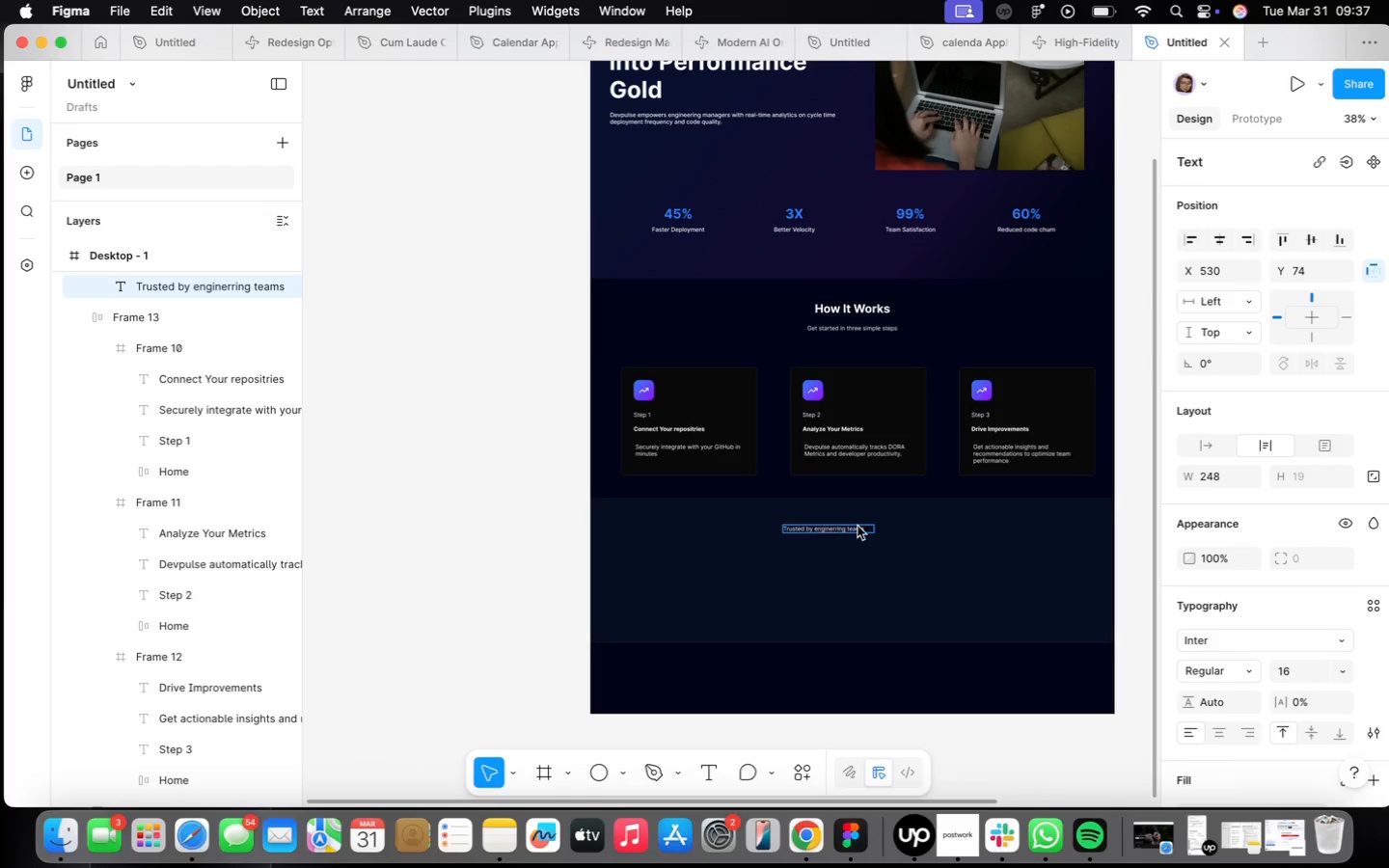 
scroll: coordinate [839, 555], scroll_direction: up, amount: 6.0
 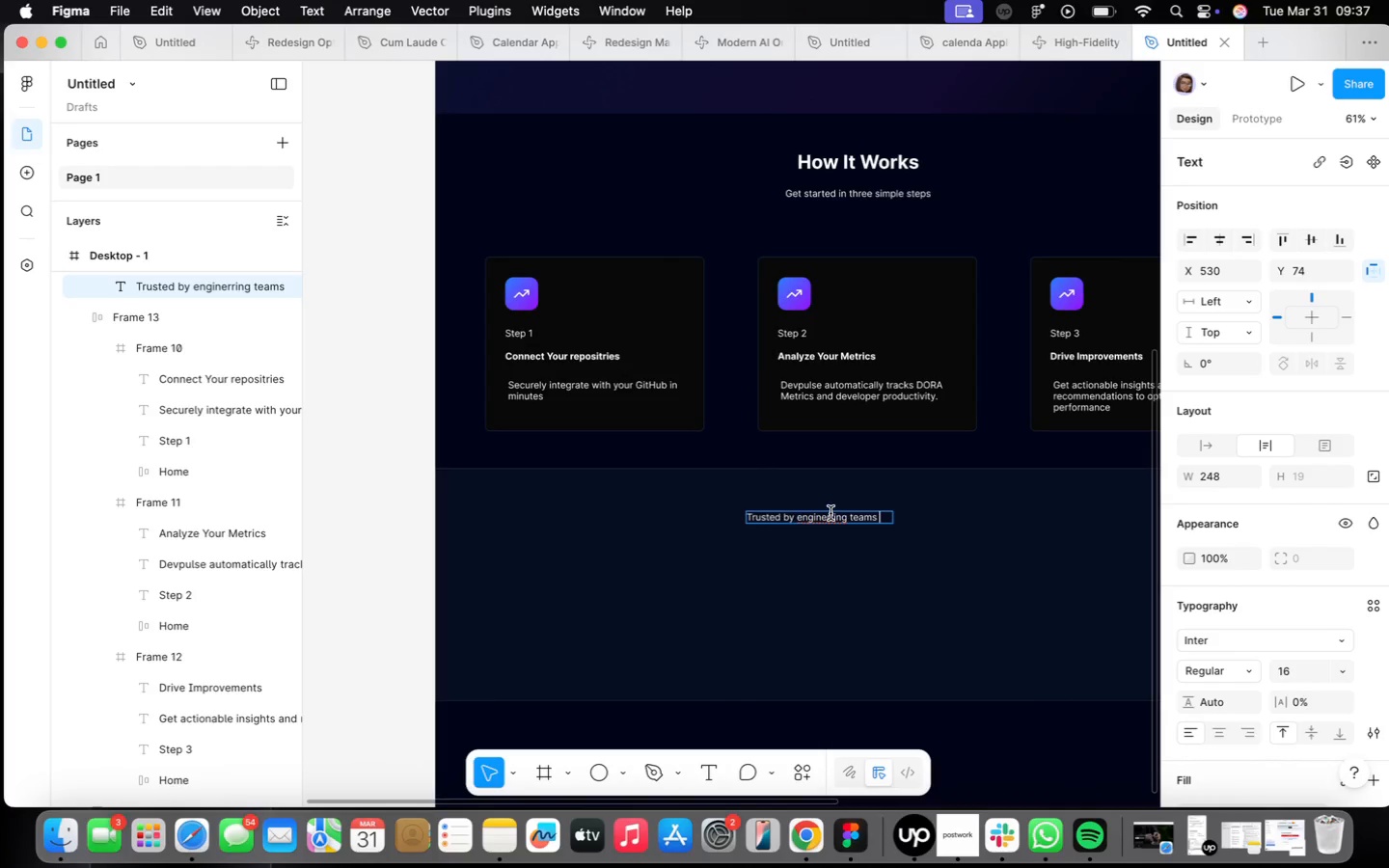 
double_click([831, 513])
 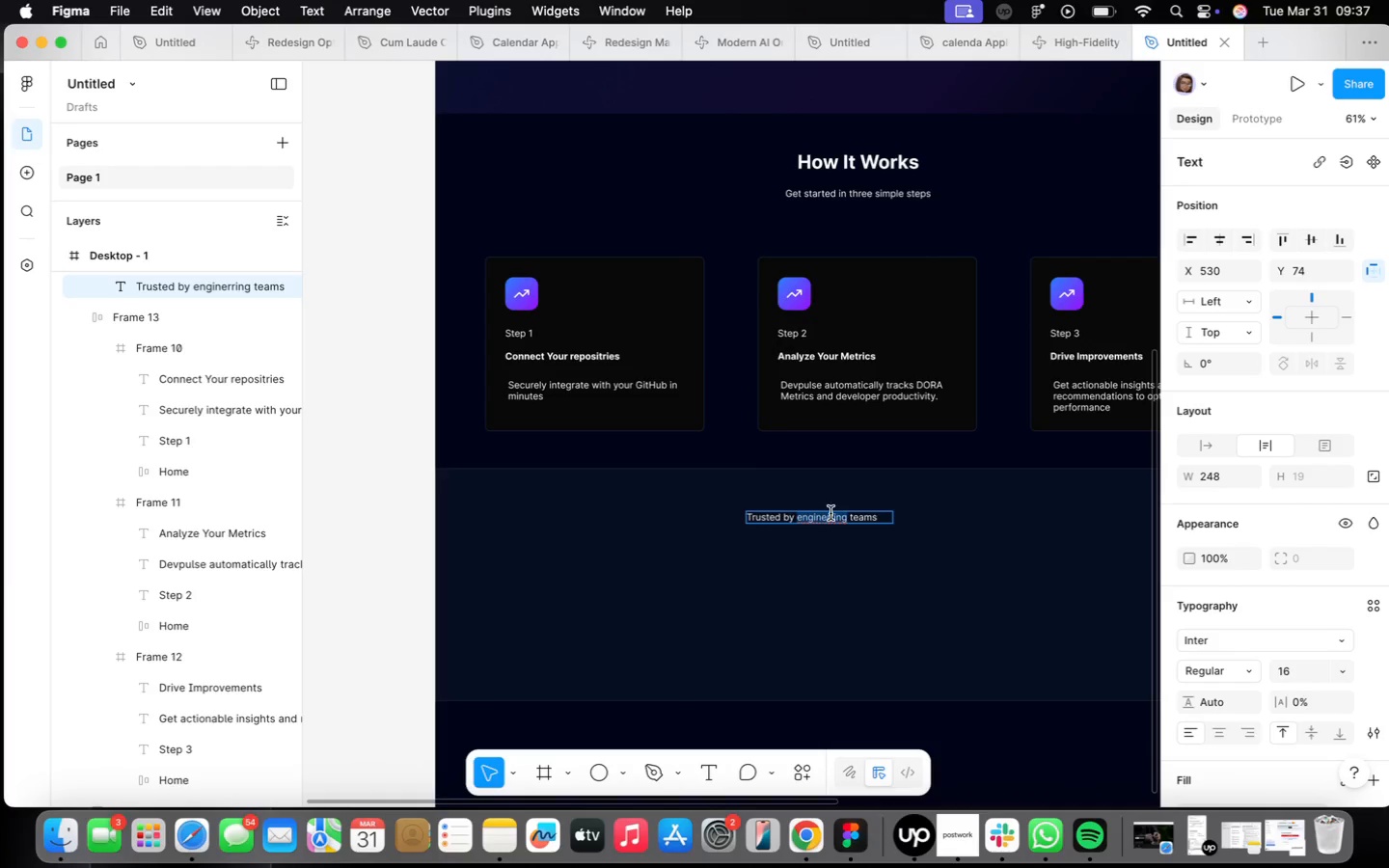 
right_click([831, 513])
 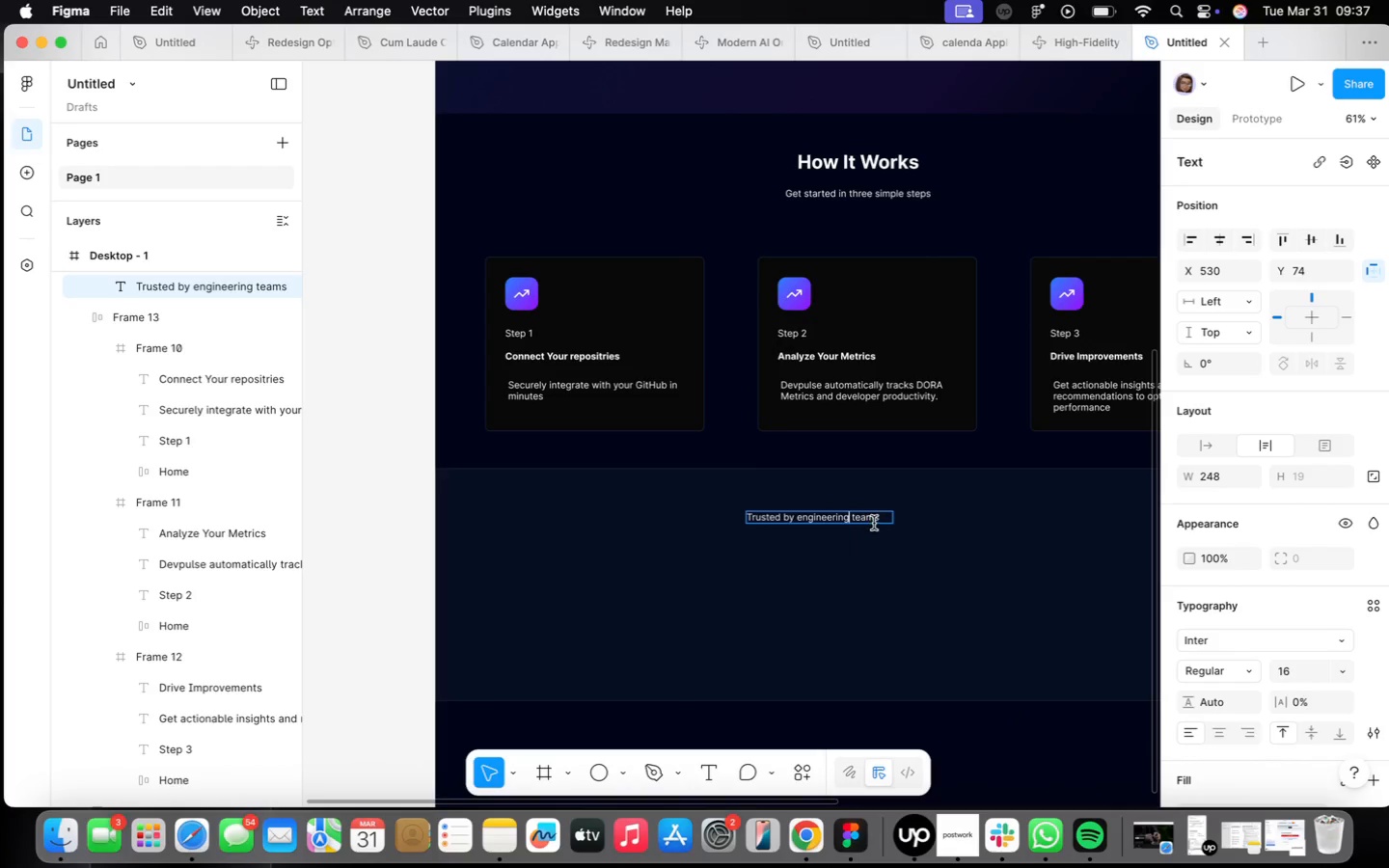 
left_click([884, 517])
 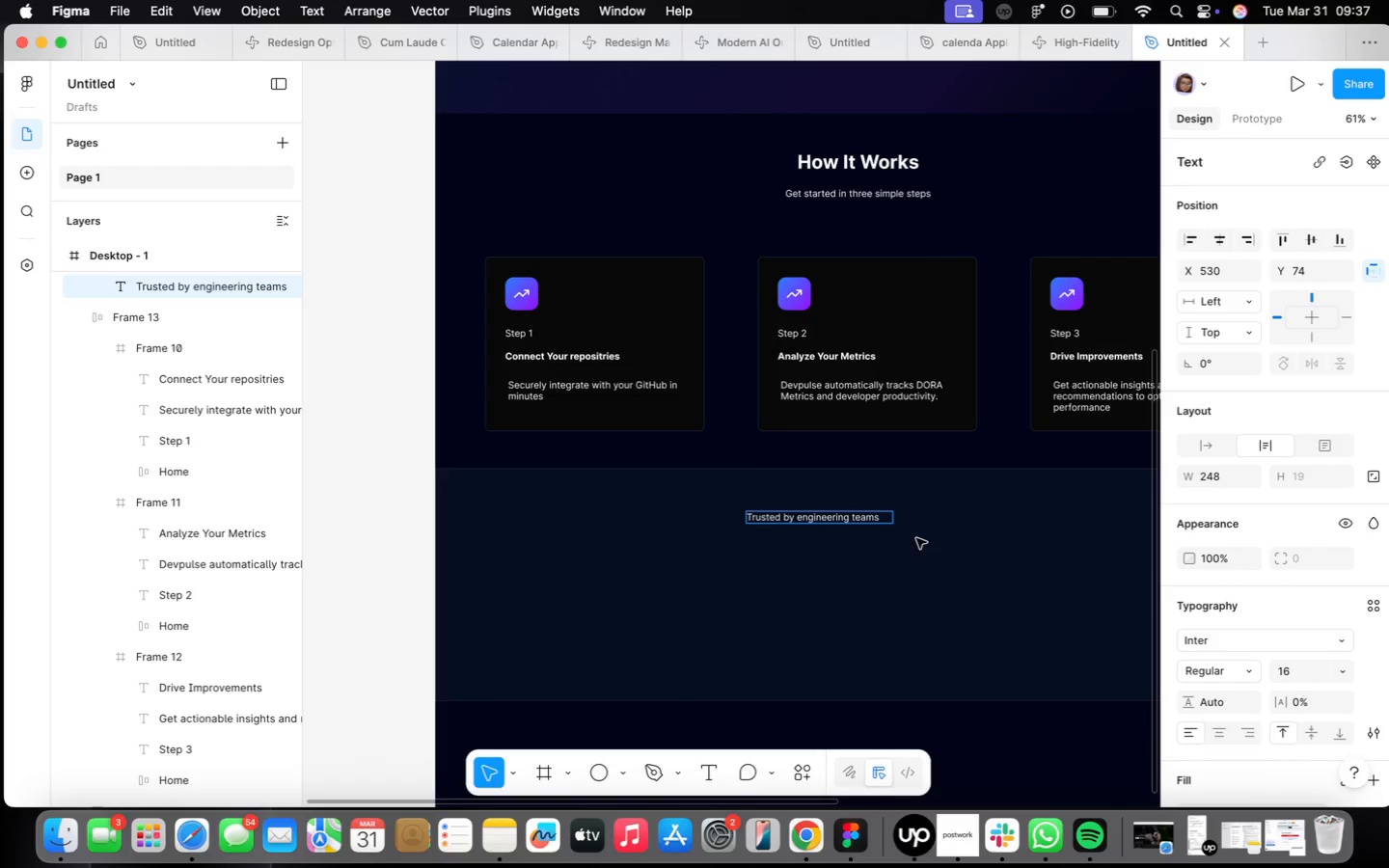 
type(at leading tech companies)
 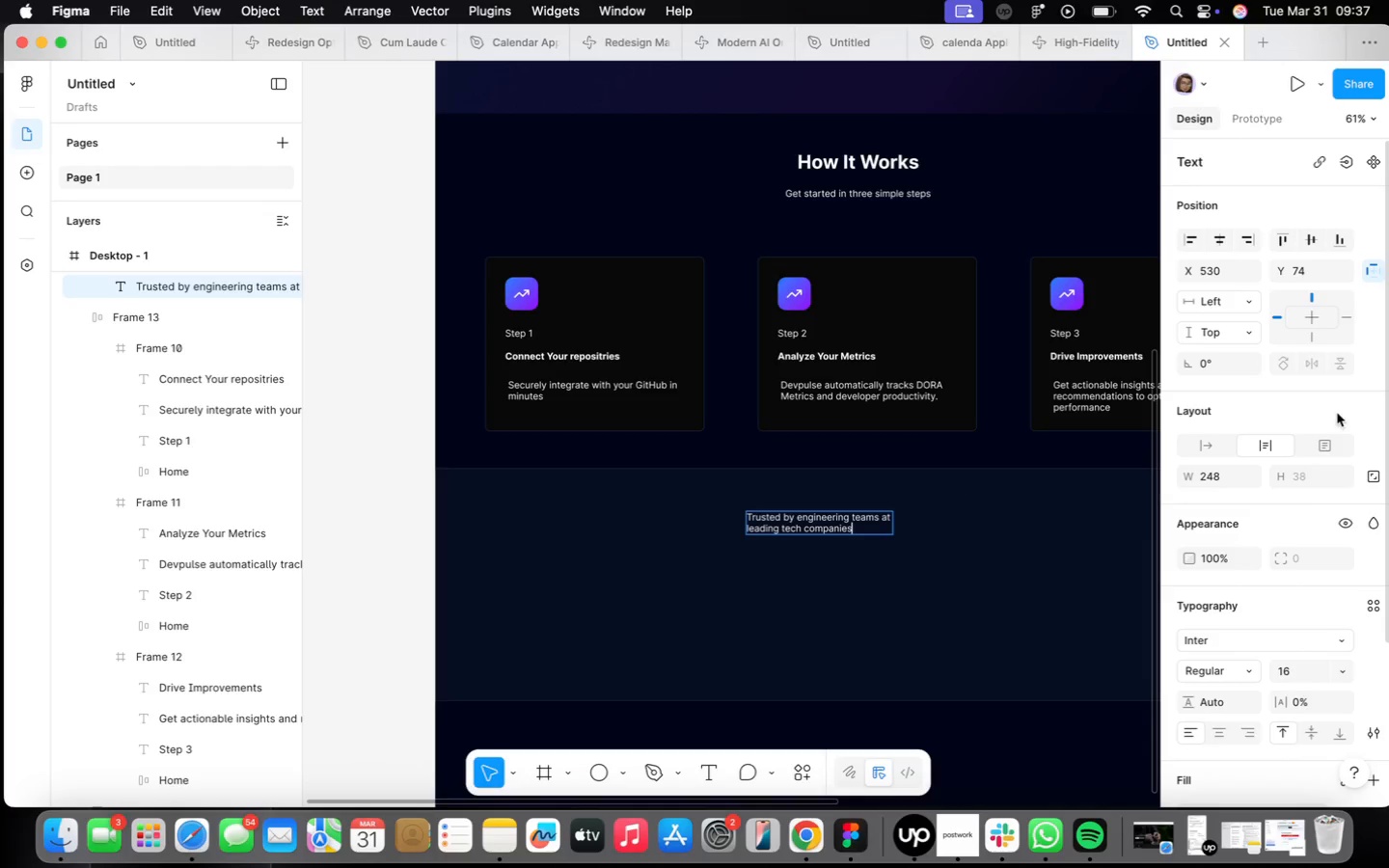 
left_click([1221, 448])
 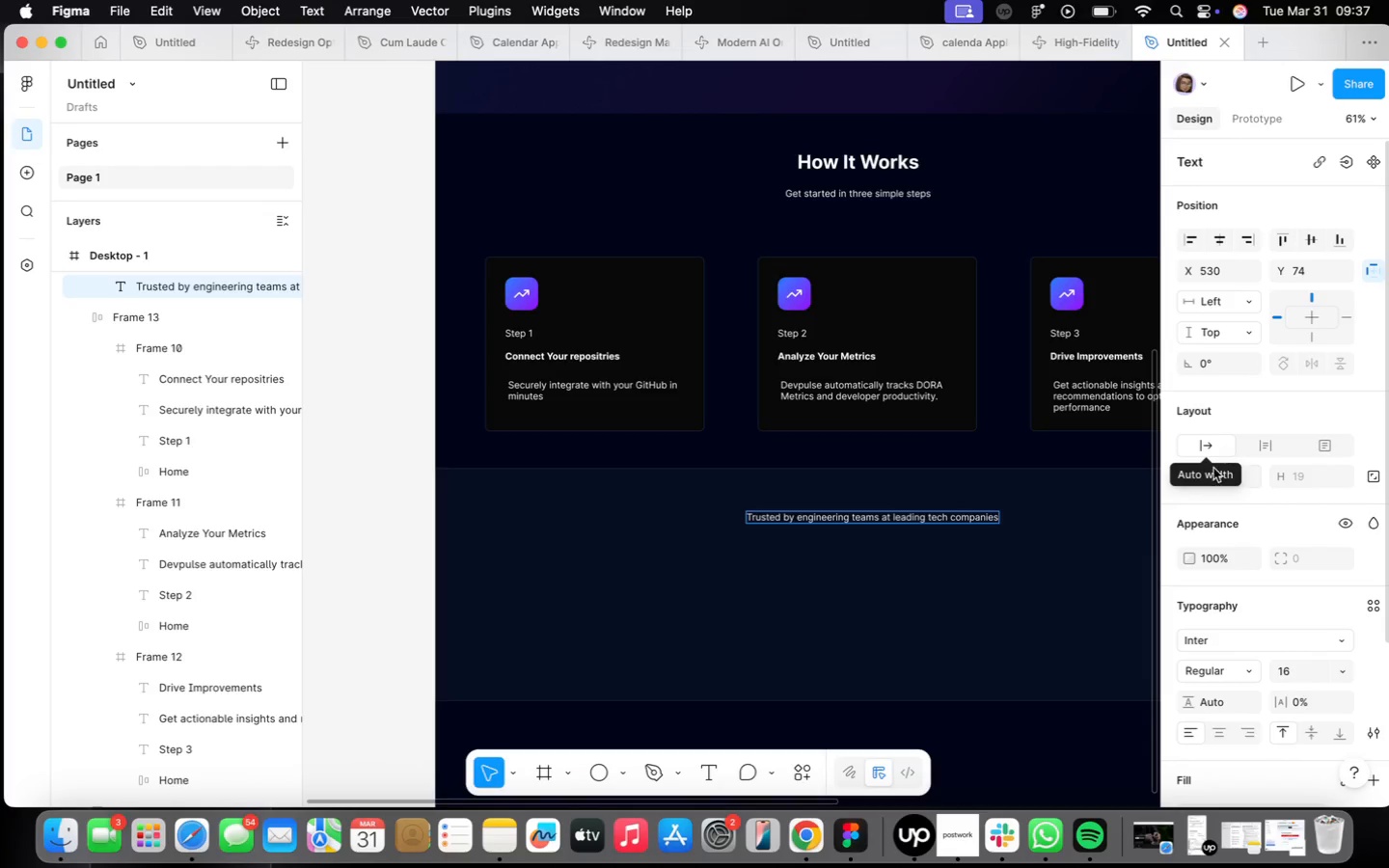 
left_click([1115, 603])
 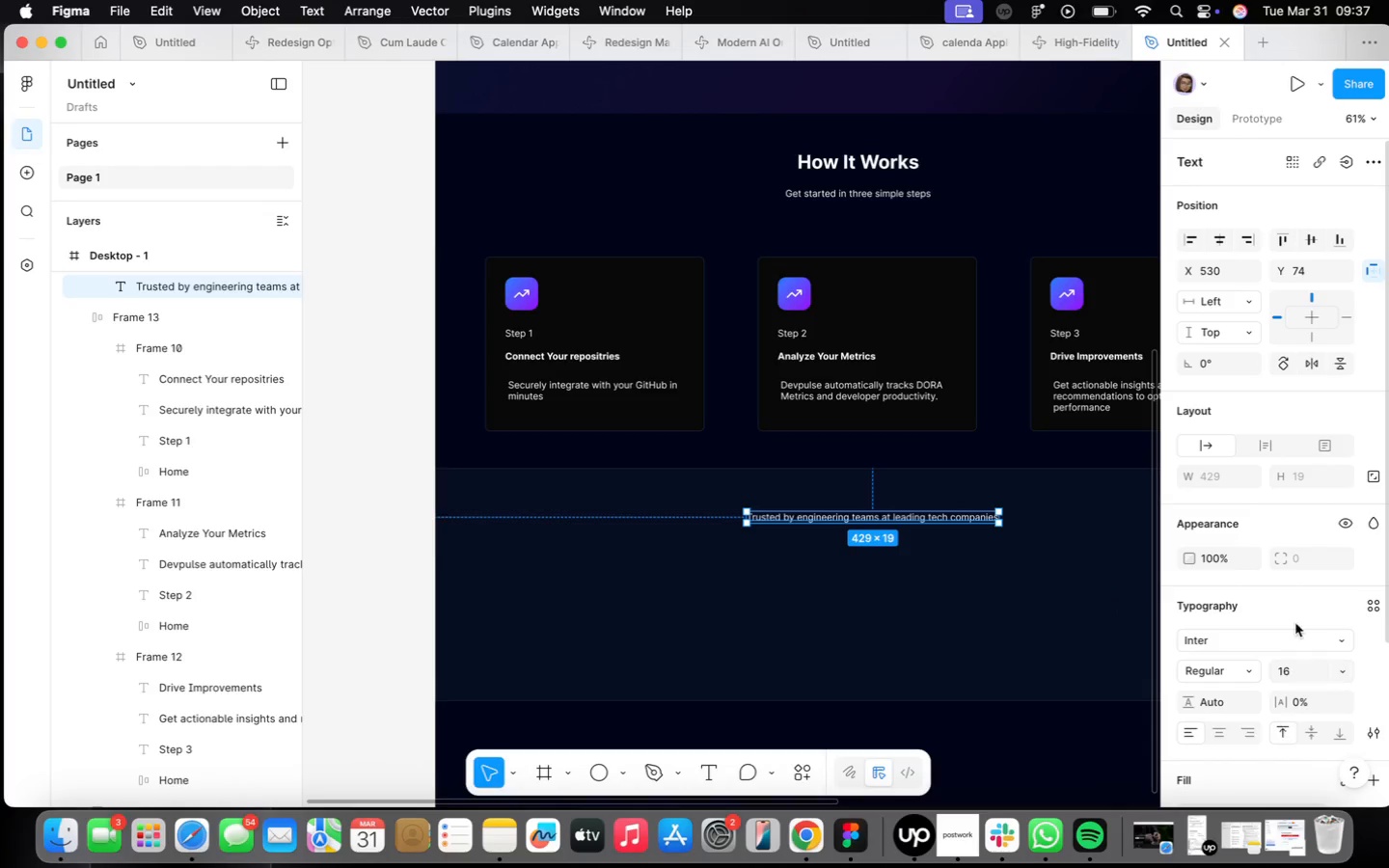 
scroll: coordinate [1295, 623], scroll_direction: down, amount: 6.0
 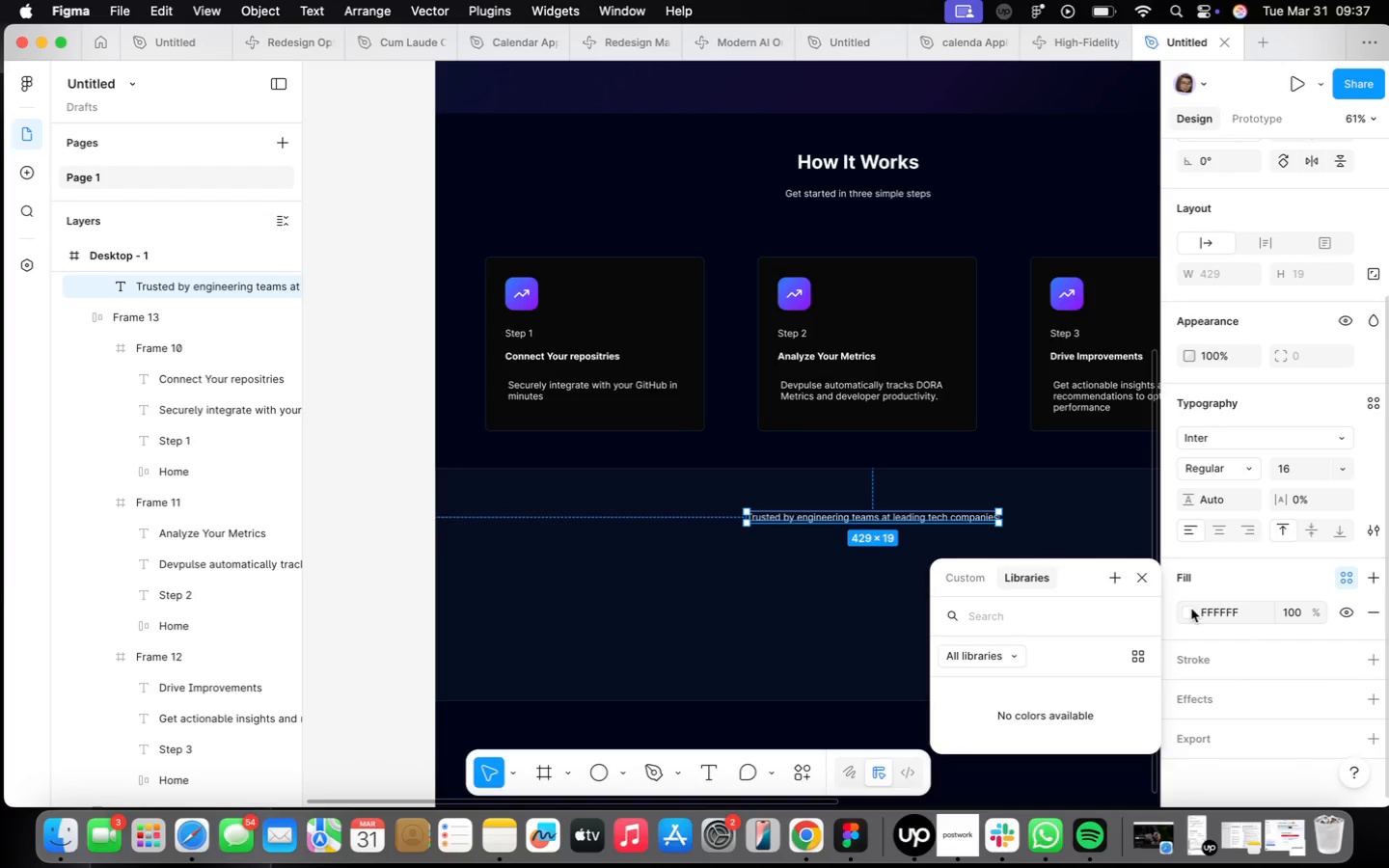 
left_click([1200, 610])
 